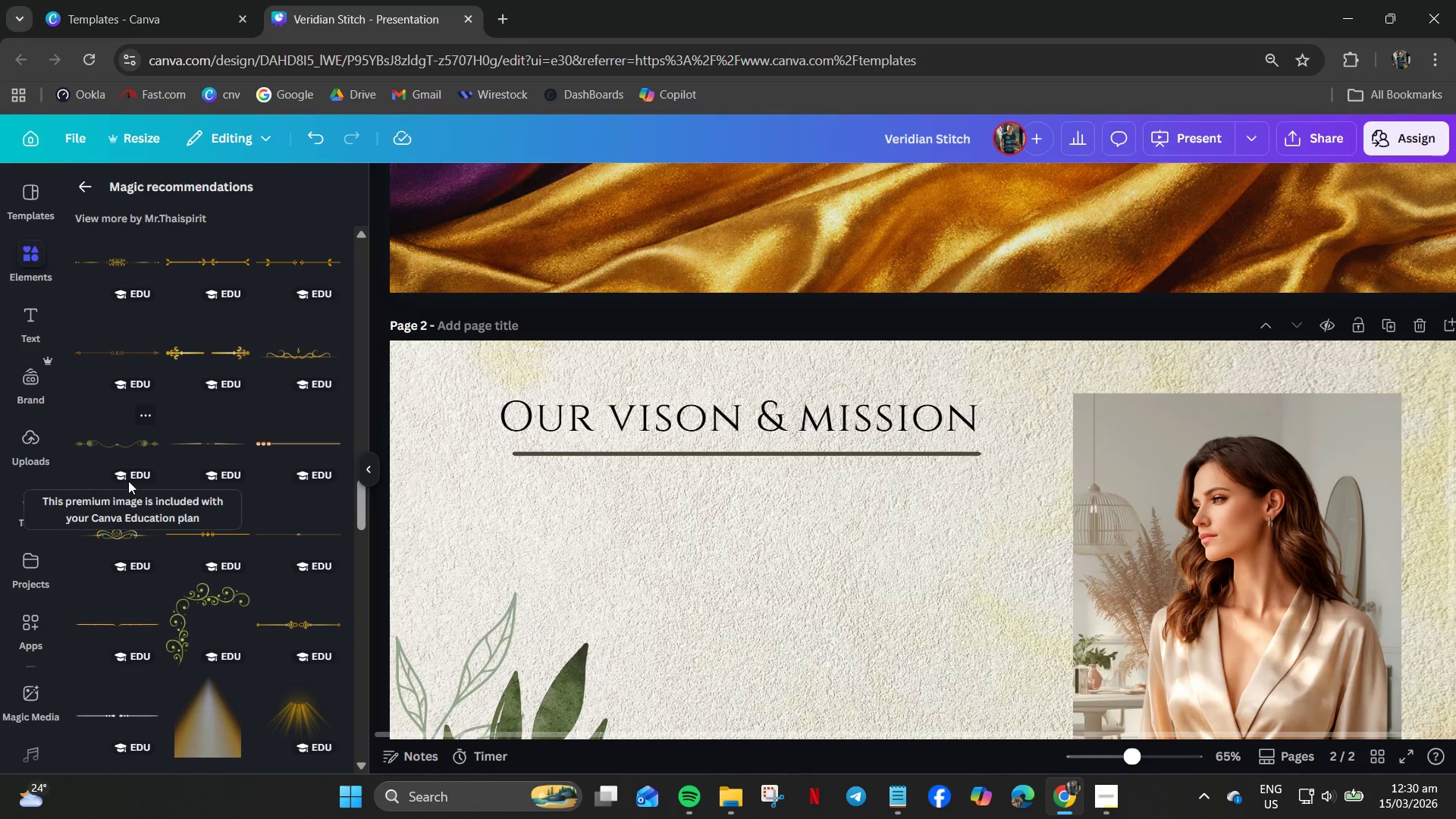 
scroll: coordinate [127, 480], scroll_direction: down, amount: 6.0
 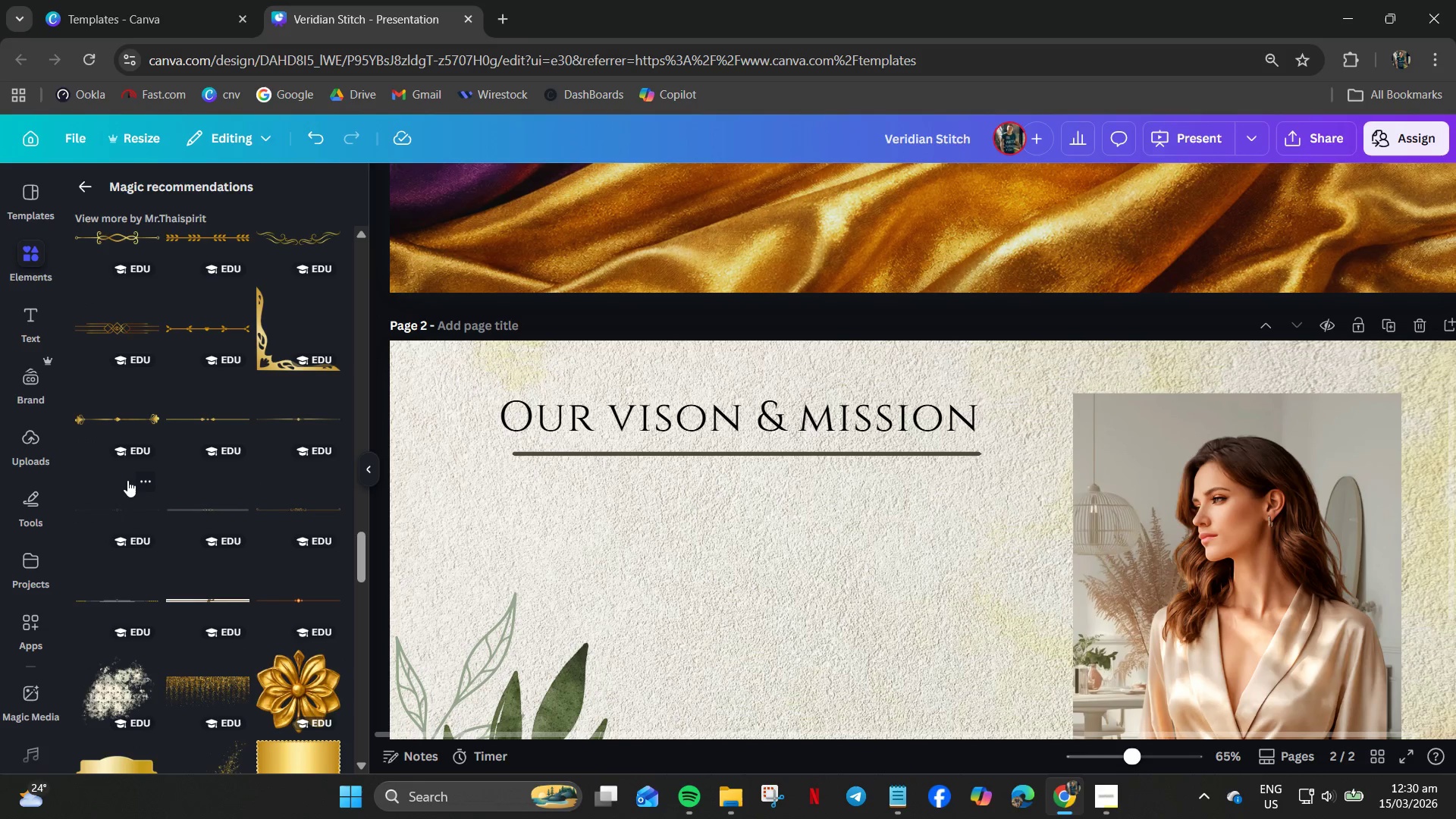 
left_click([200, 507])
 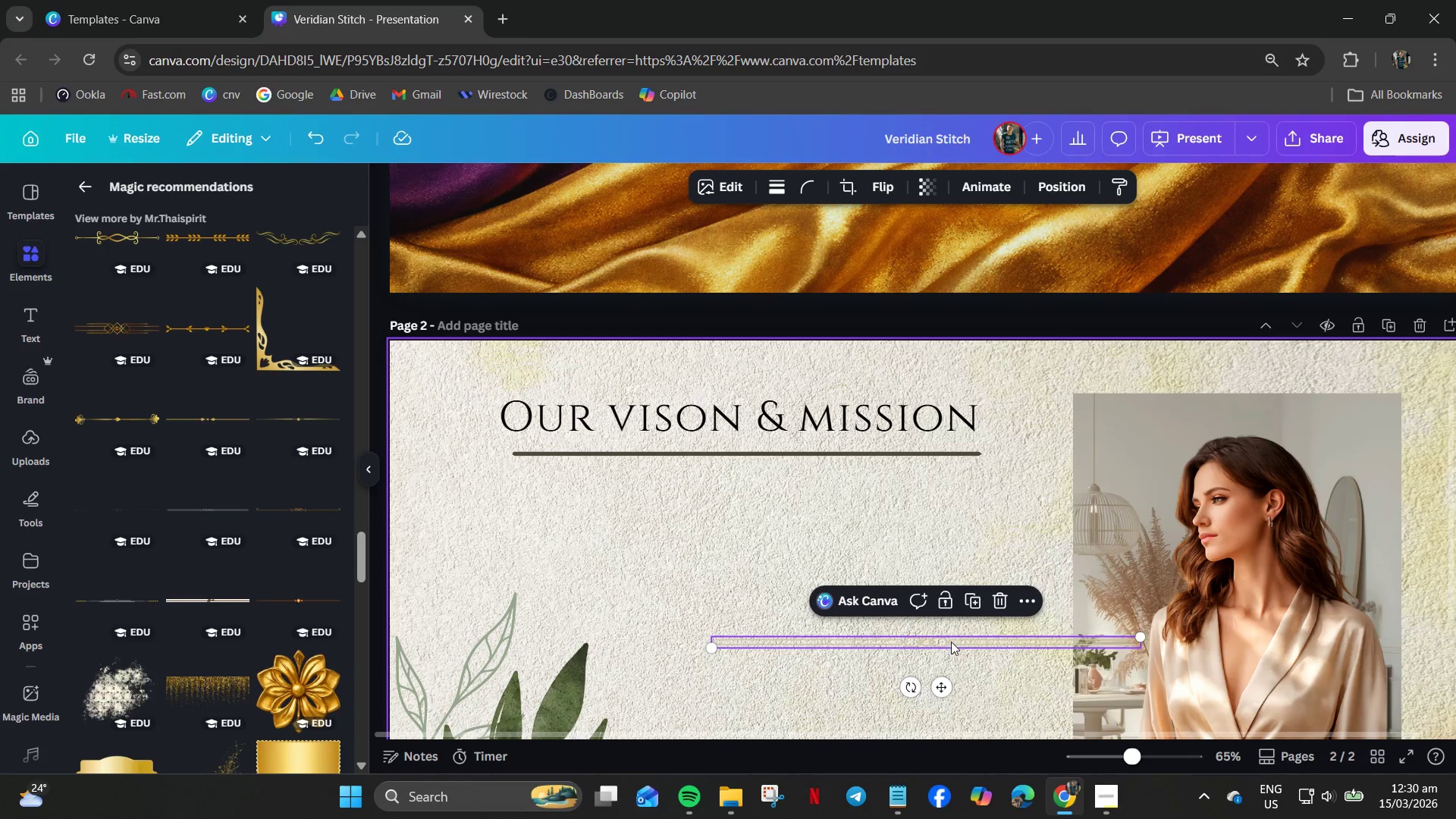 
left_click_drag(start_coordinate=[939, 643], to_coordinate=[706, 491])
 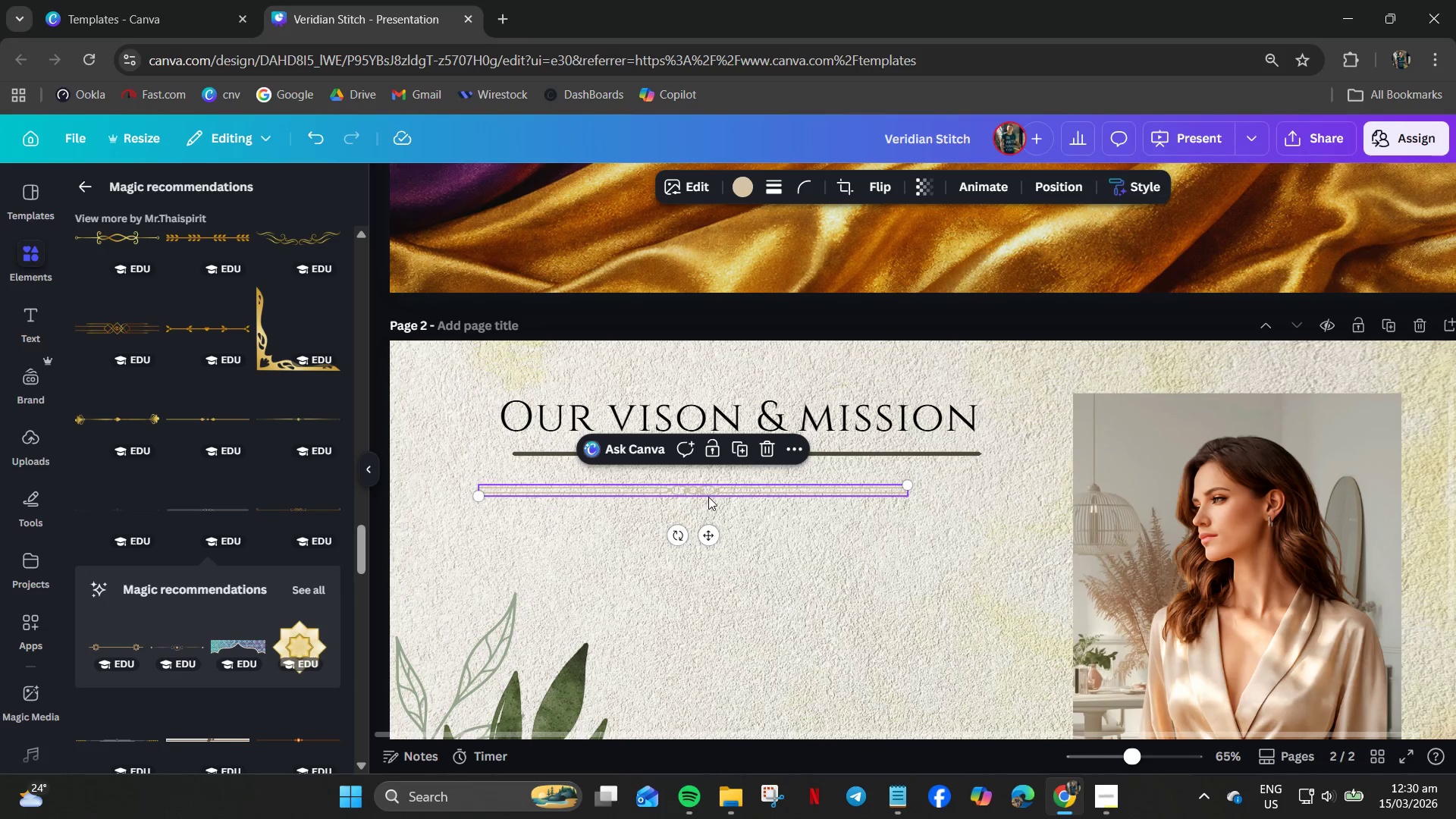 
key(Delete)
 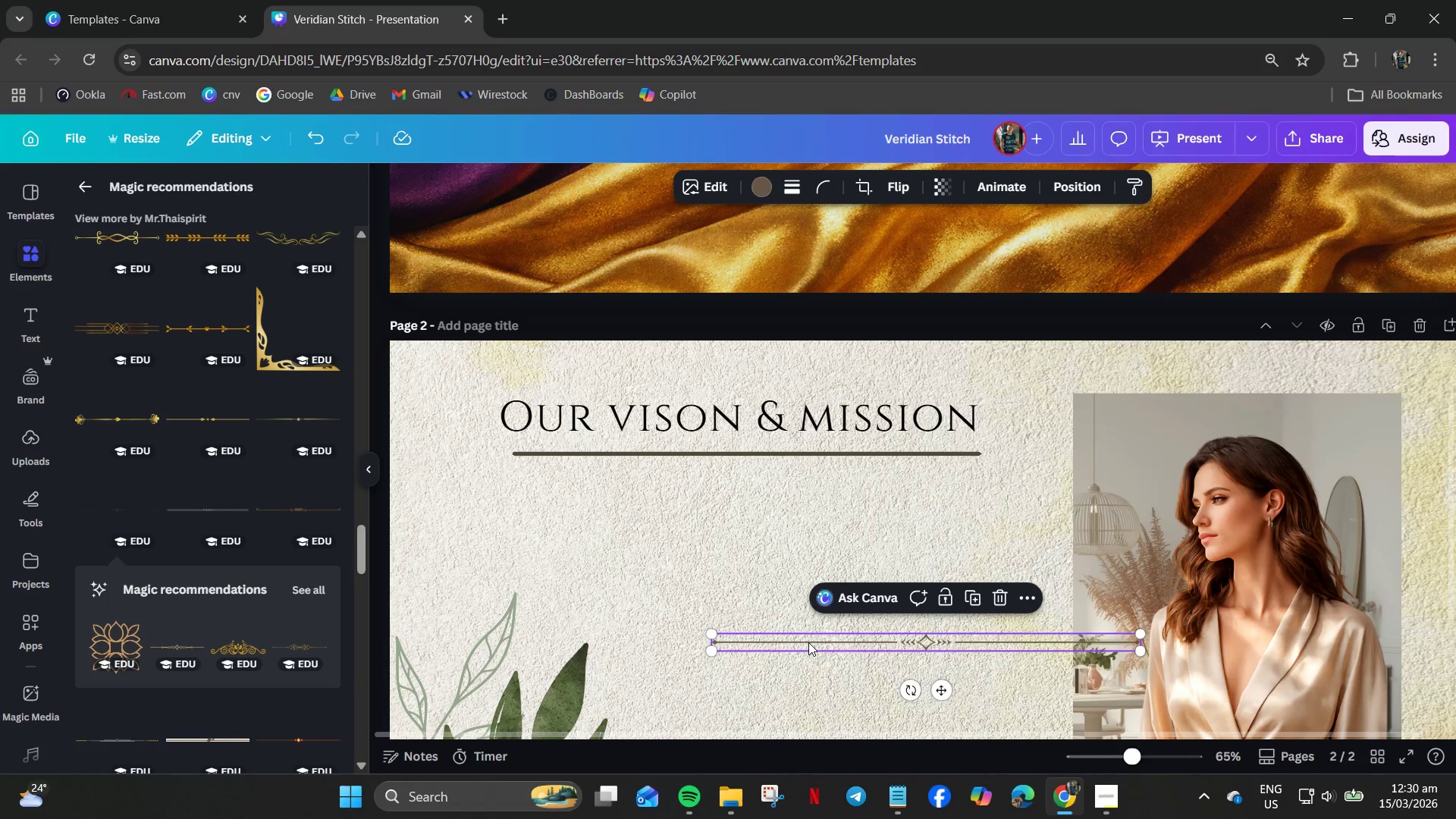 
key(Delete)
 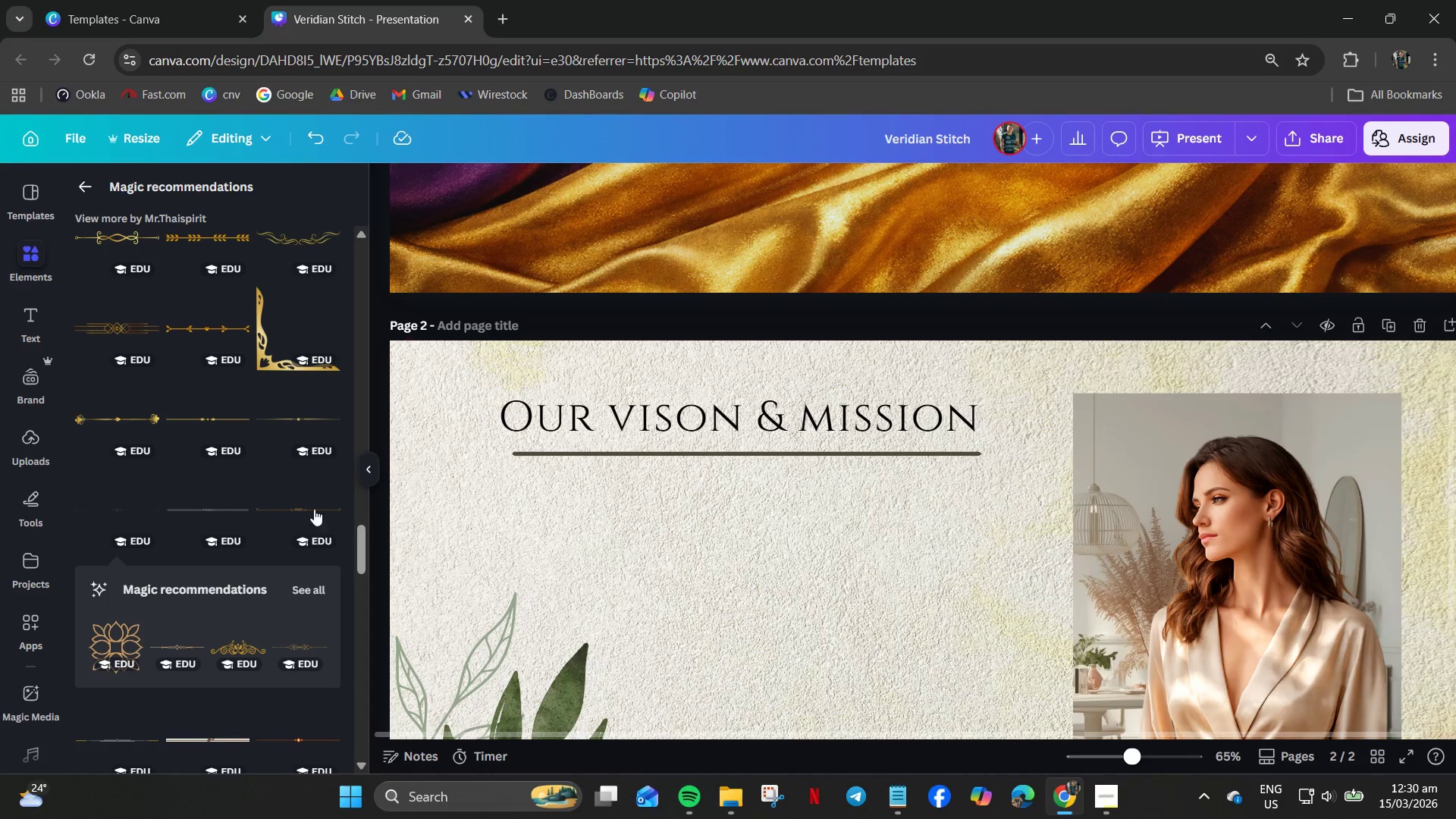 
scroll: coordinate [268, 551], scroll_direction: down, amount: 4.0
 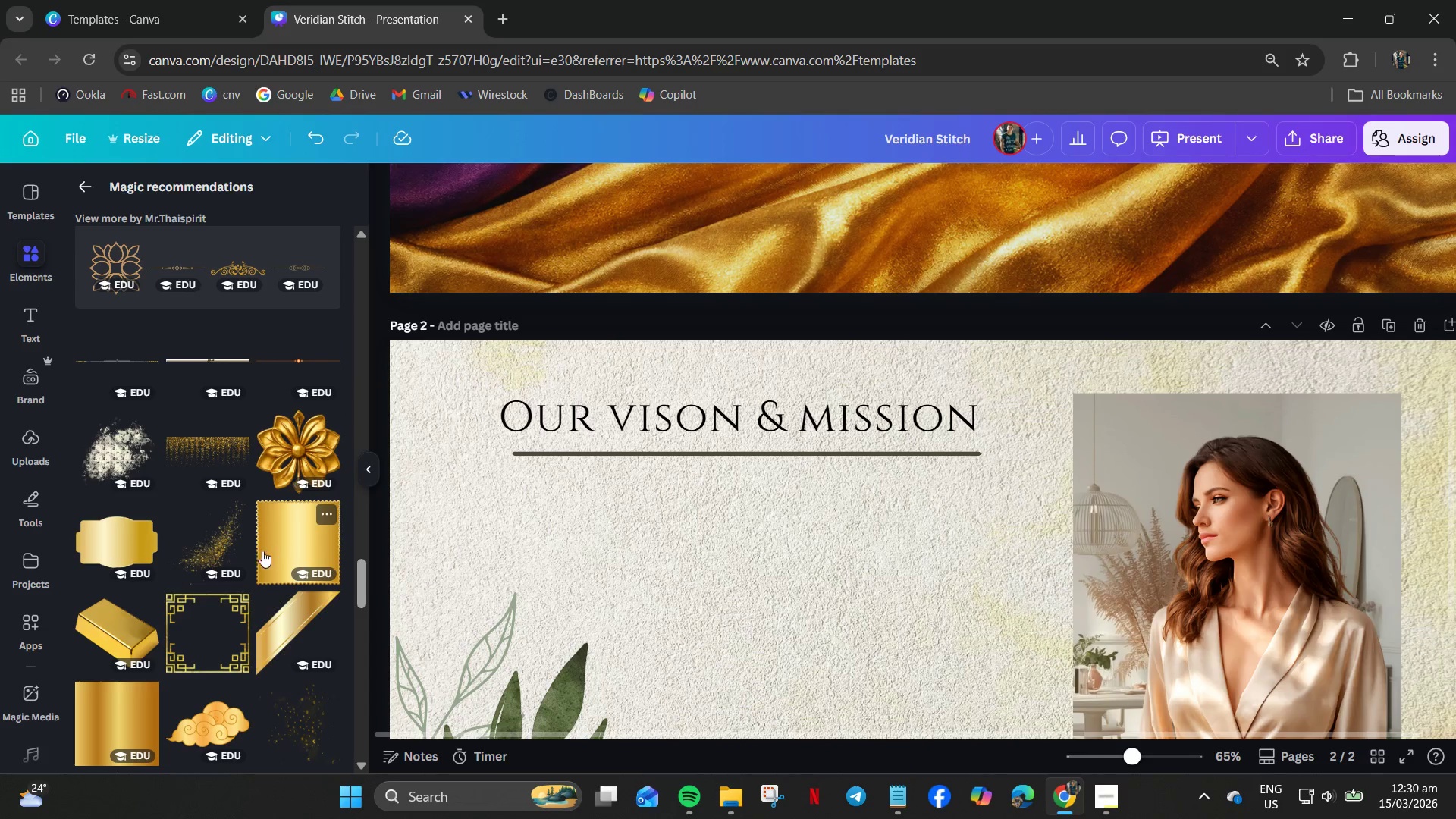 
scroll: coordinate [242, 543], scroll_direction: up, amount: 3.0
 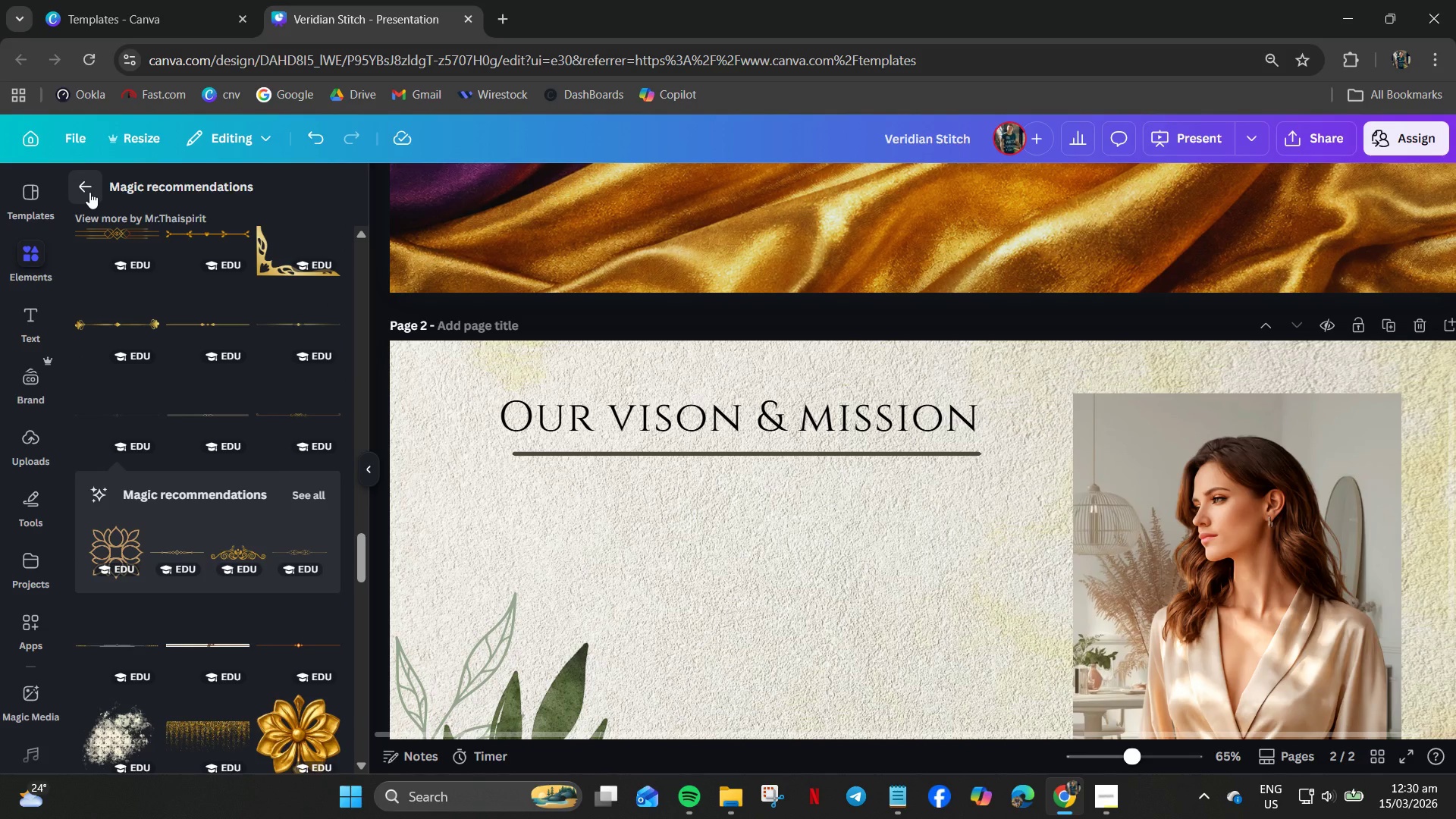 
scroll: coordinate [202, 440], scroll_direction: down, amount: 11.0
 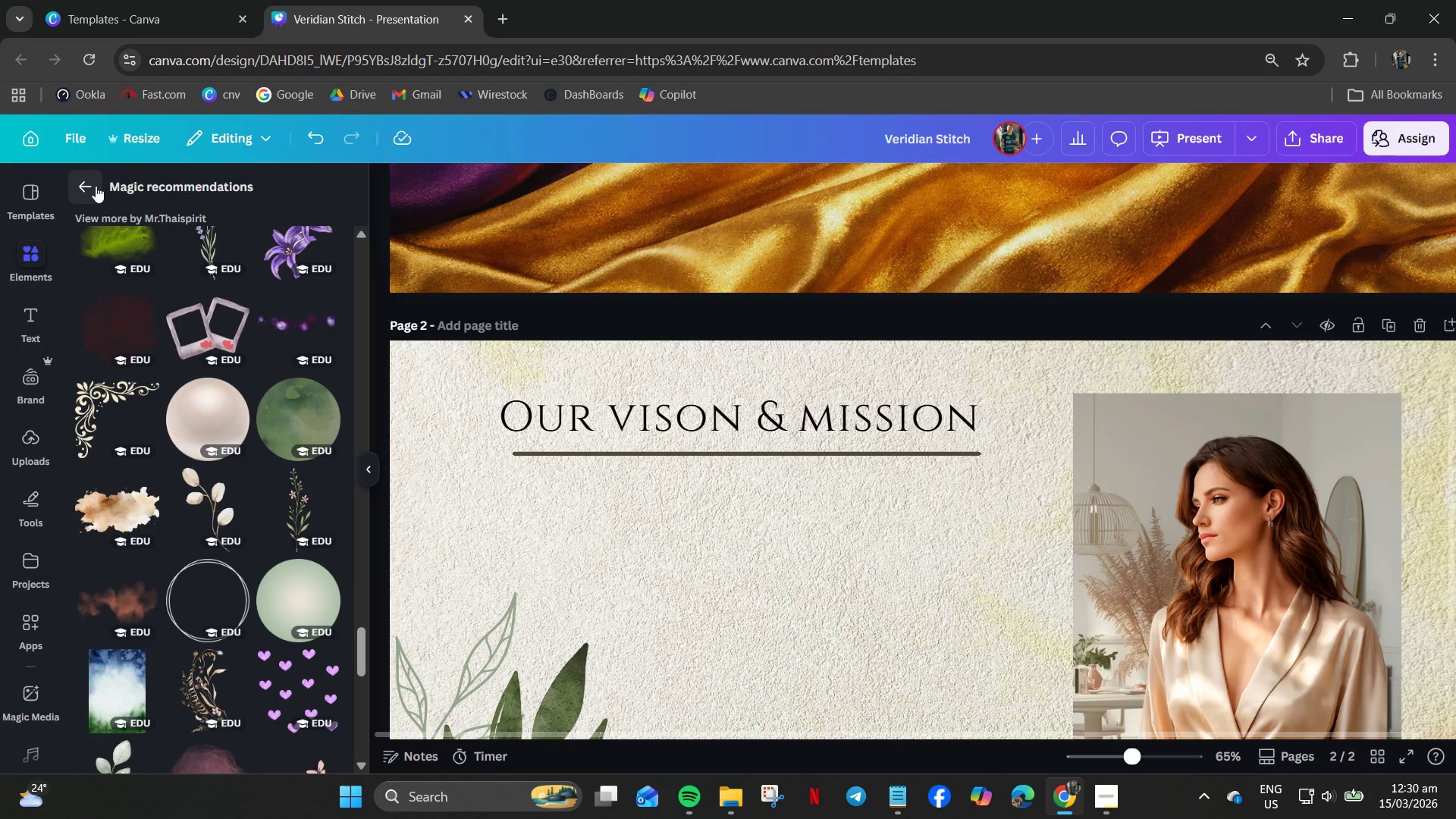 
left_click([96, 186])
 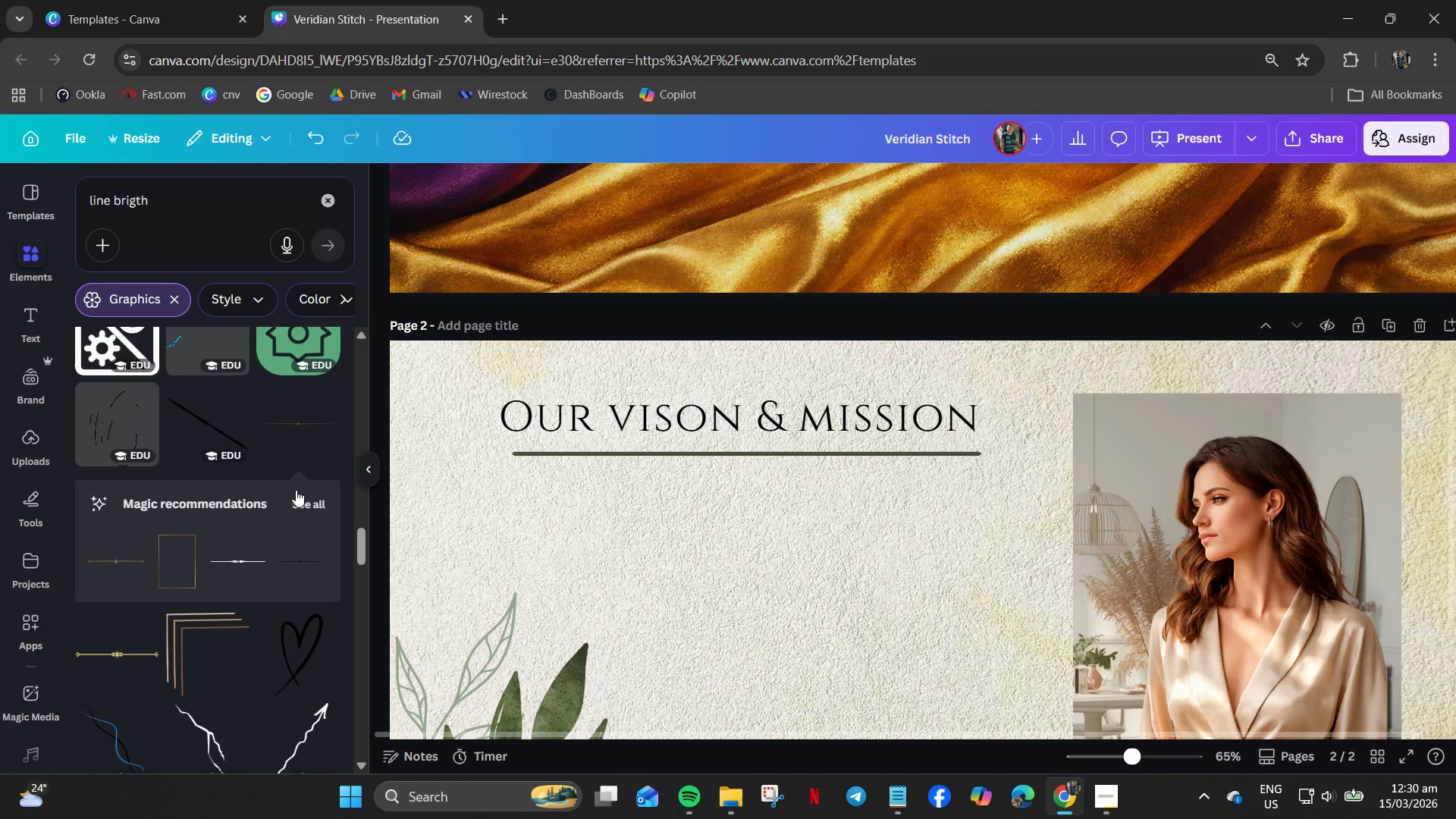 
scroll: coordinate [217, 505], scroll_direction: down, amount: 25.0
 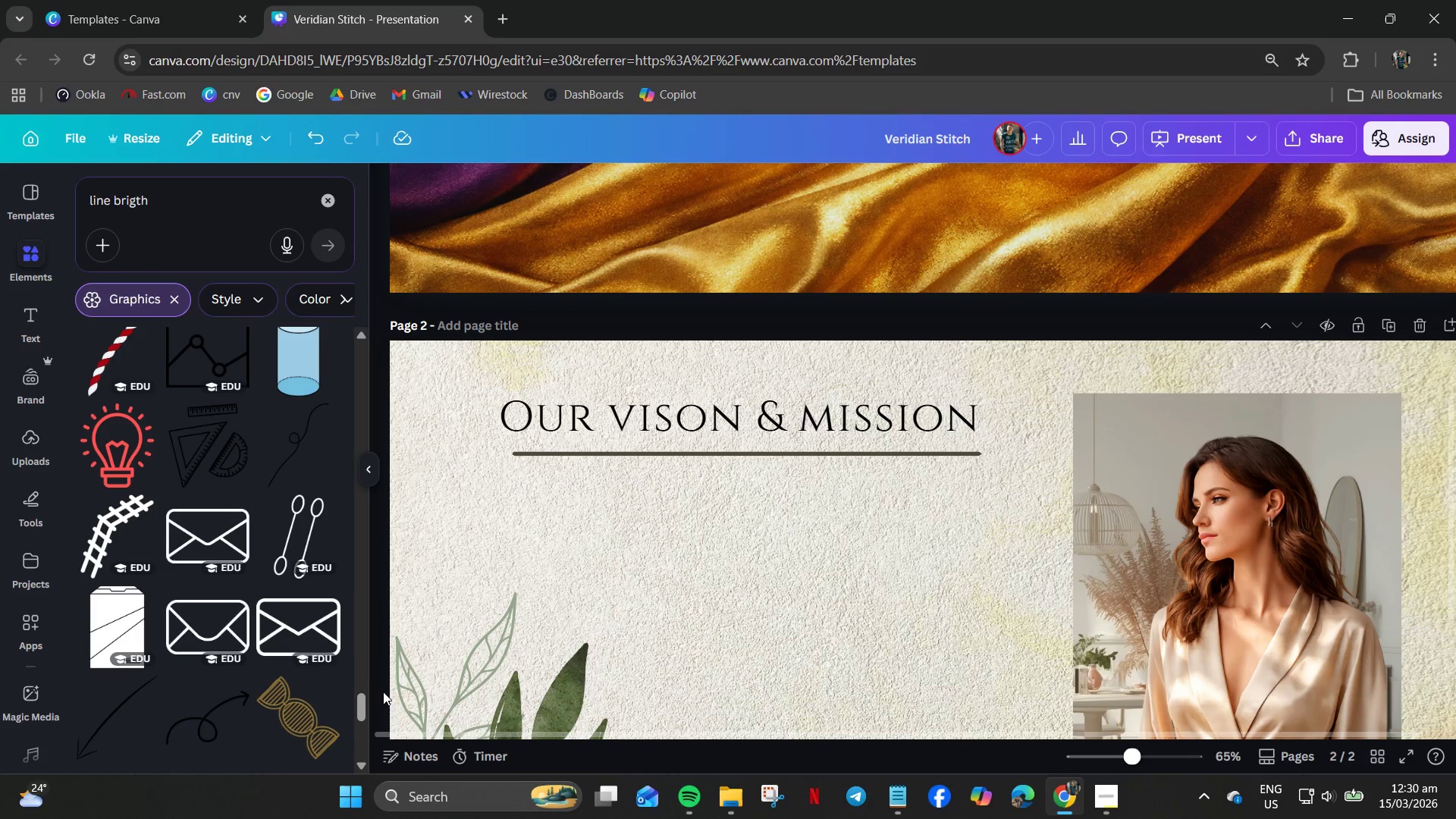 
left_click_drag(start_coordinate=[364, 701], to_coordinate=[362, 292])
 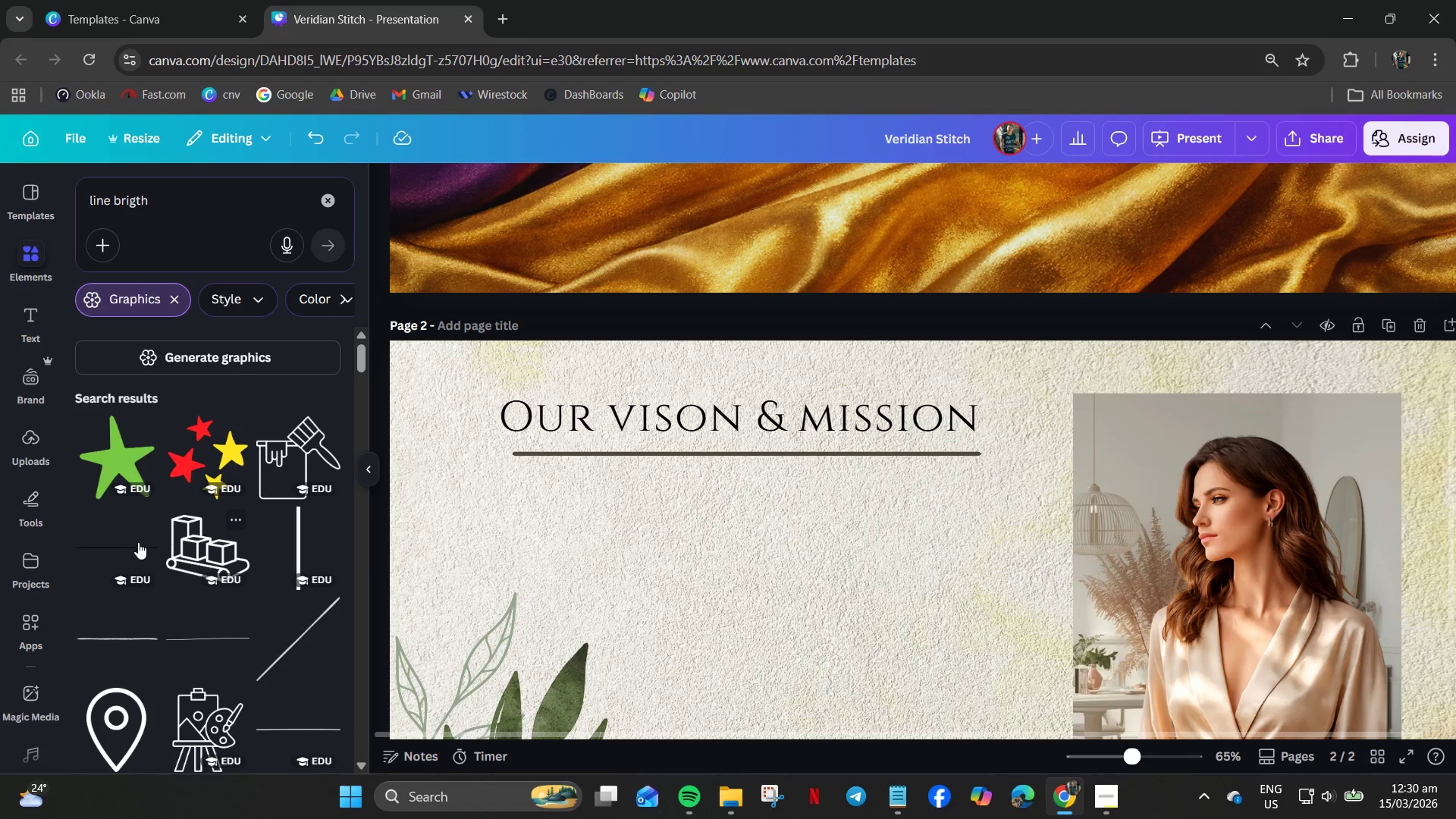 
left_click([121, 547])
 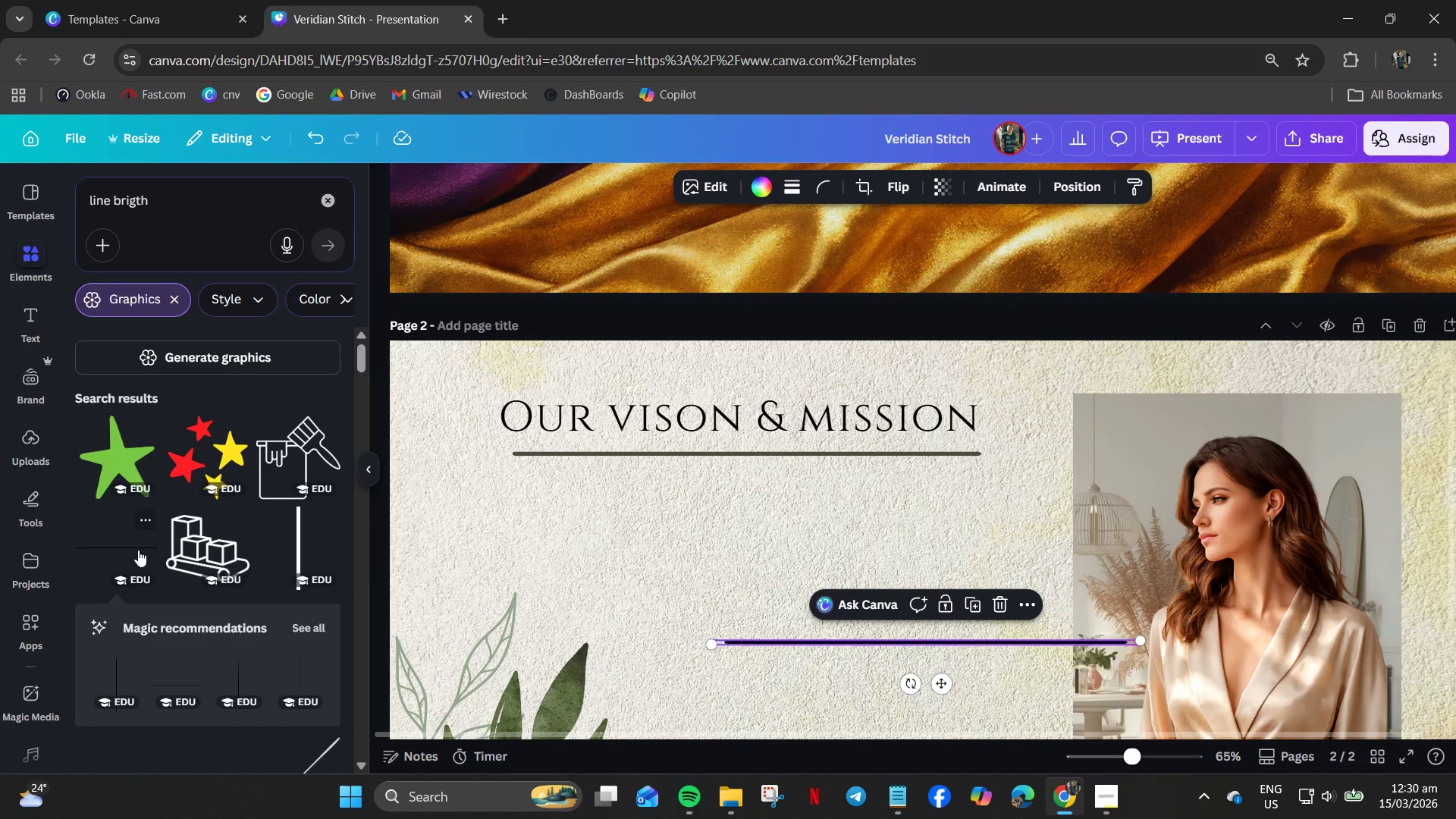 
key(Delete)
 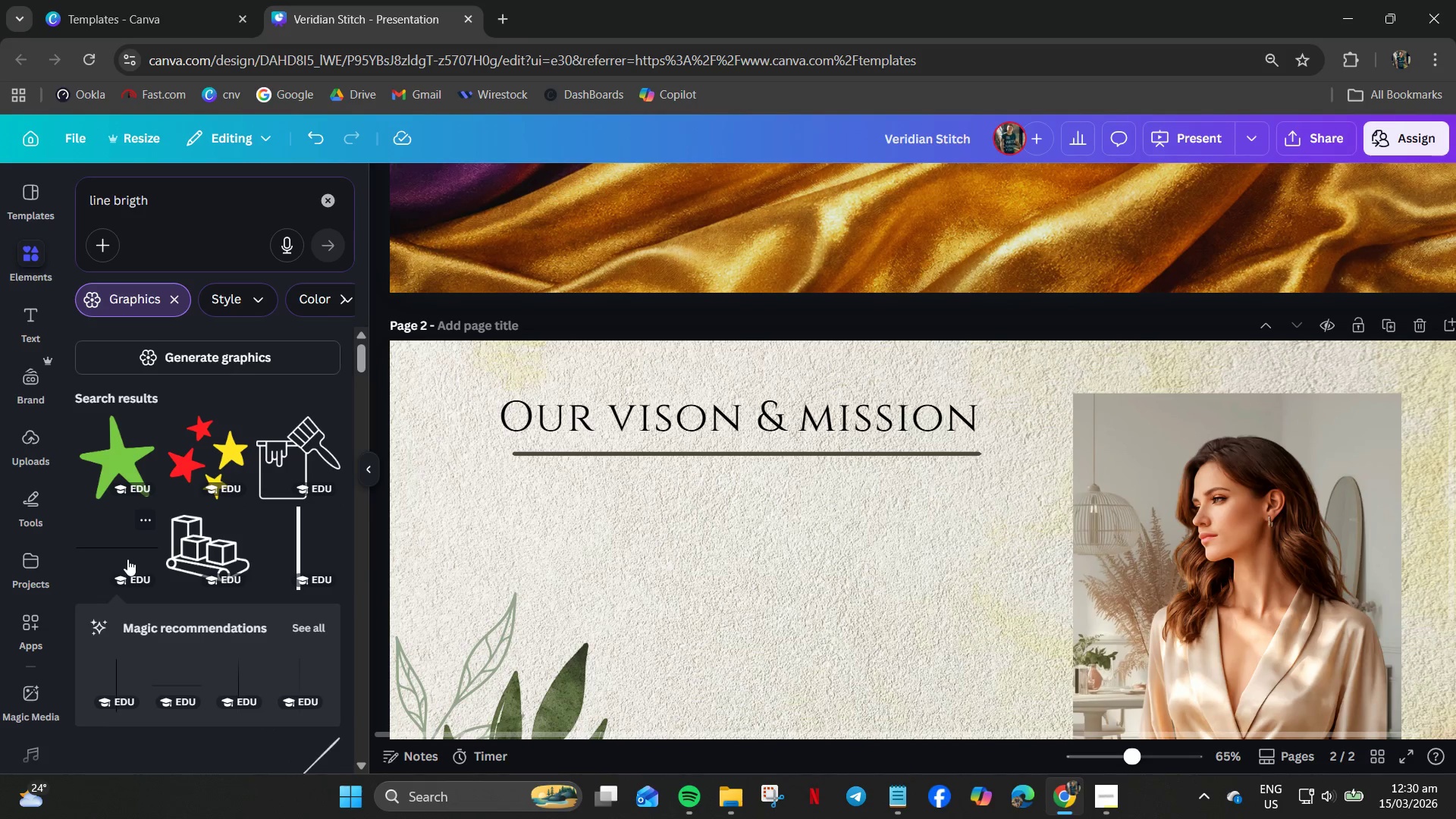 
scroll: coordinate [134, 583], scroll_direction: down, amount: 2.0
 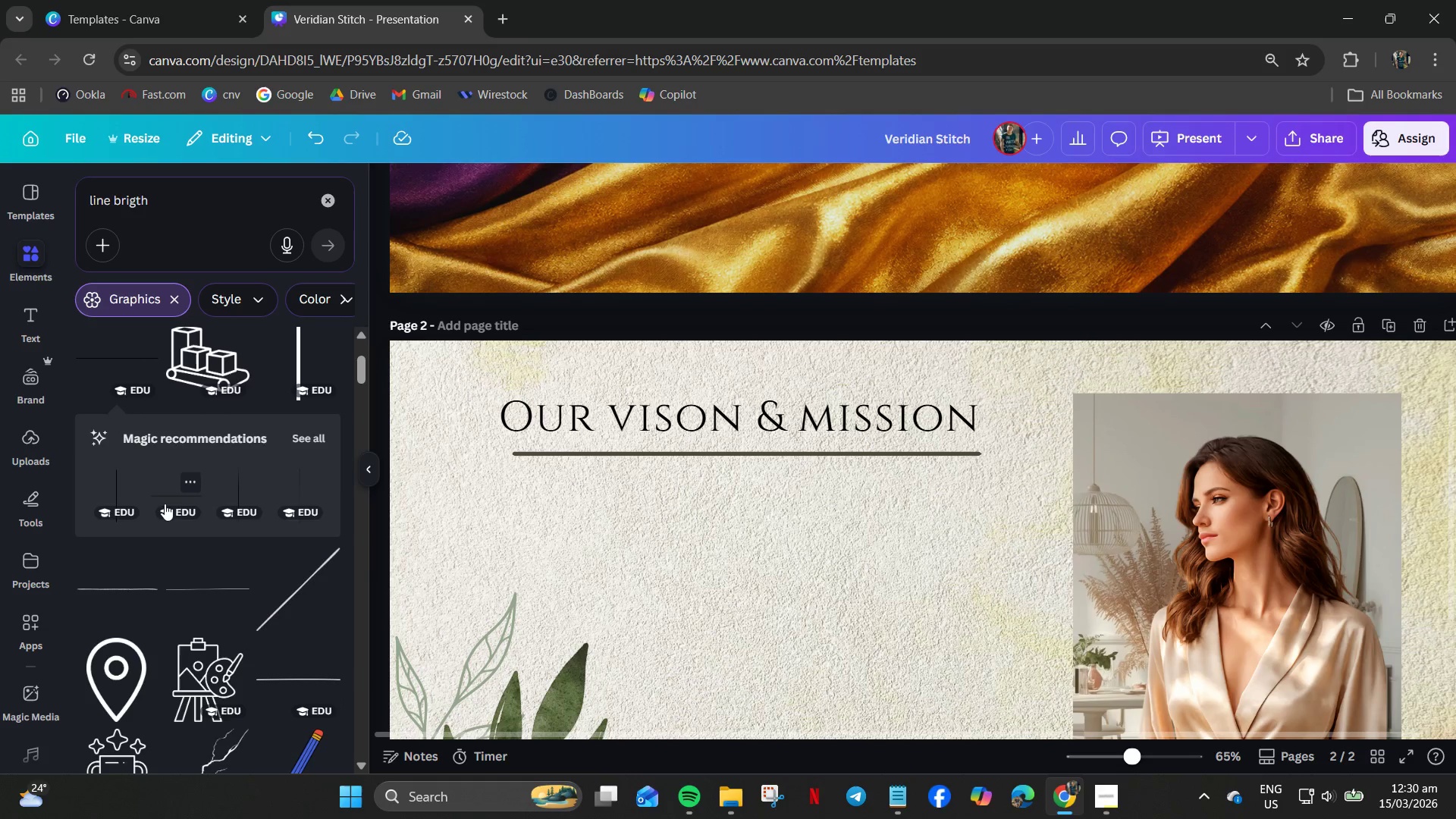 
left_click([167, 494])
 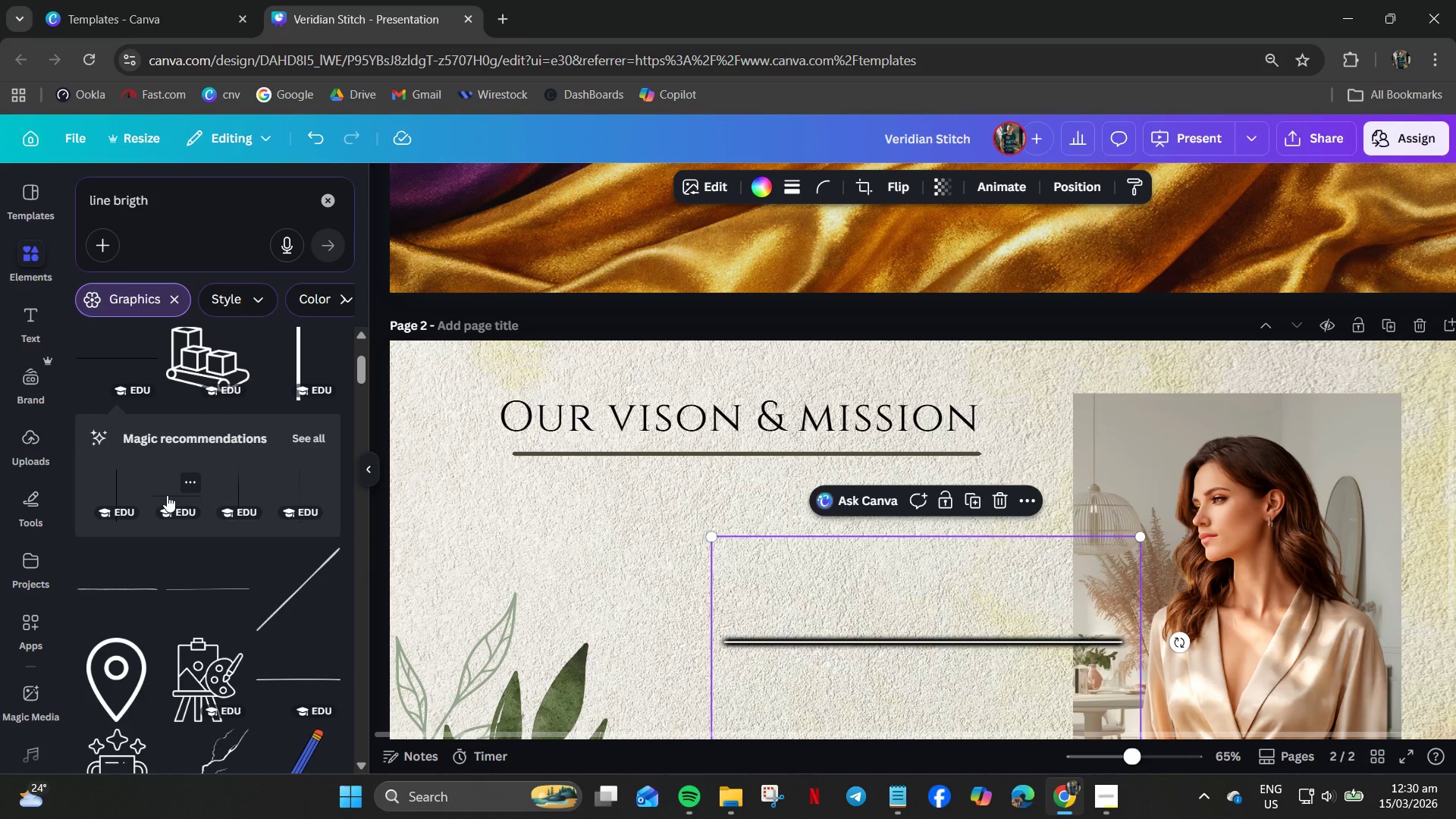 
key(Delete)
 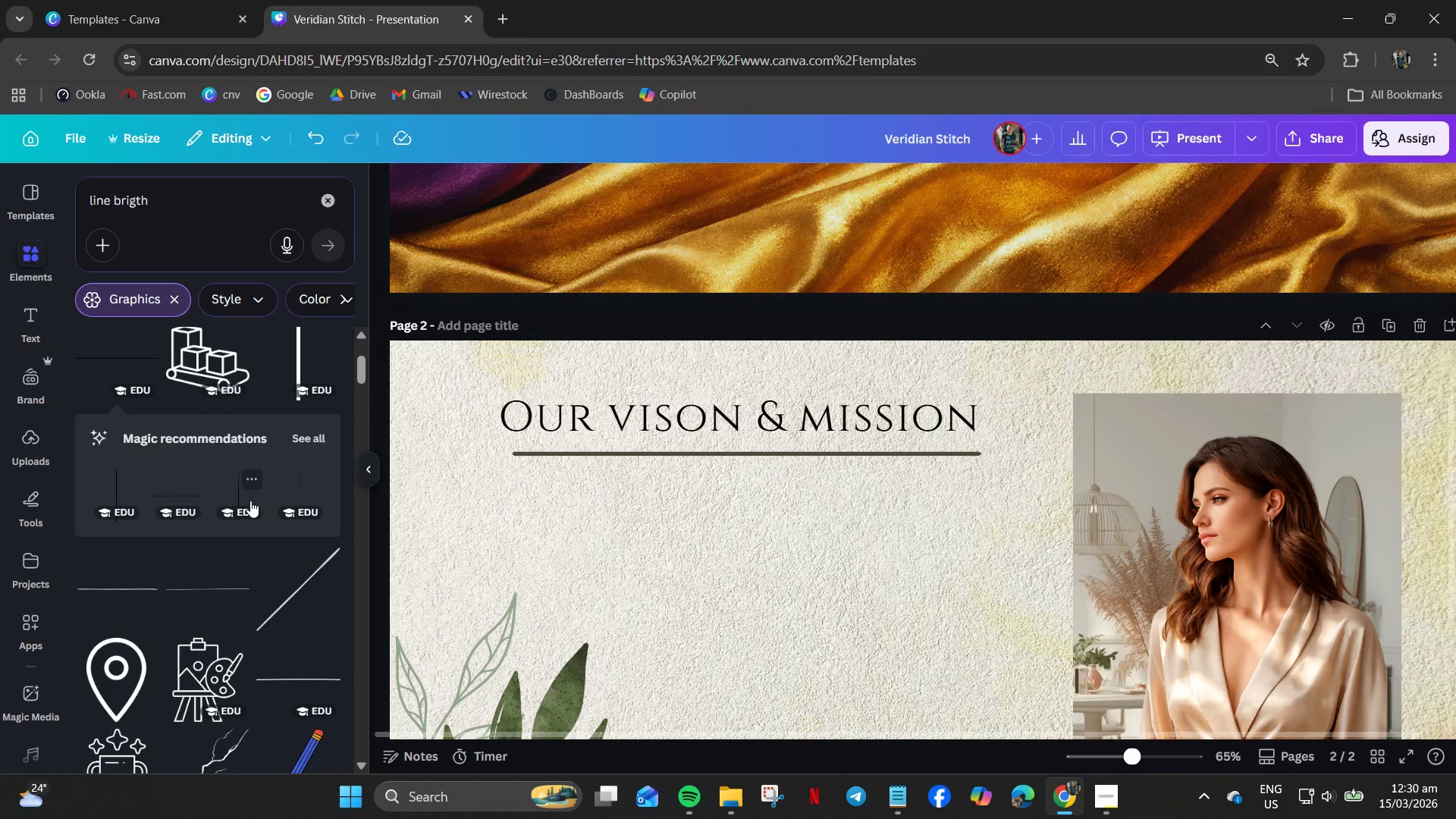 
left_click([243, 492])
 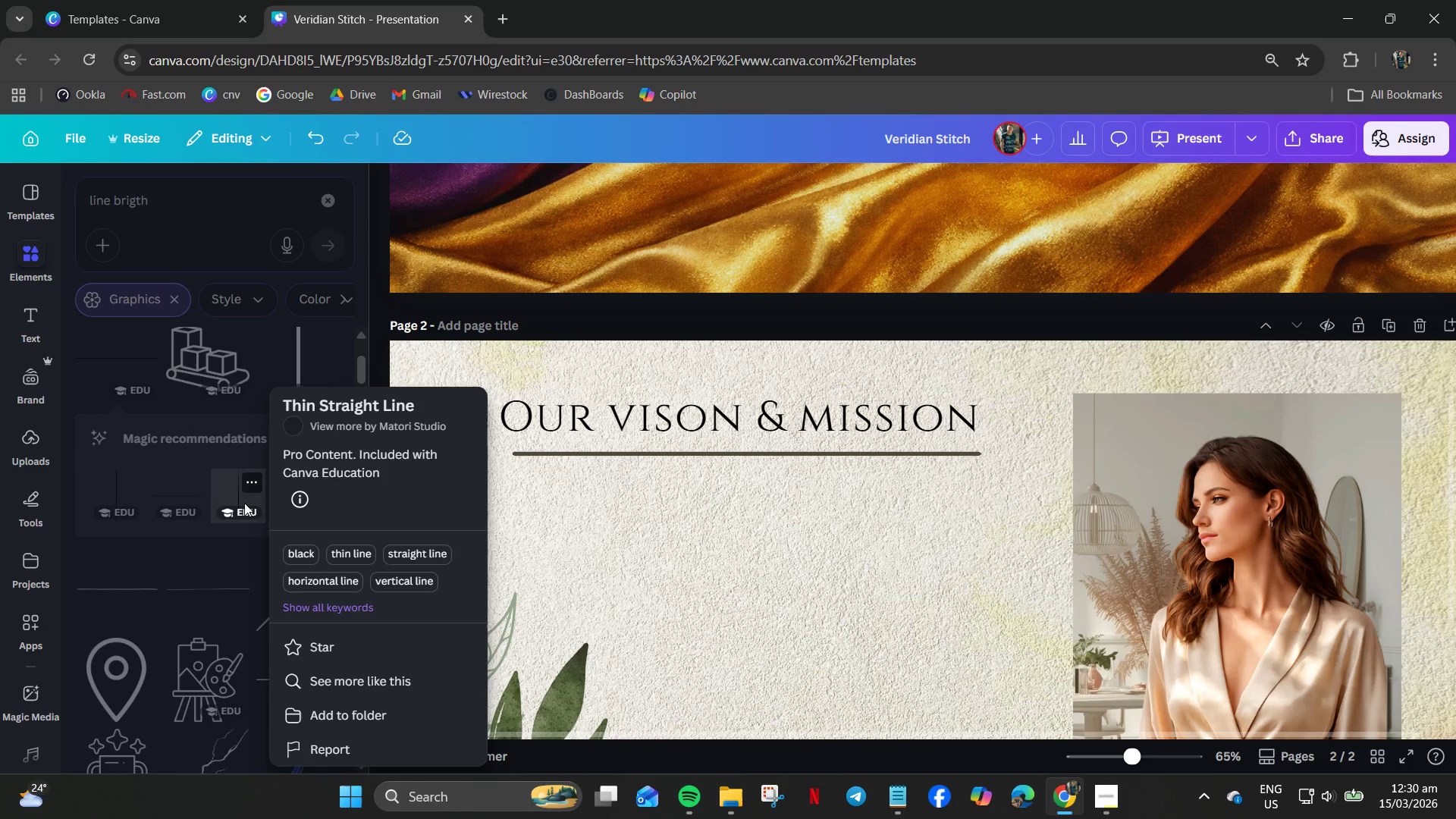 
left_click([234, 497])
 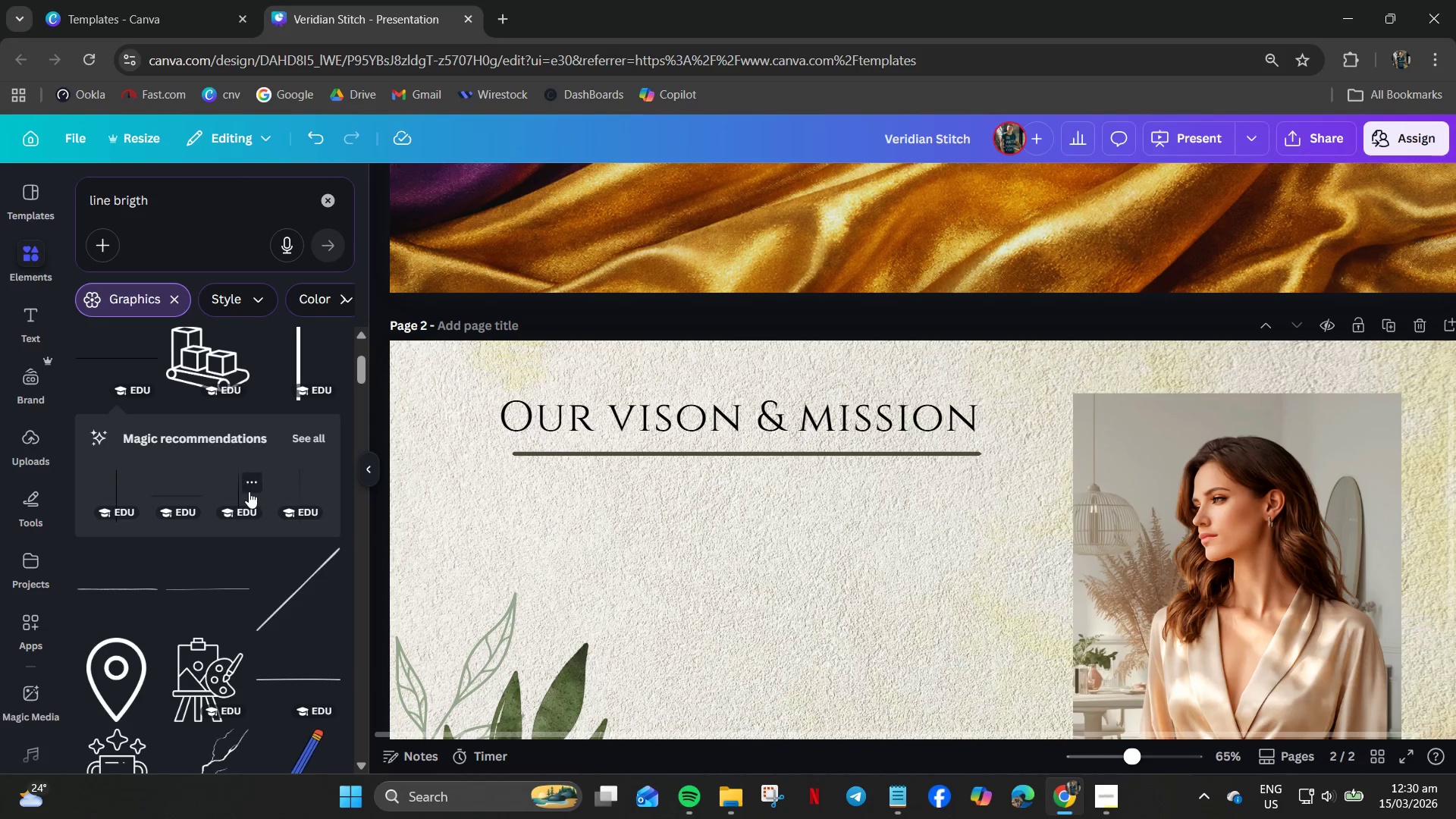 
left_click([233, 497])
 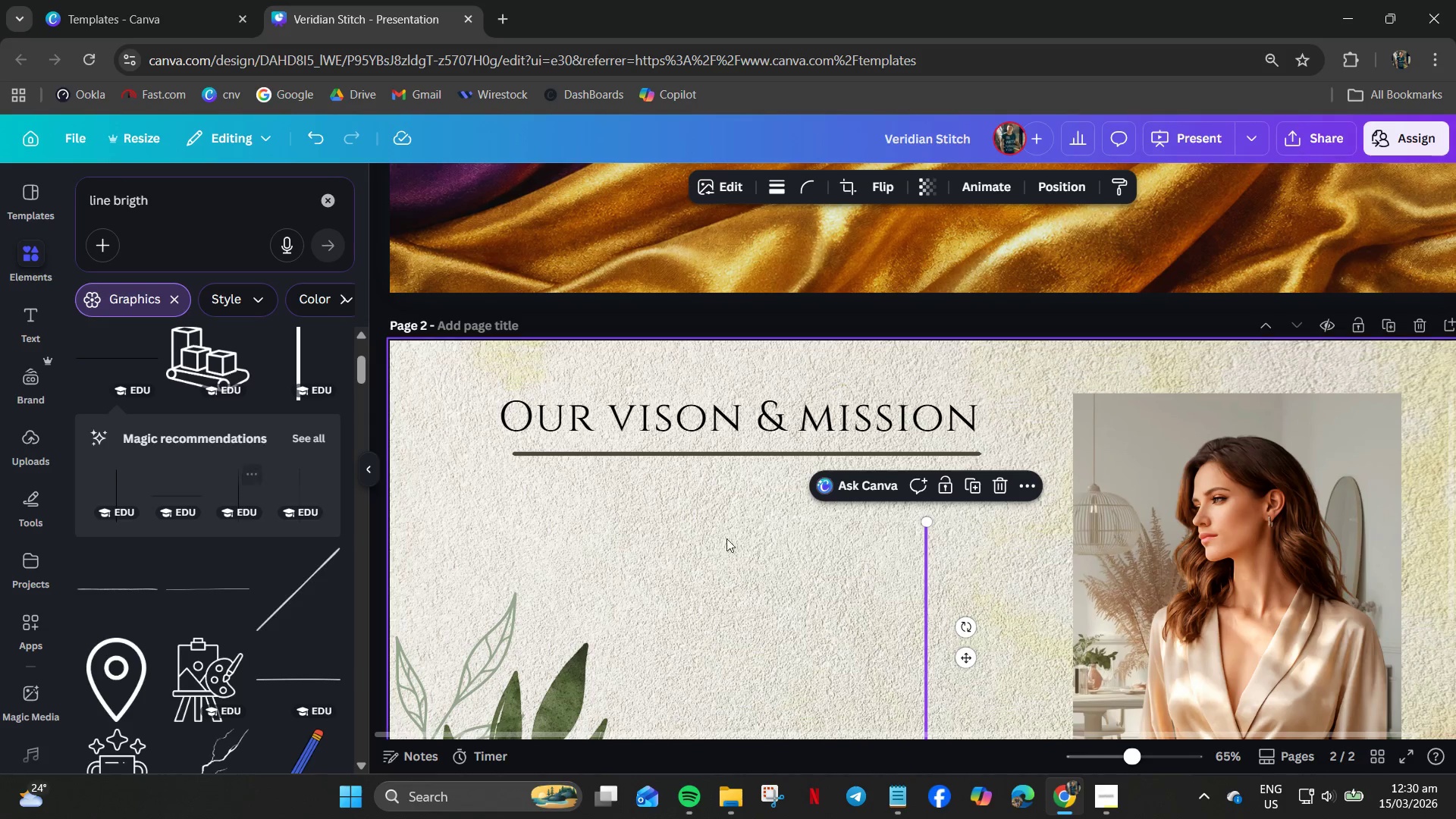 
scroll: coordinate [840, 549], scroll_direction: down, amount: 3.0
 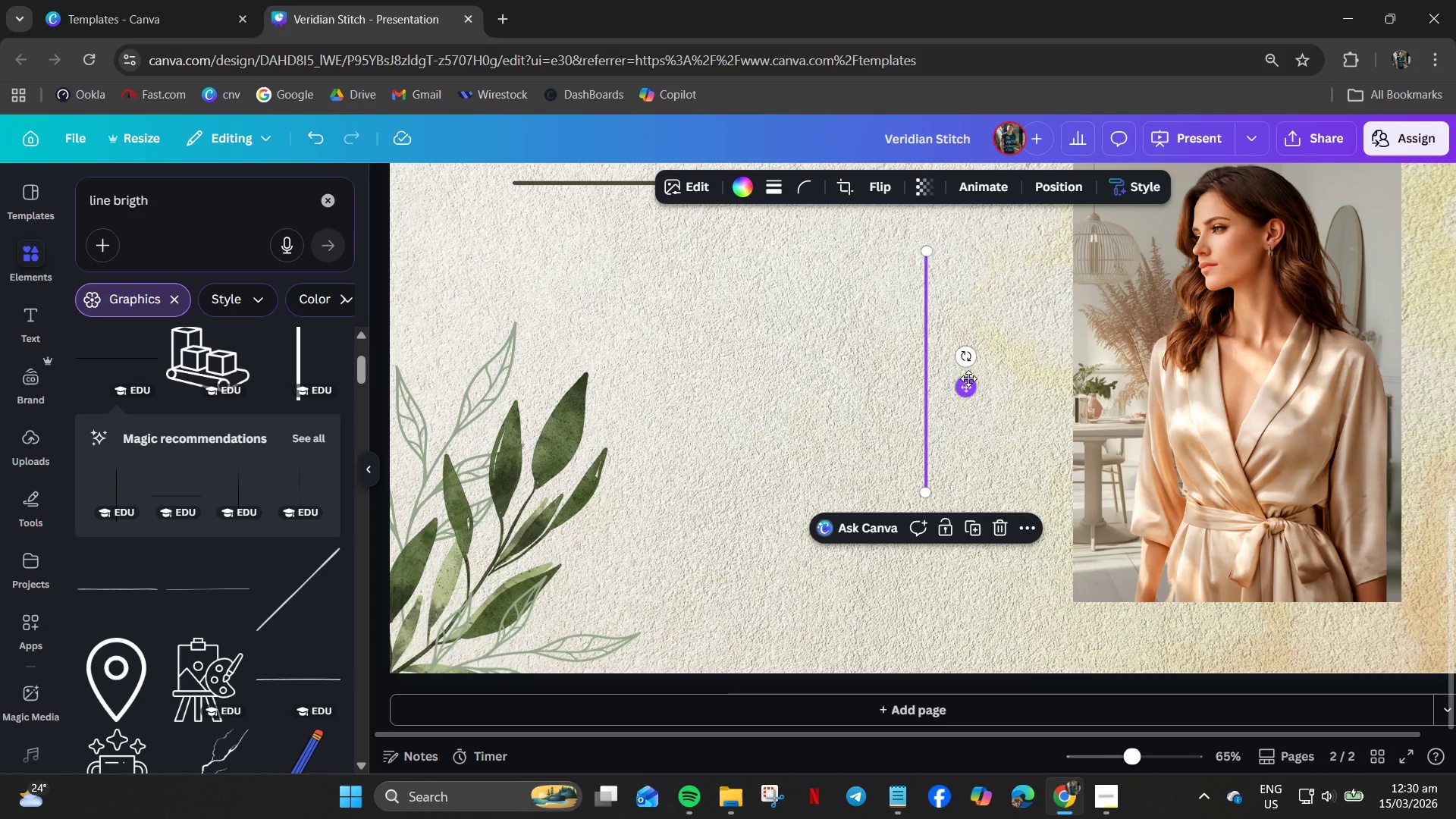 
mouse_move([973, 370])
 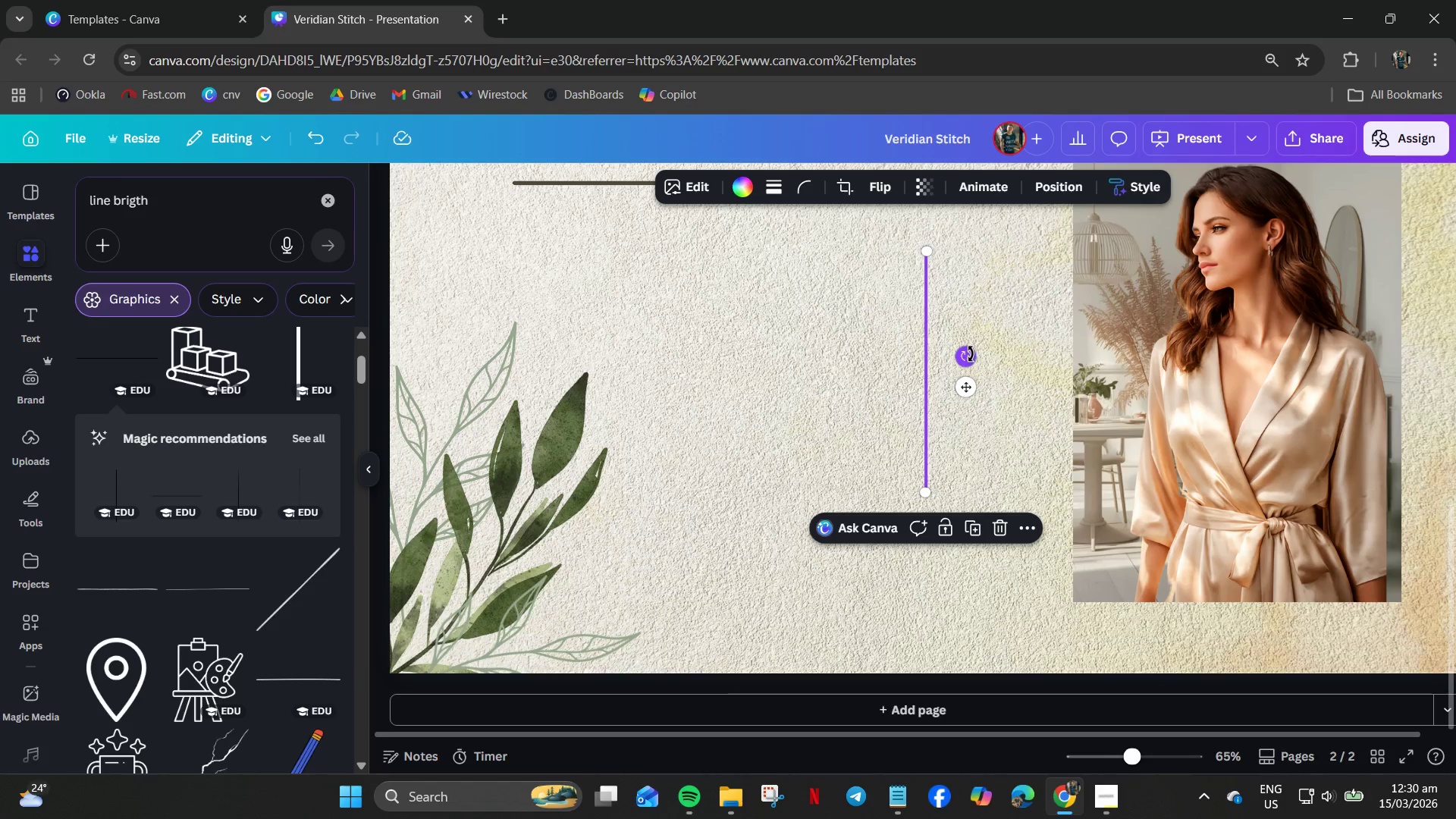 
left_click_drag(start_coordinate=[971, 356], to_coordinate=[943, 446])
 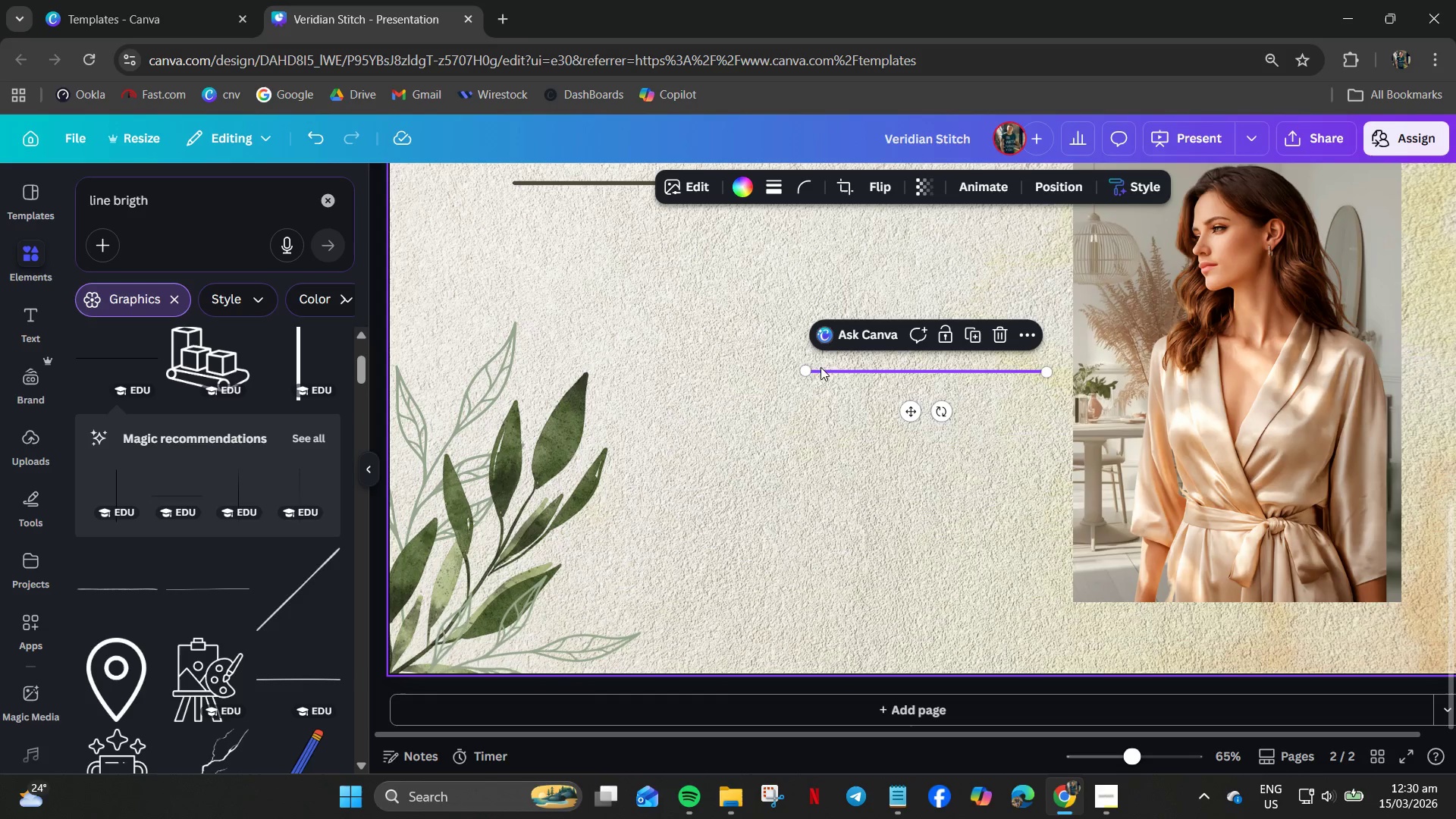 
left_click_drag(start_coordinate=[805, 369], to_coordinate=[533, 369])
 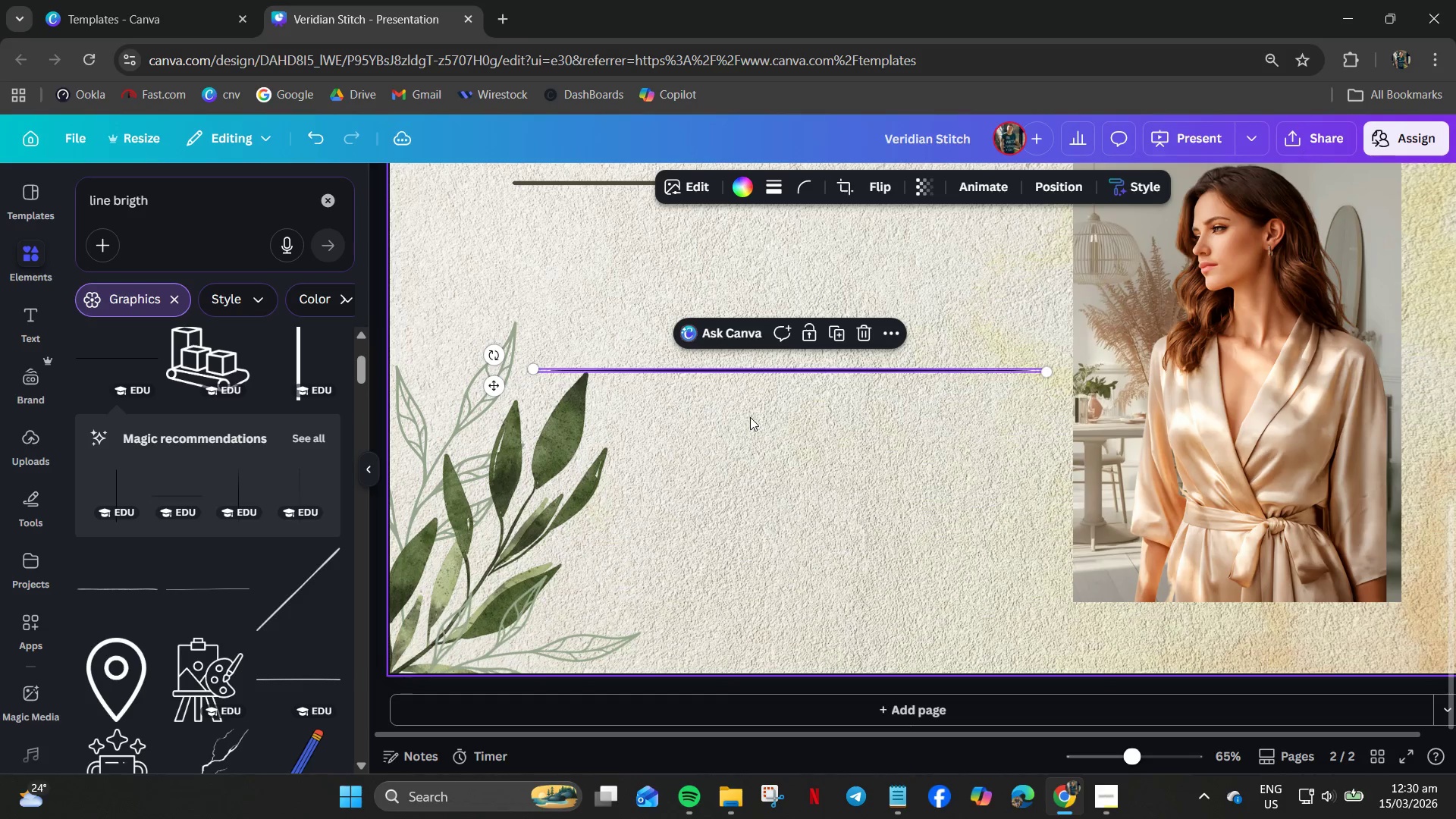 
left_click([752, 417])
 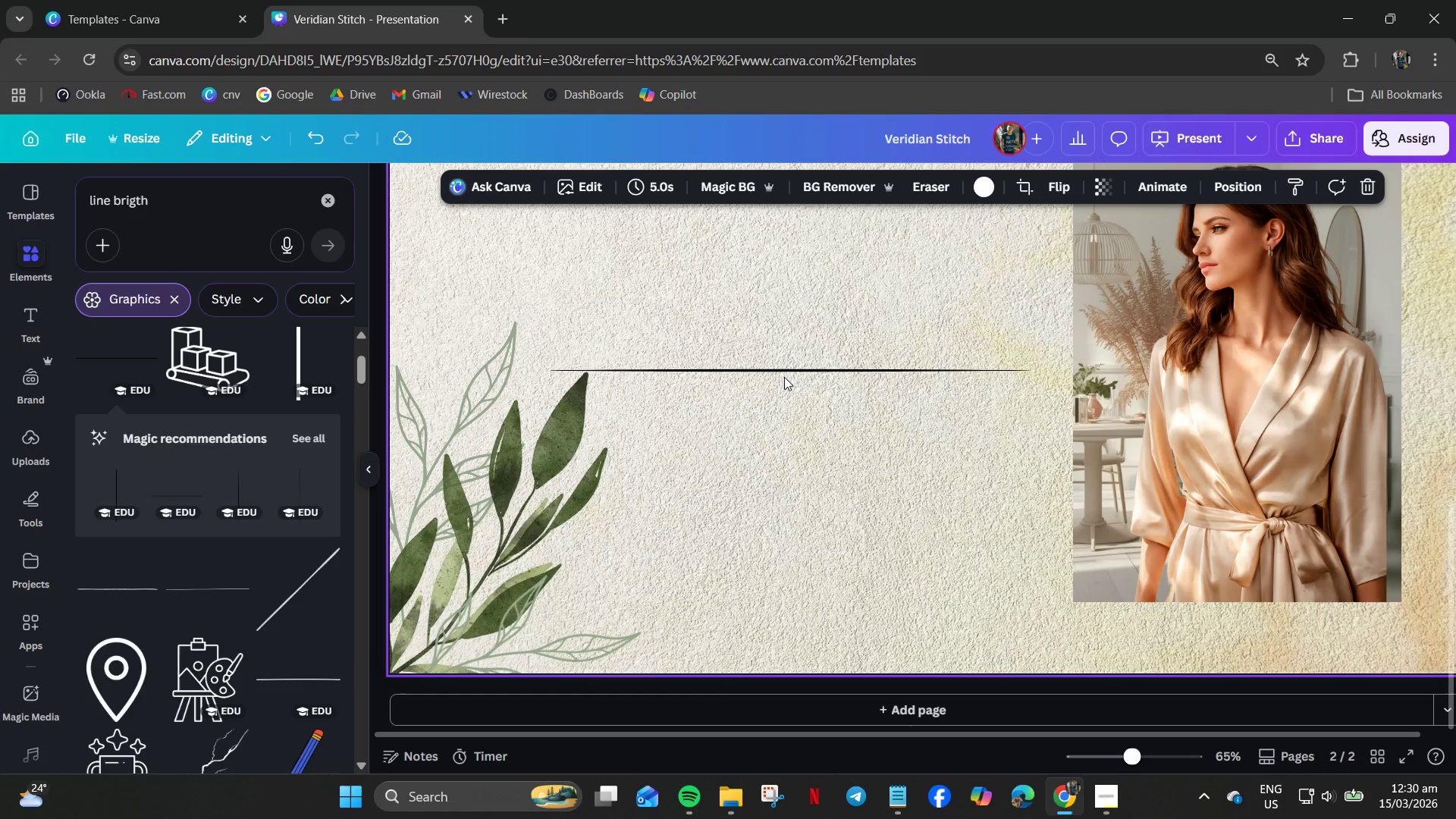 
left_click_drag(start_coordinate=[780, 370], to_coordinate=[766, 239])
 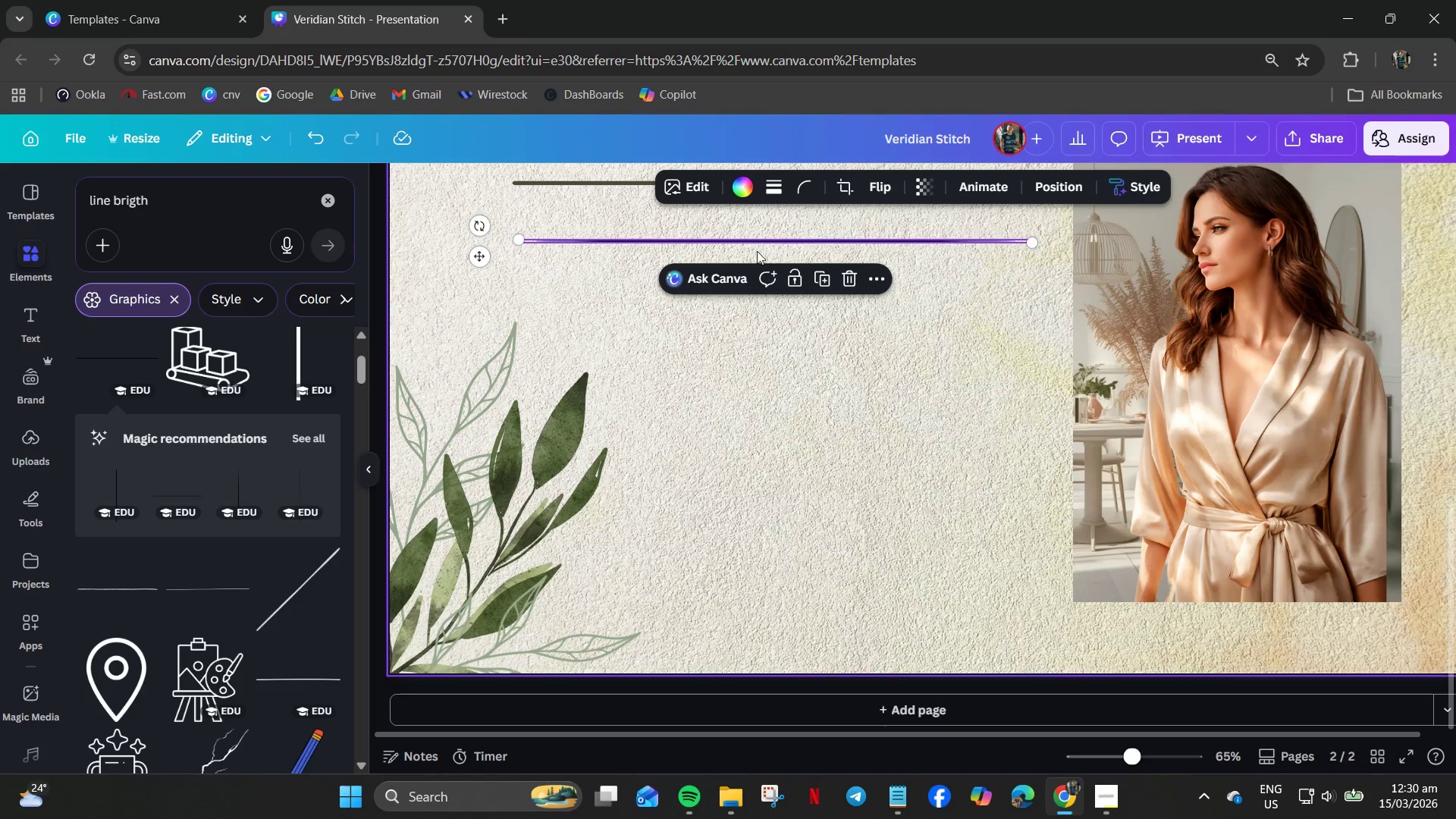 
scroll: coordinate [756, 268], scroll_direction: up, amount: 3.0
 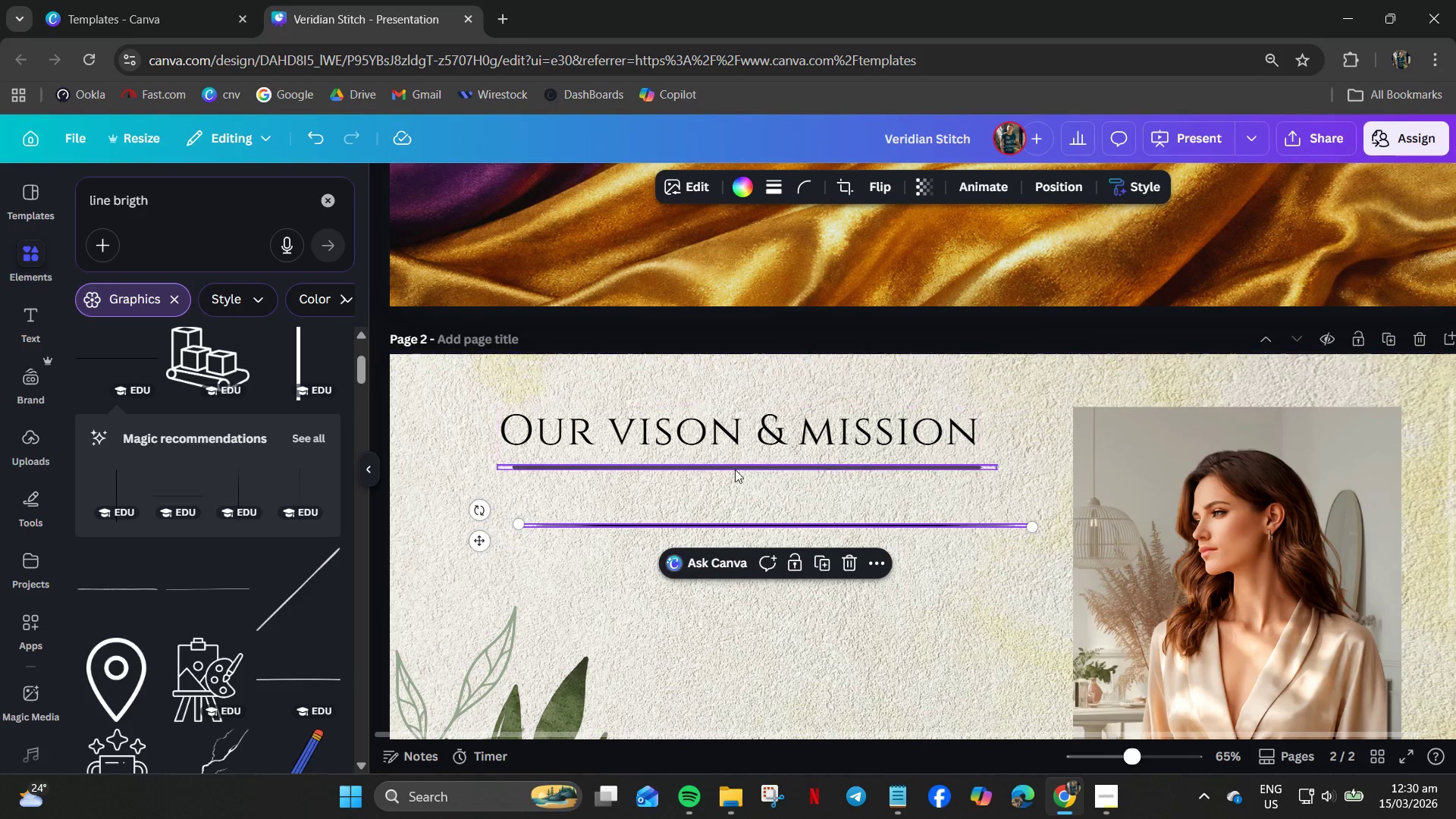 
left_click([735, 466])
 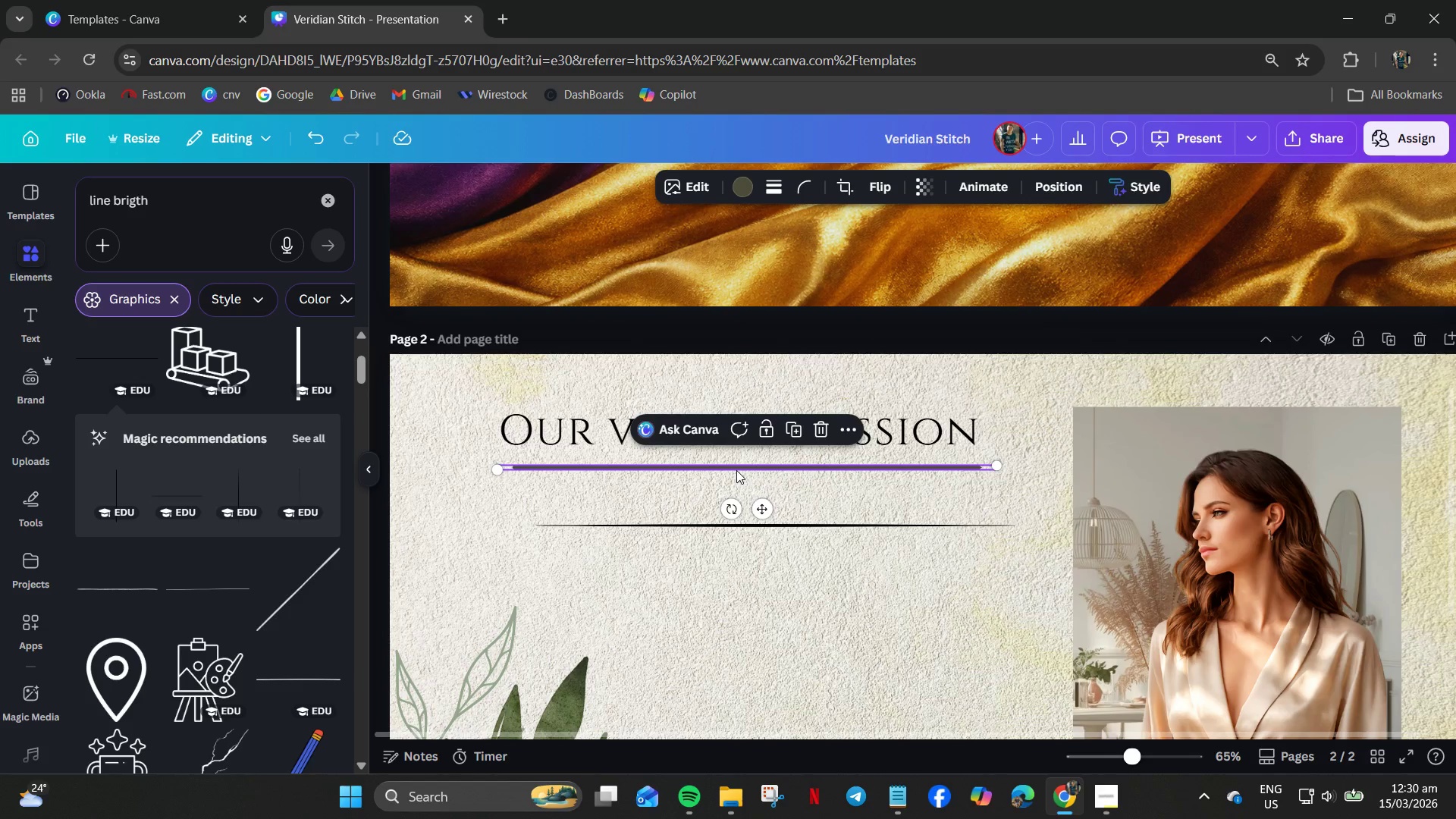 
key(Delete)
 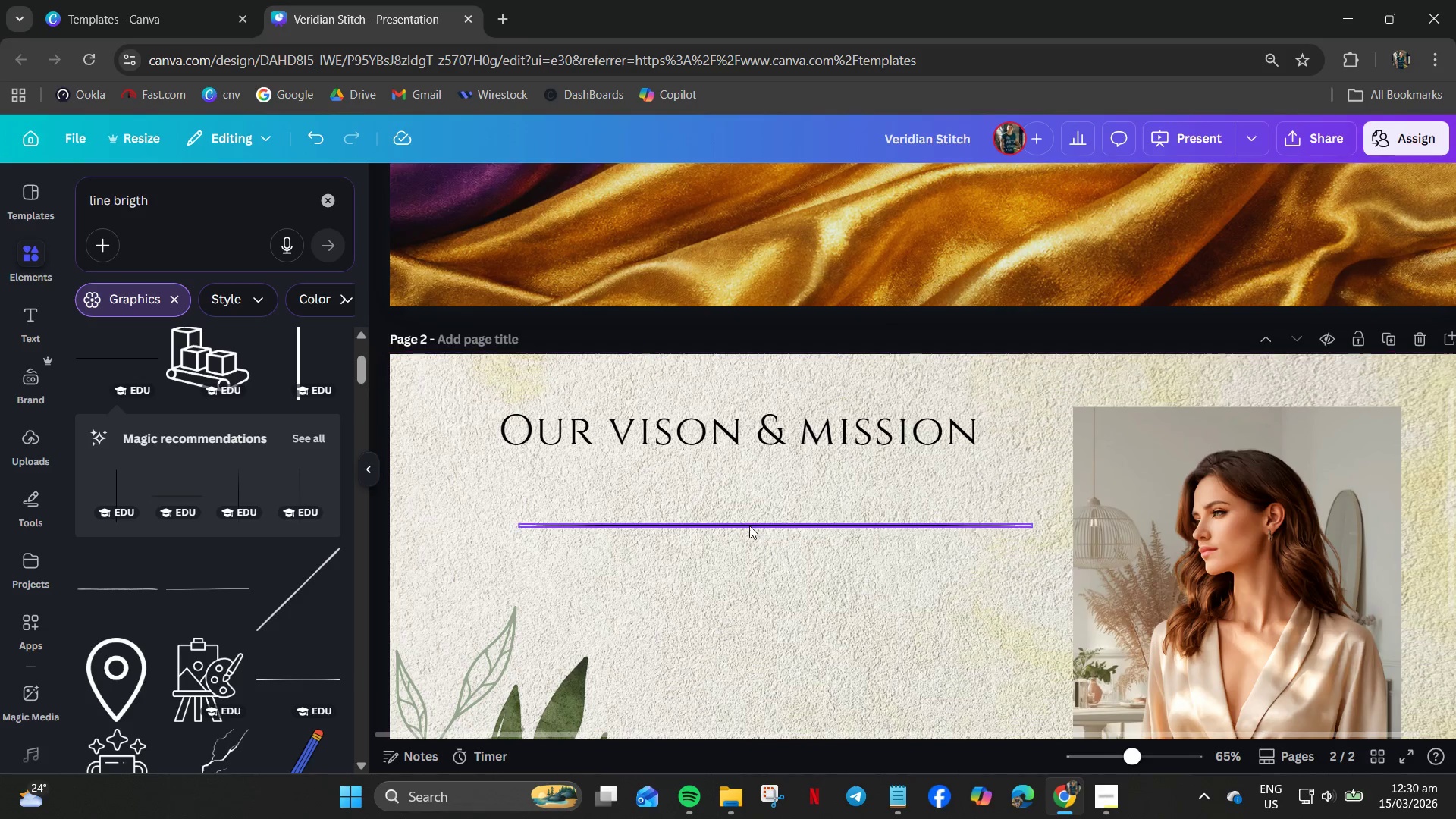 
left_click_drag(start_coordinate=[749, 526], to_coordinate=[722, 472])
 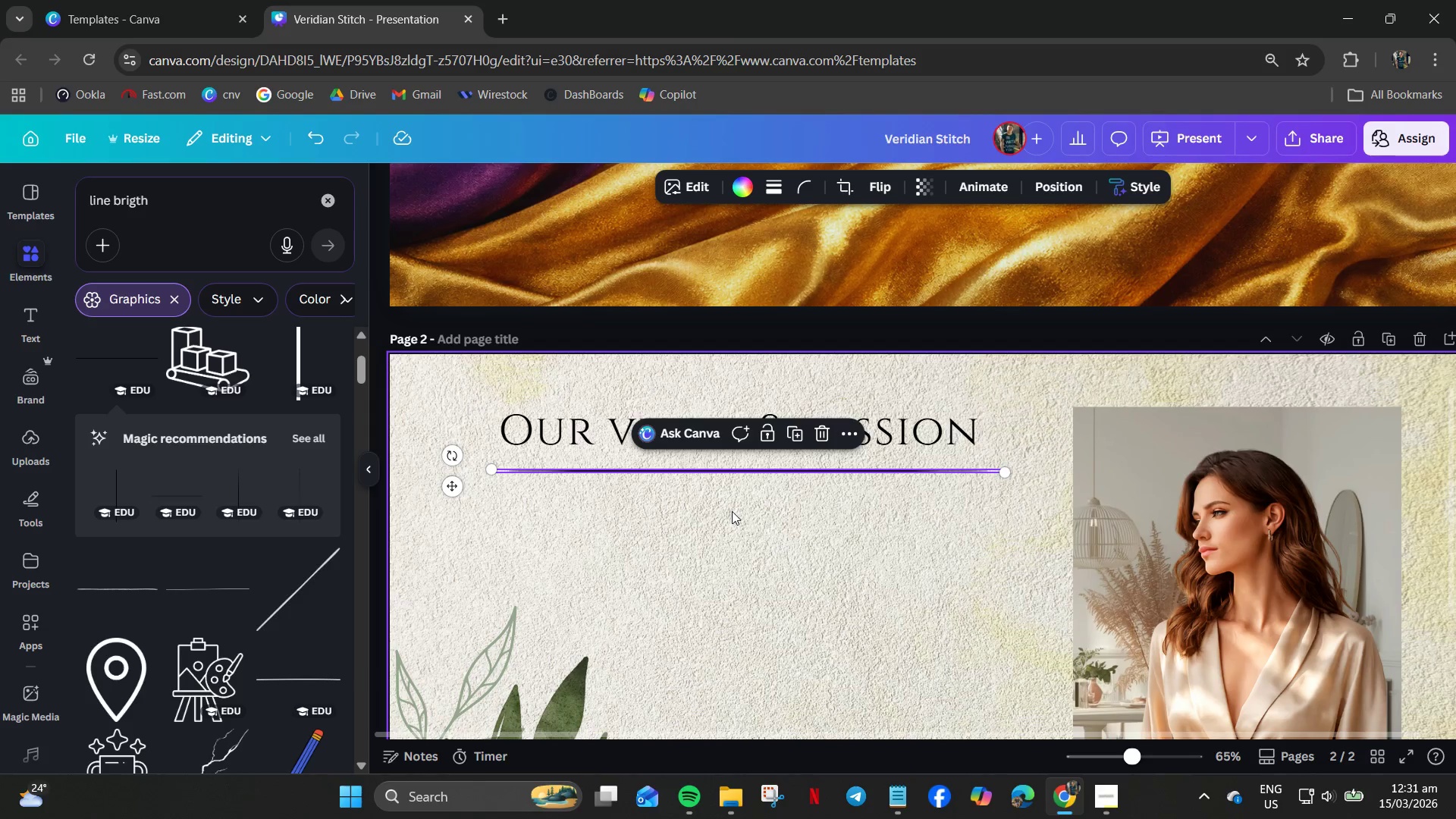 
left_click([732, 511])
 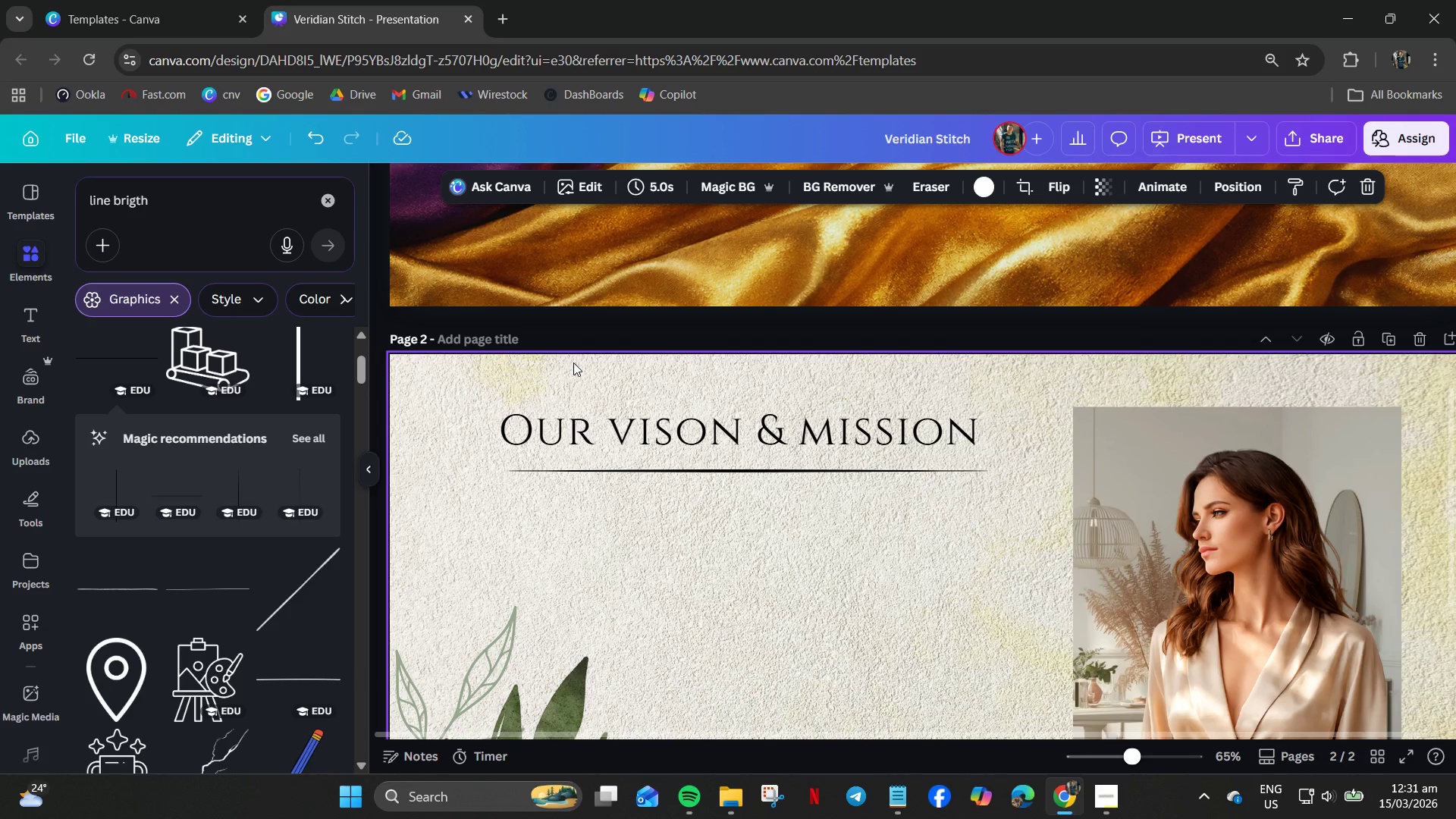 
wait(8.3)
 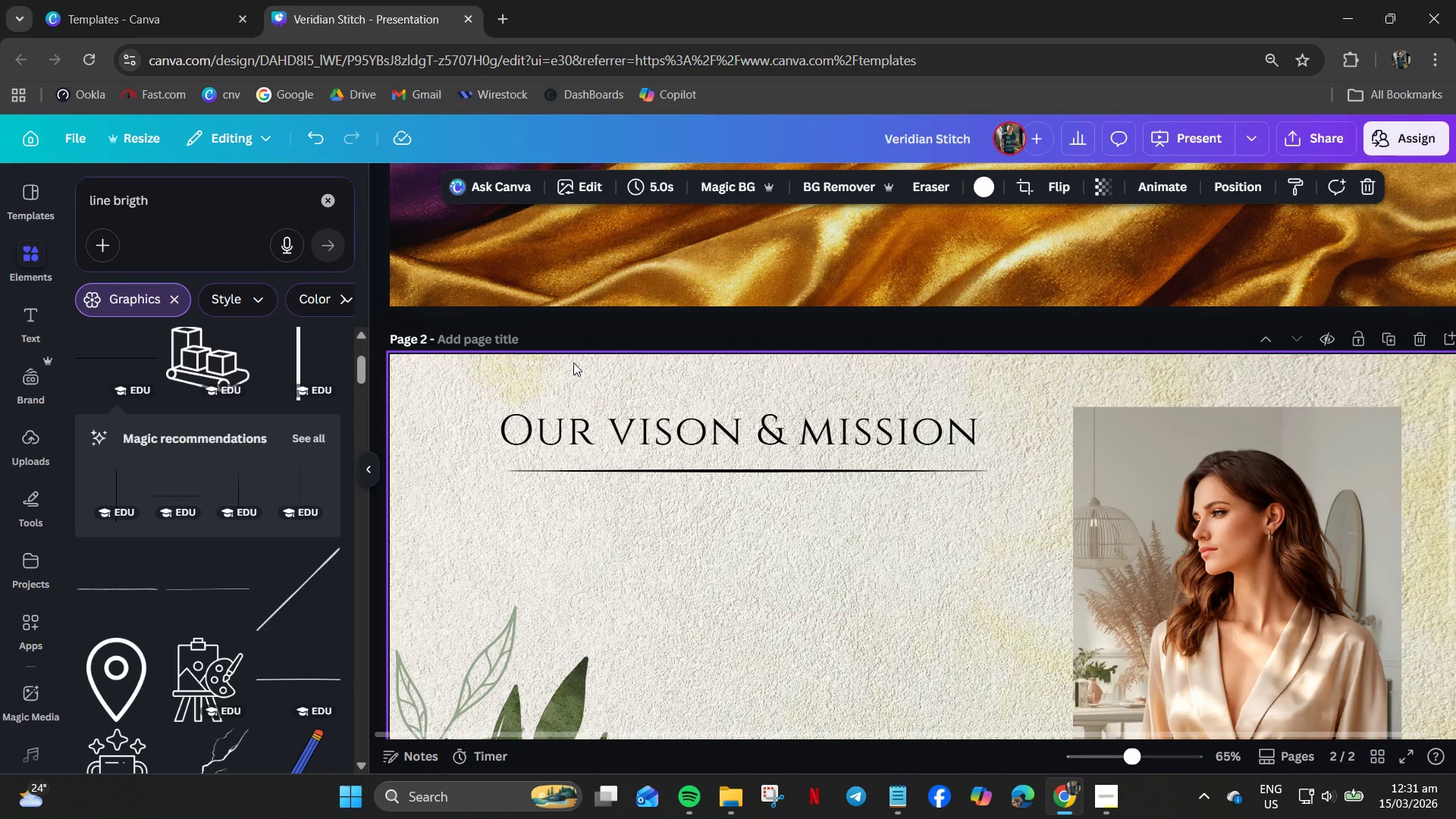 
left_click([29, 320])
 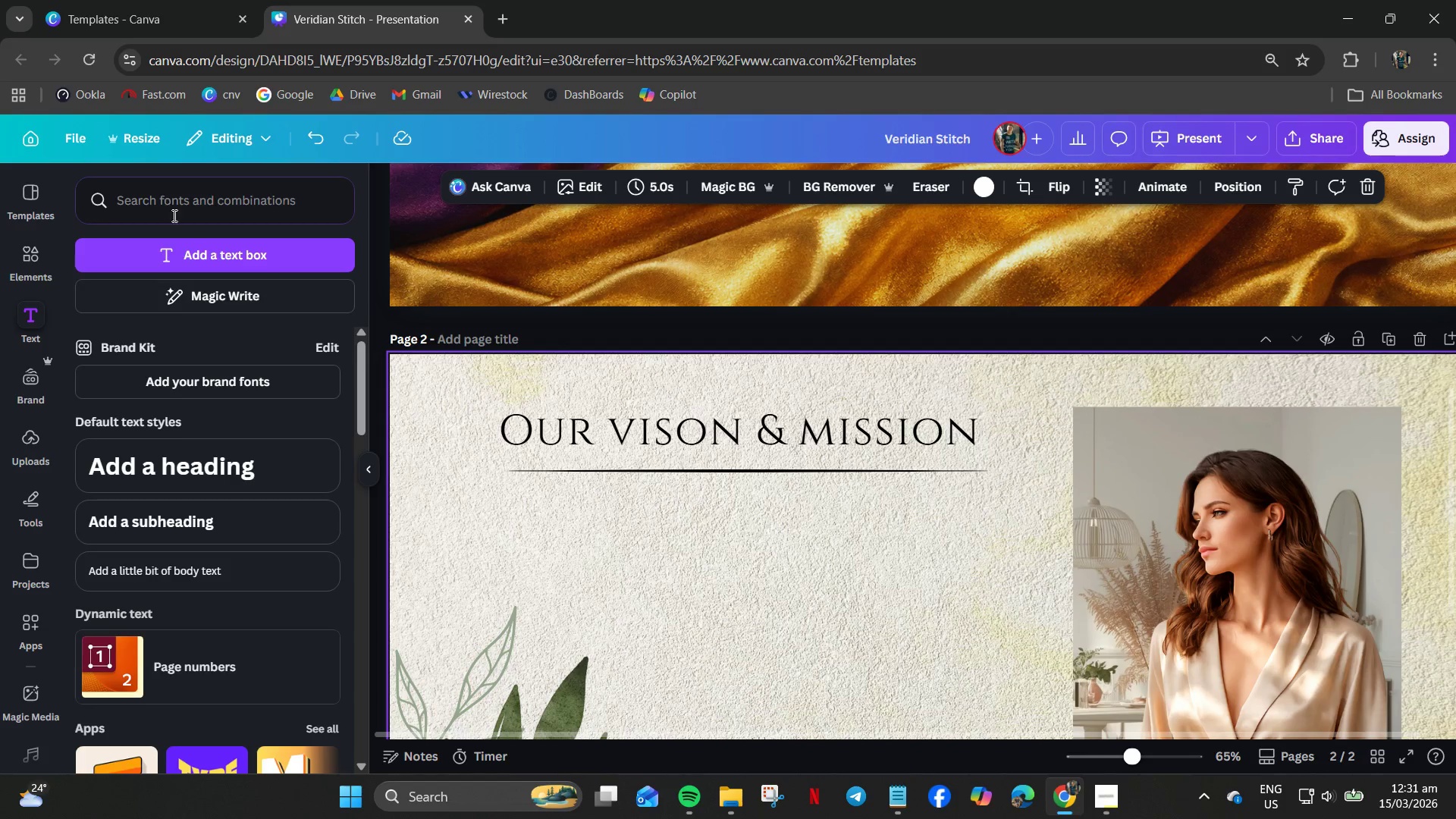 
left_click([210, 257])
 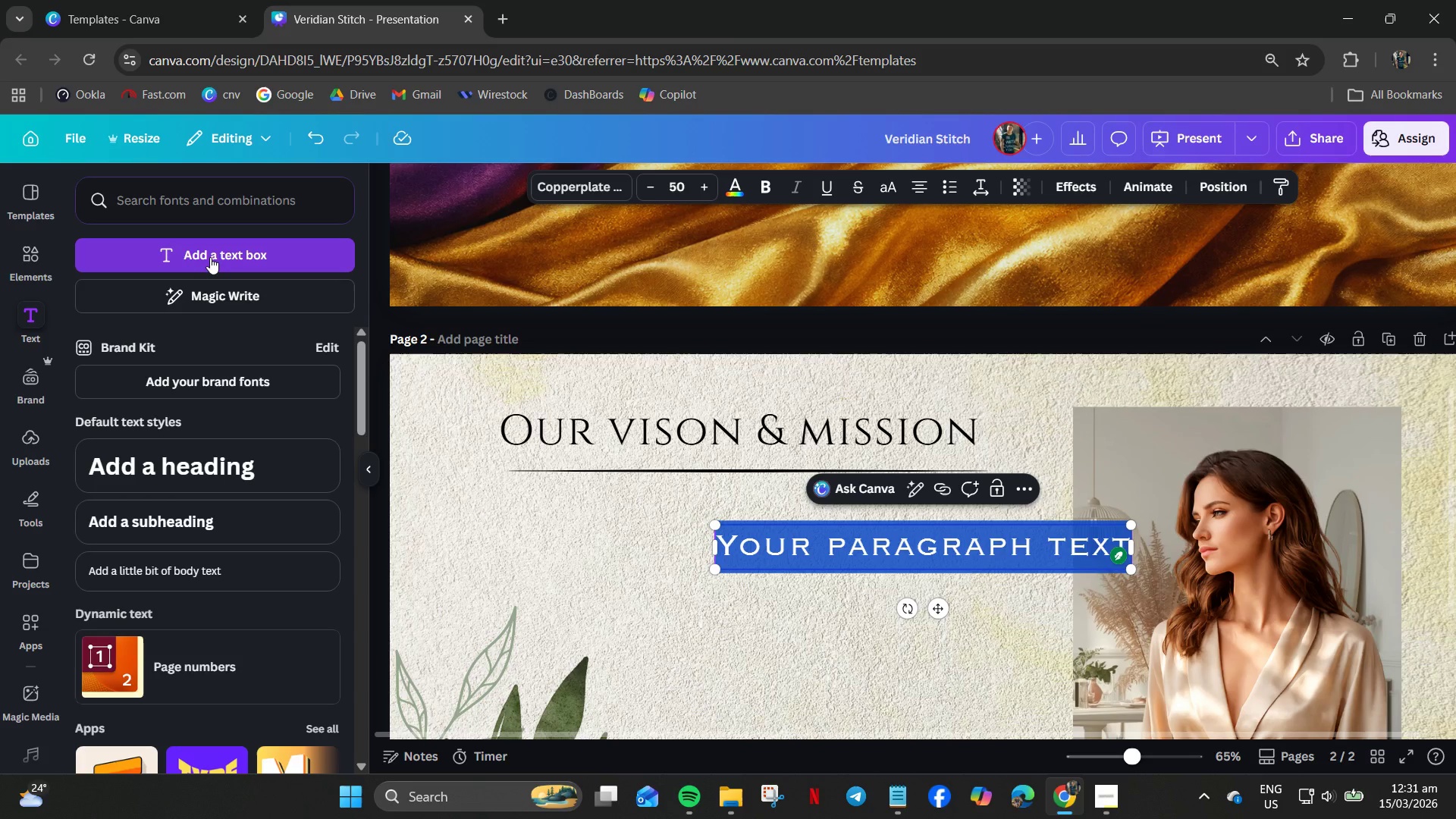 
type(our Vision)
 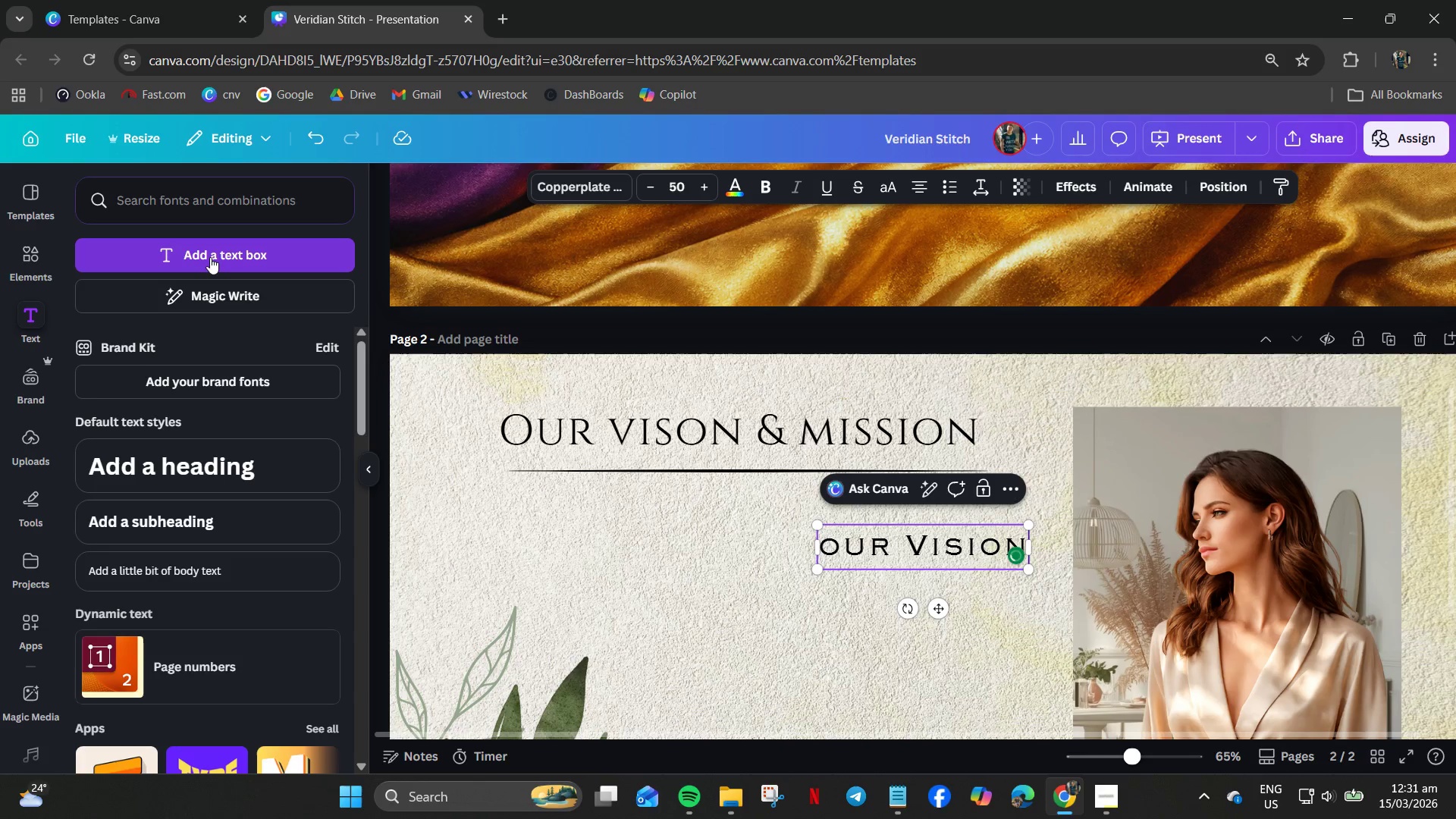 
left_click_drag(start_coordinate=[940, 617], to_coordinate=[611, 616])
 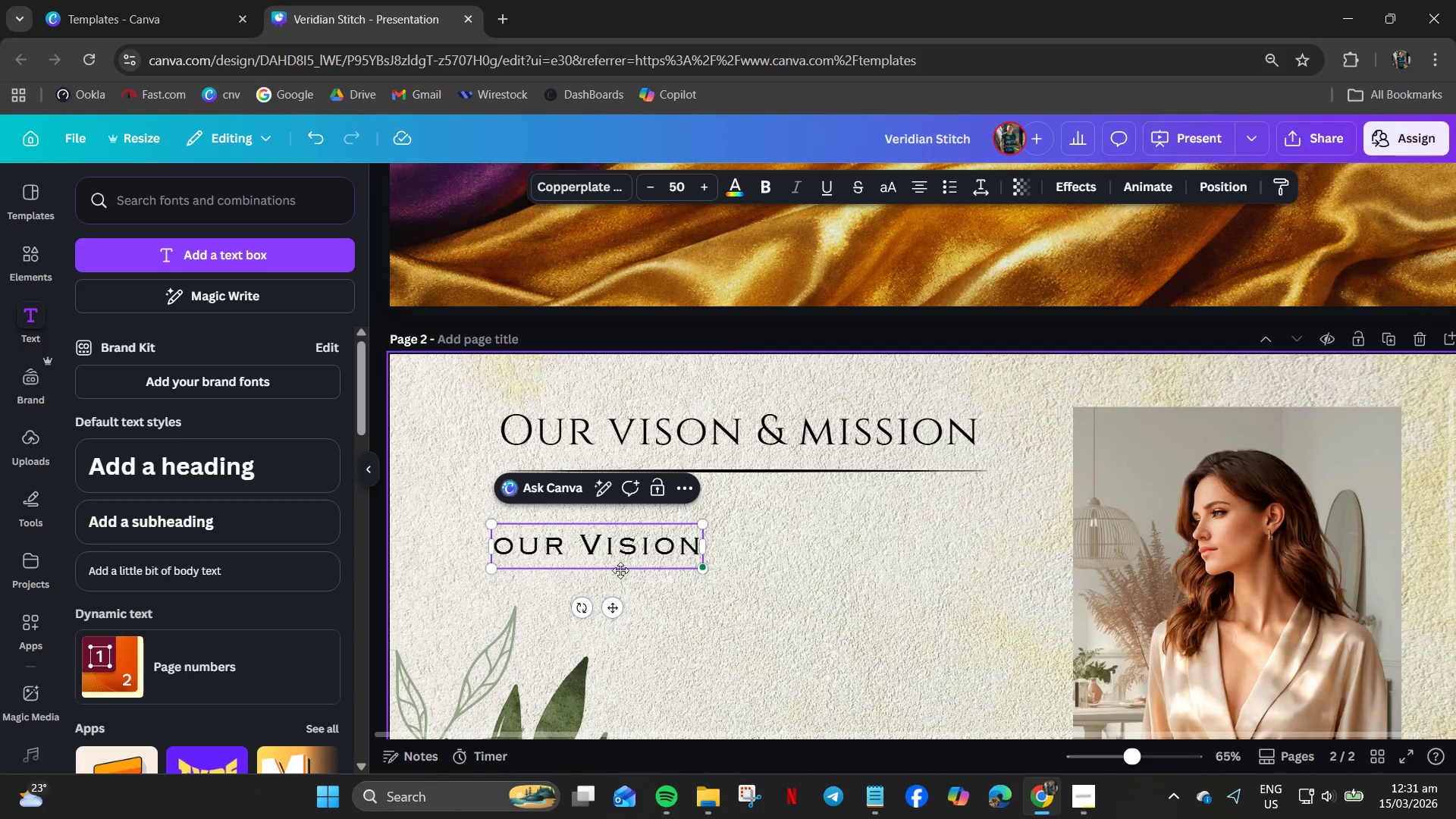 
left_click([673, 190])
 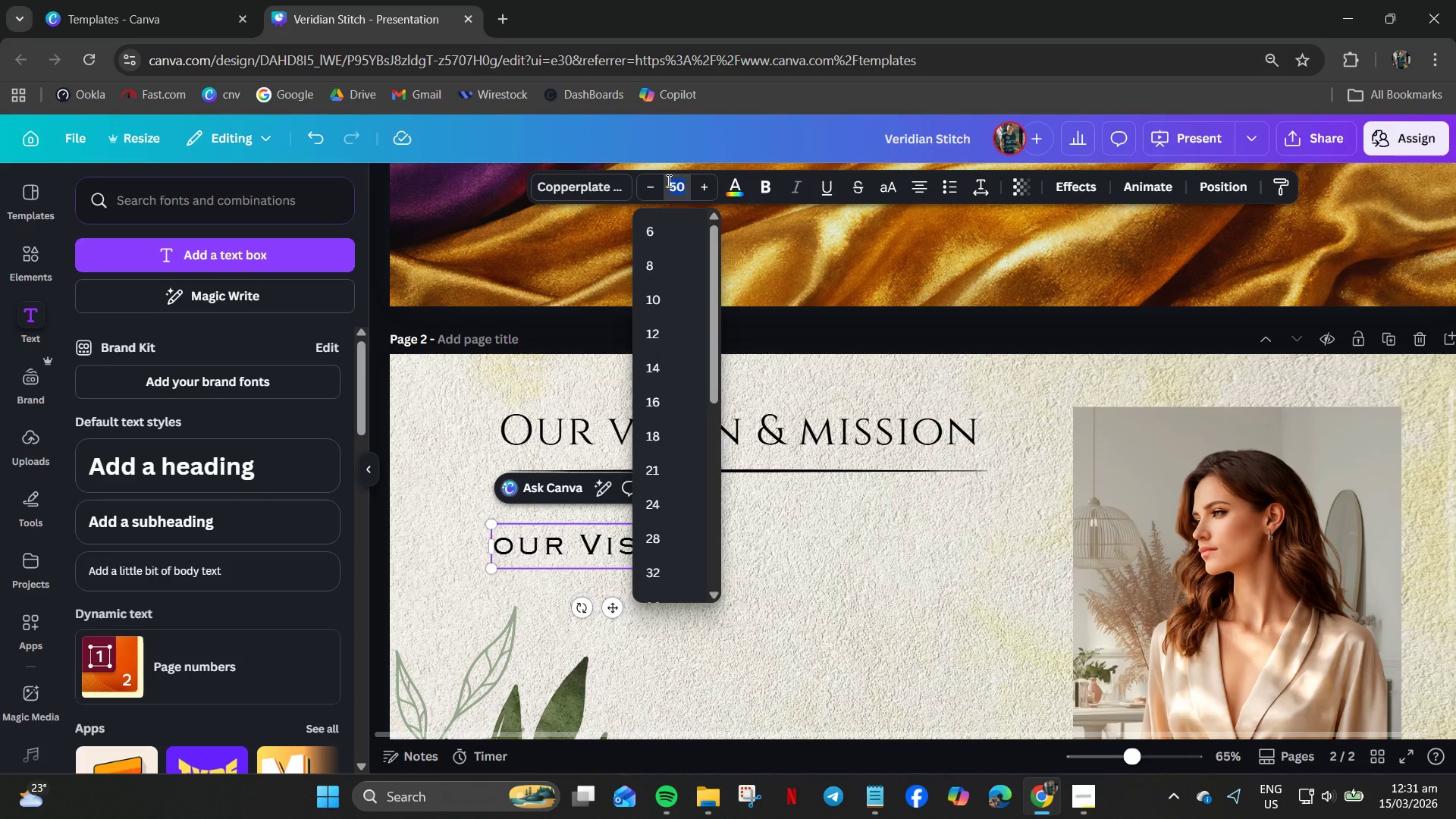 
key(Numpad3)
 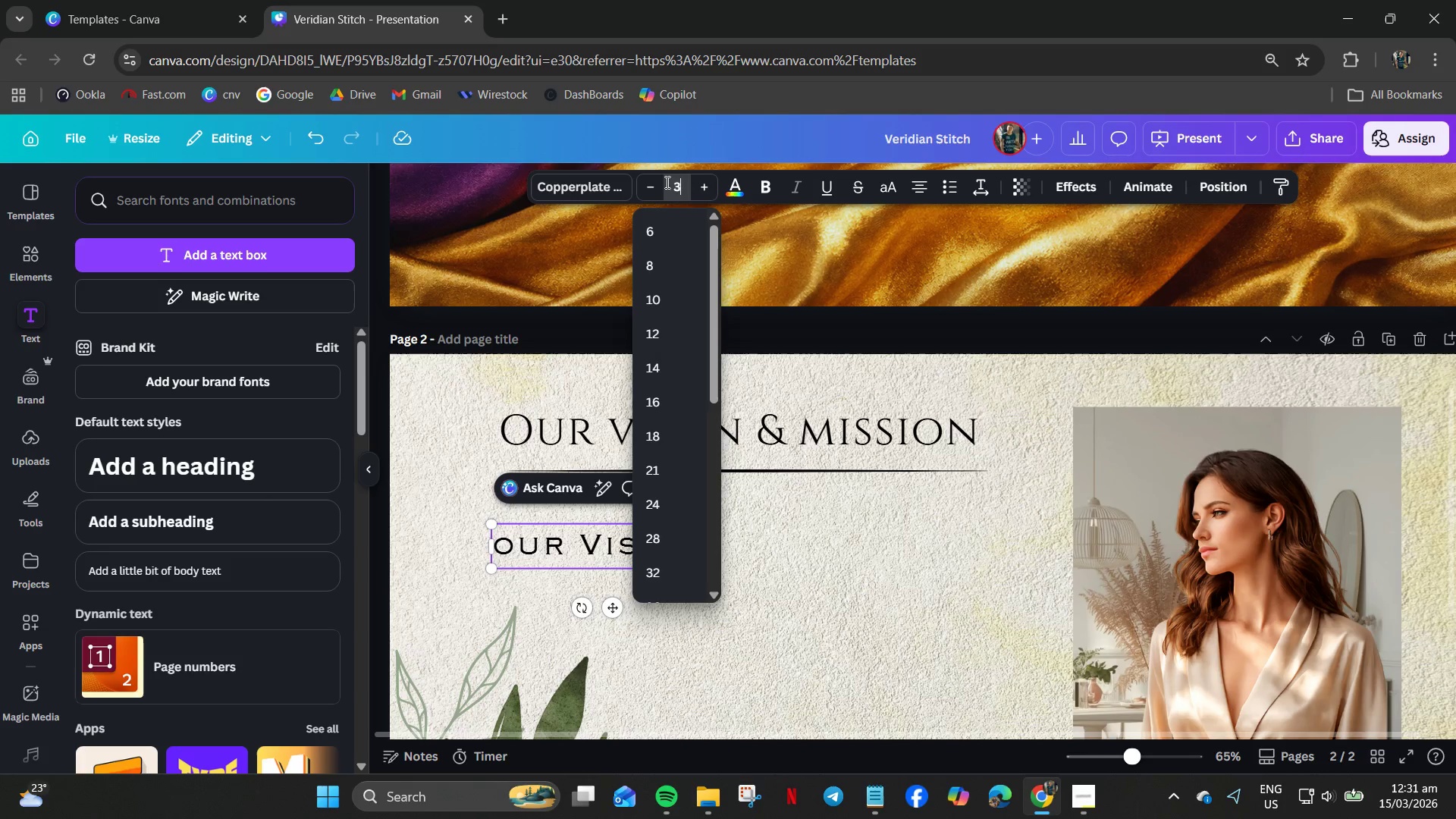 
key(Numpad0)
 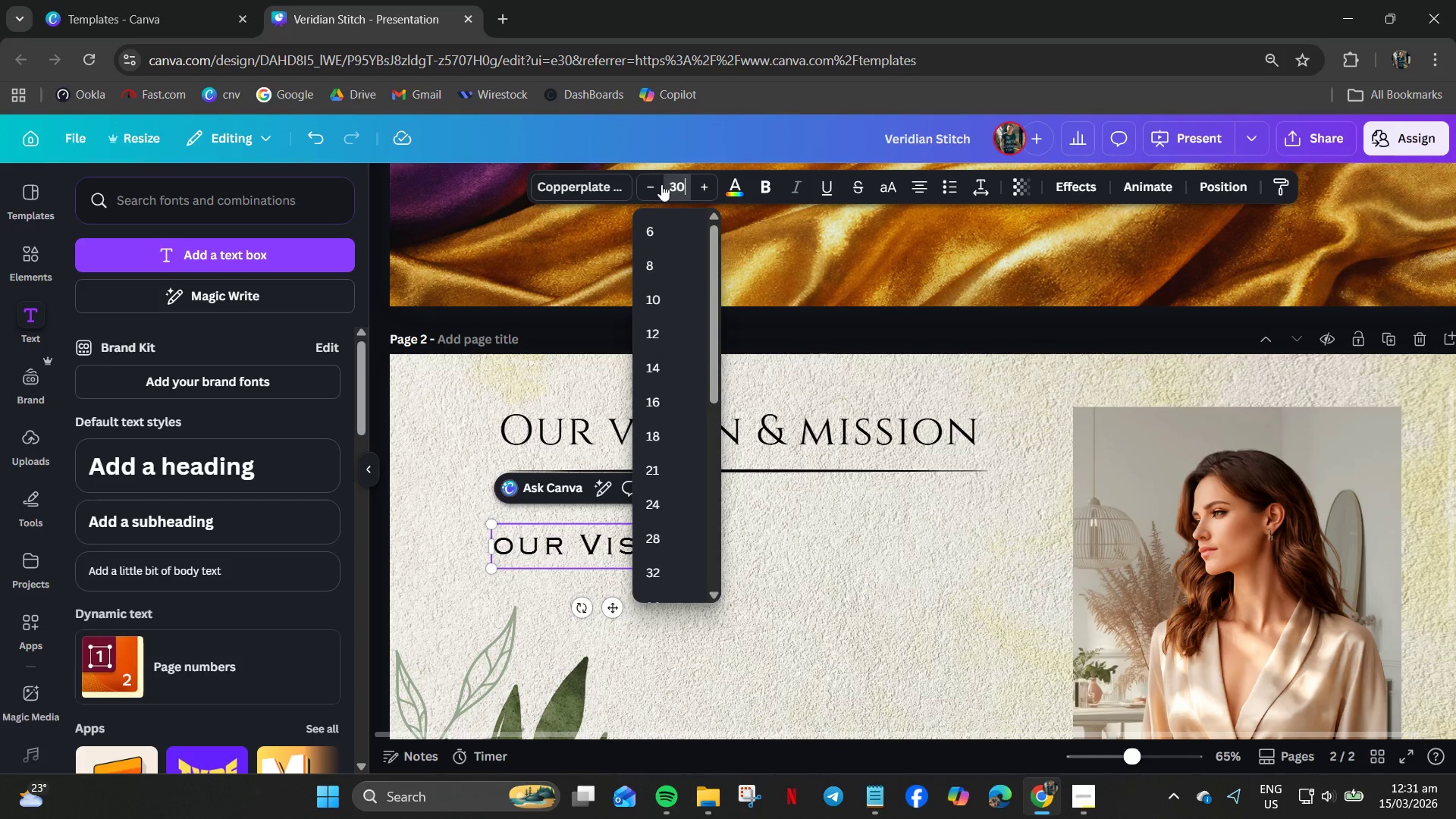 
key(NumpadEnter)
 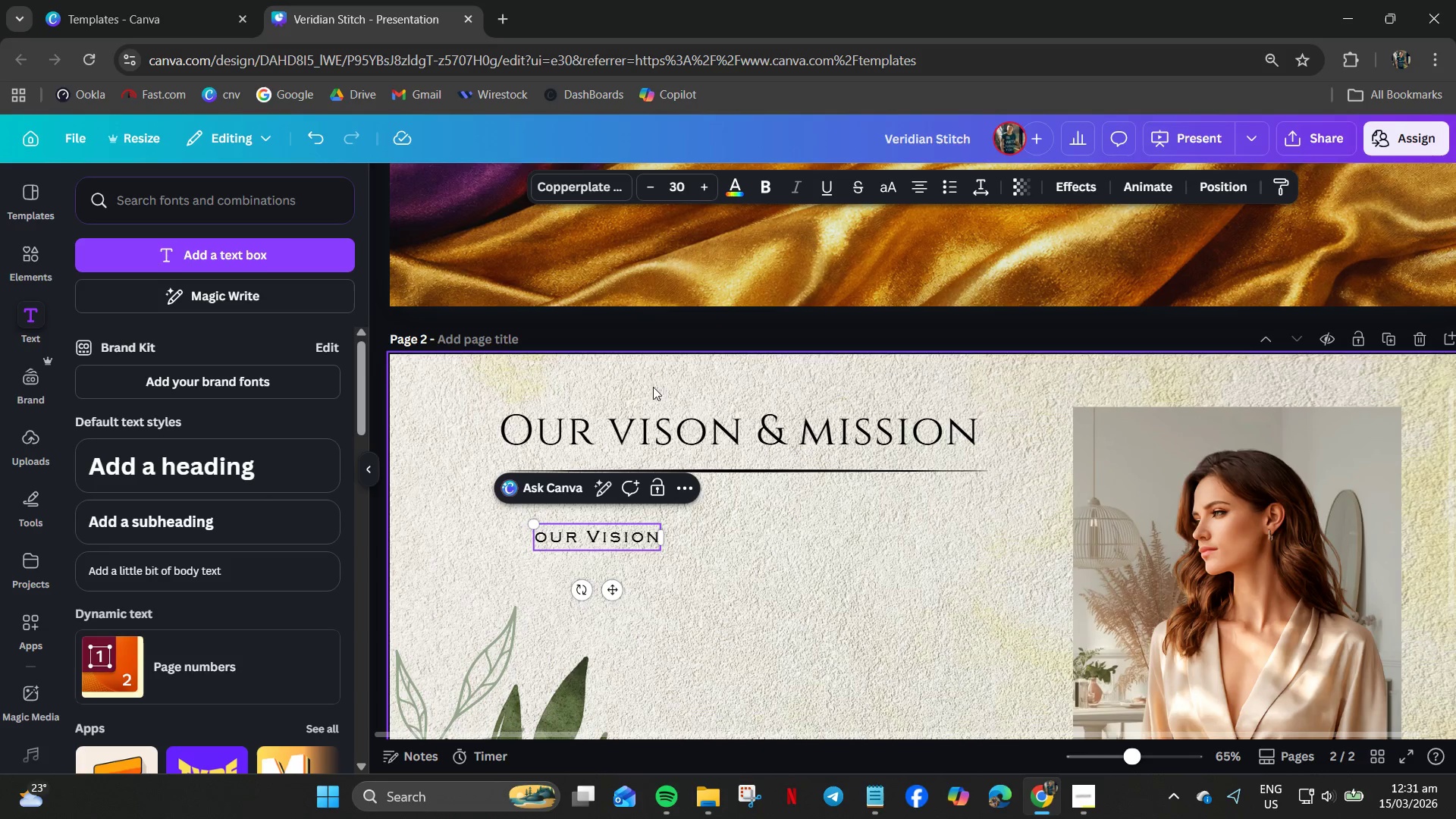 
left_click([681, 190])
 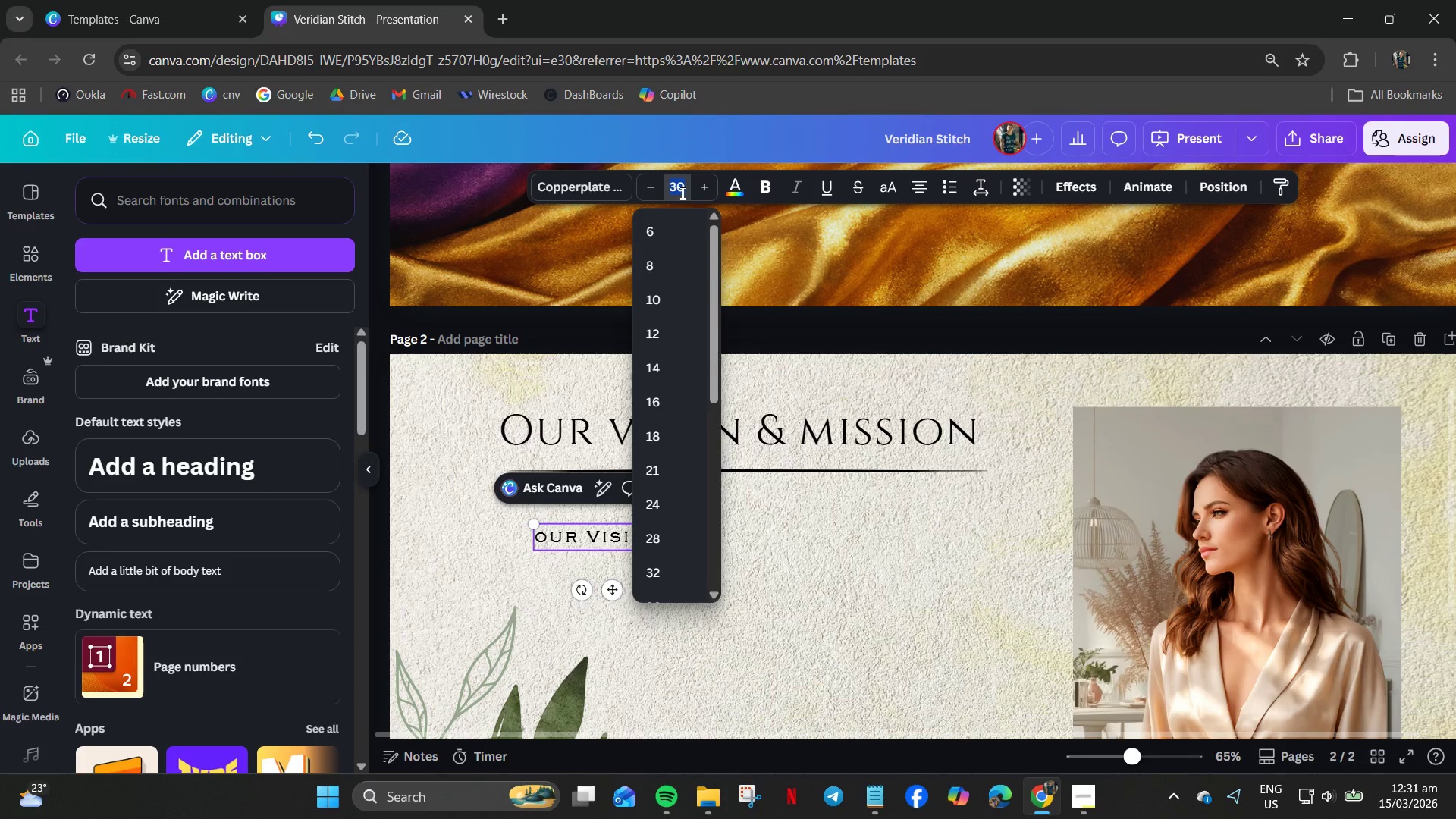 
key(Numpad4)
 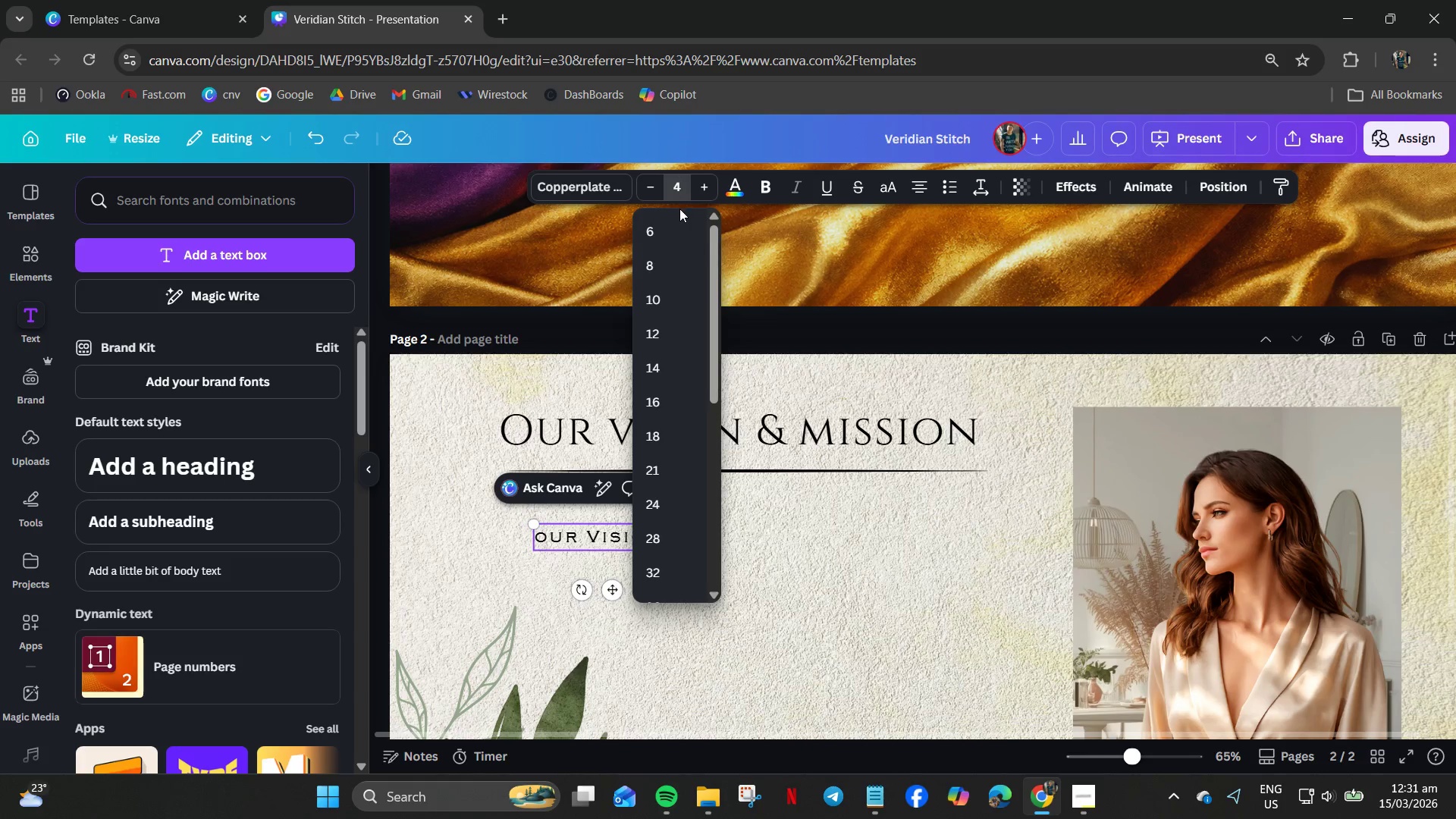 
key(Numpad0)
 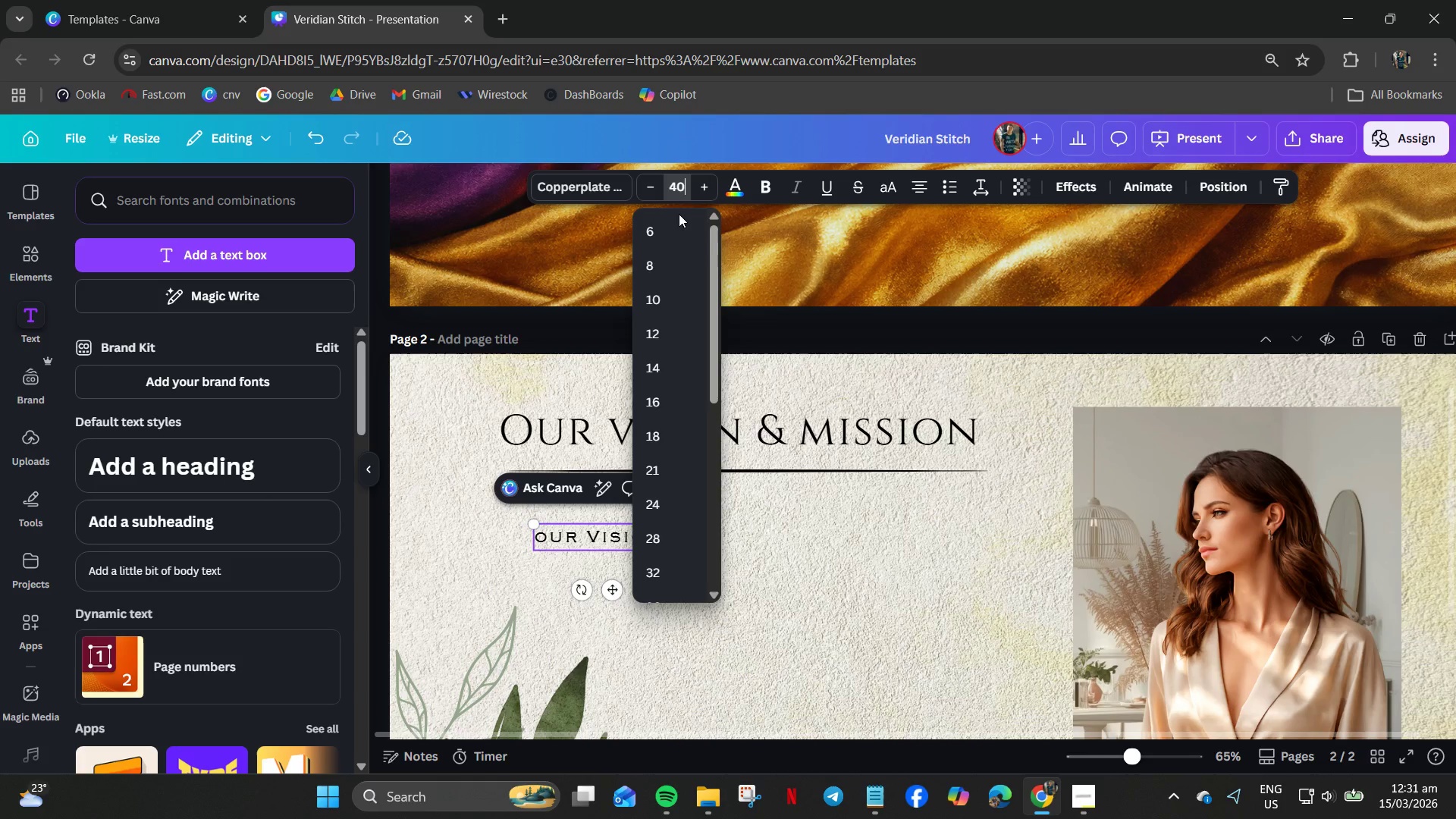 
key(Numpad3)
 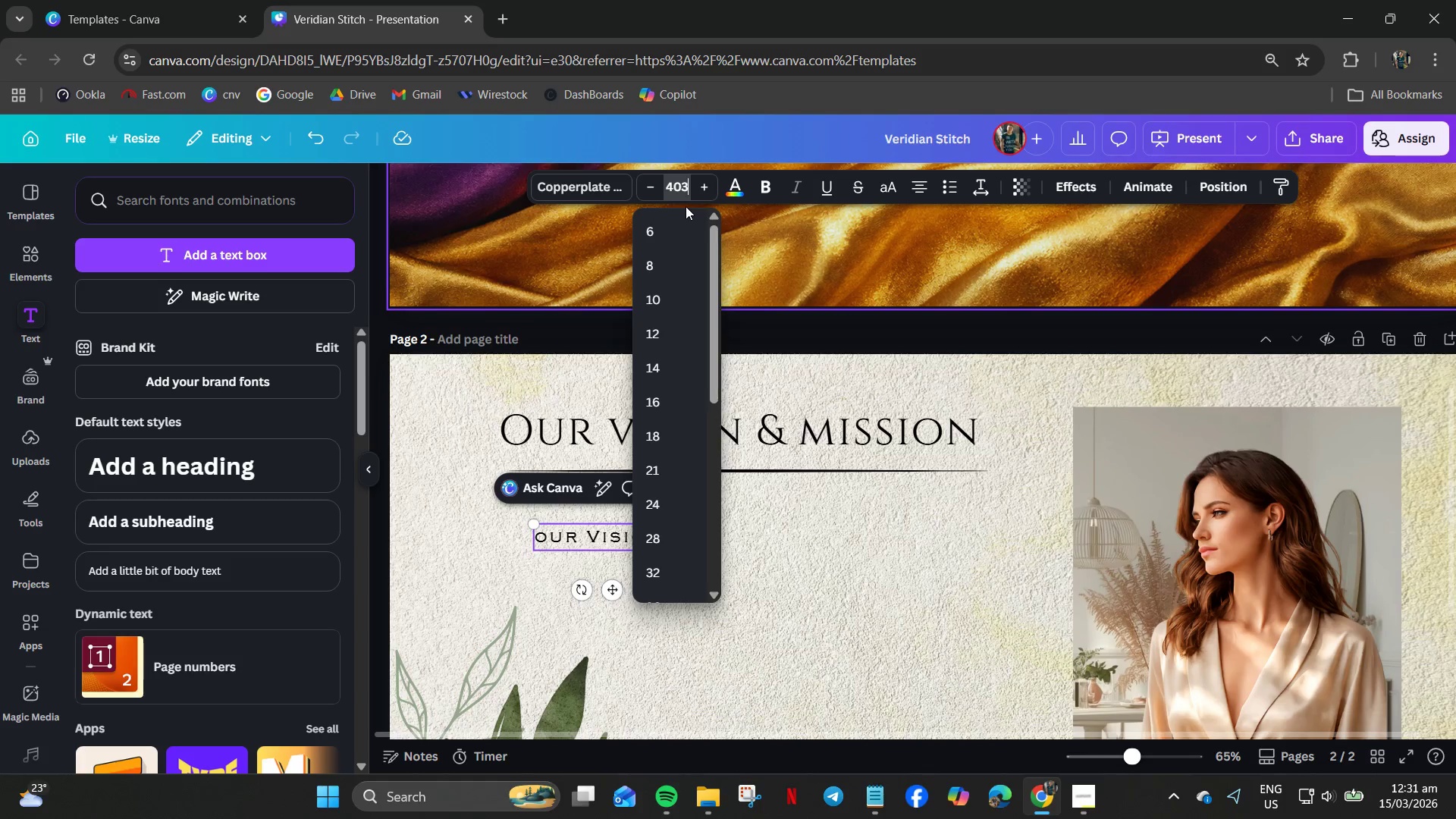 
key(Backspace)
 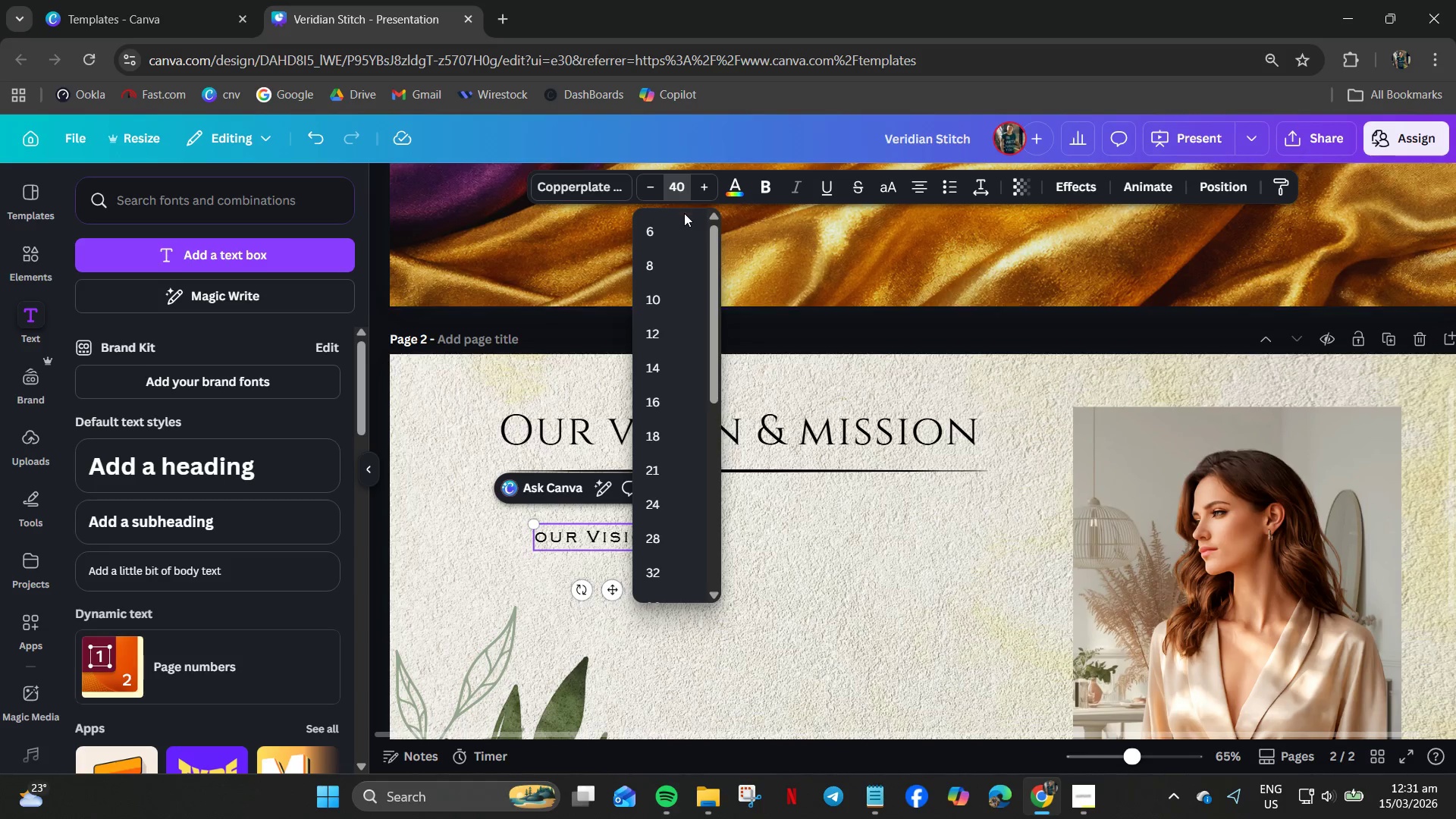 
key(NumpadEnter)
 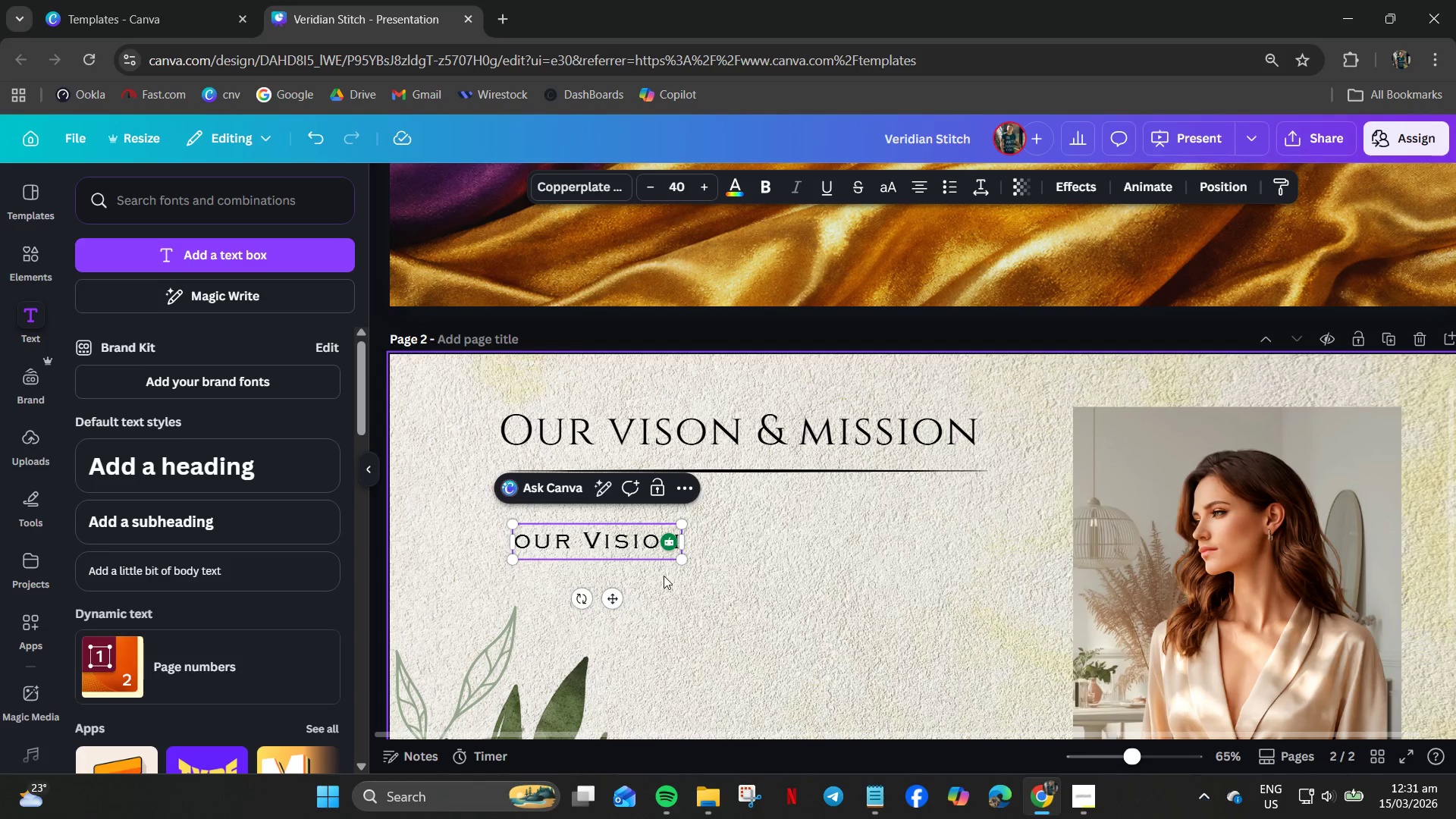 
left_click([721, 573])
 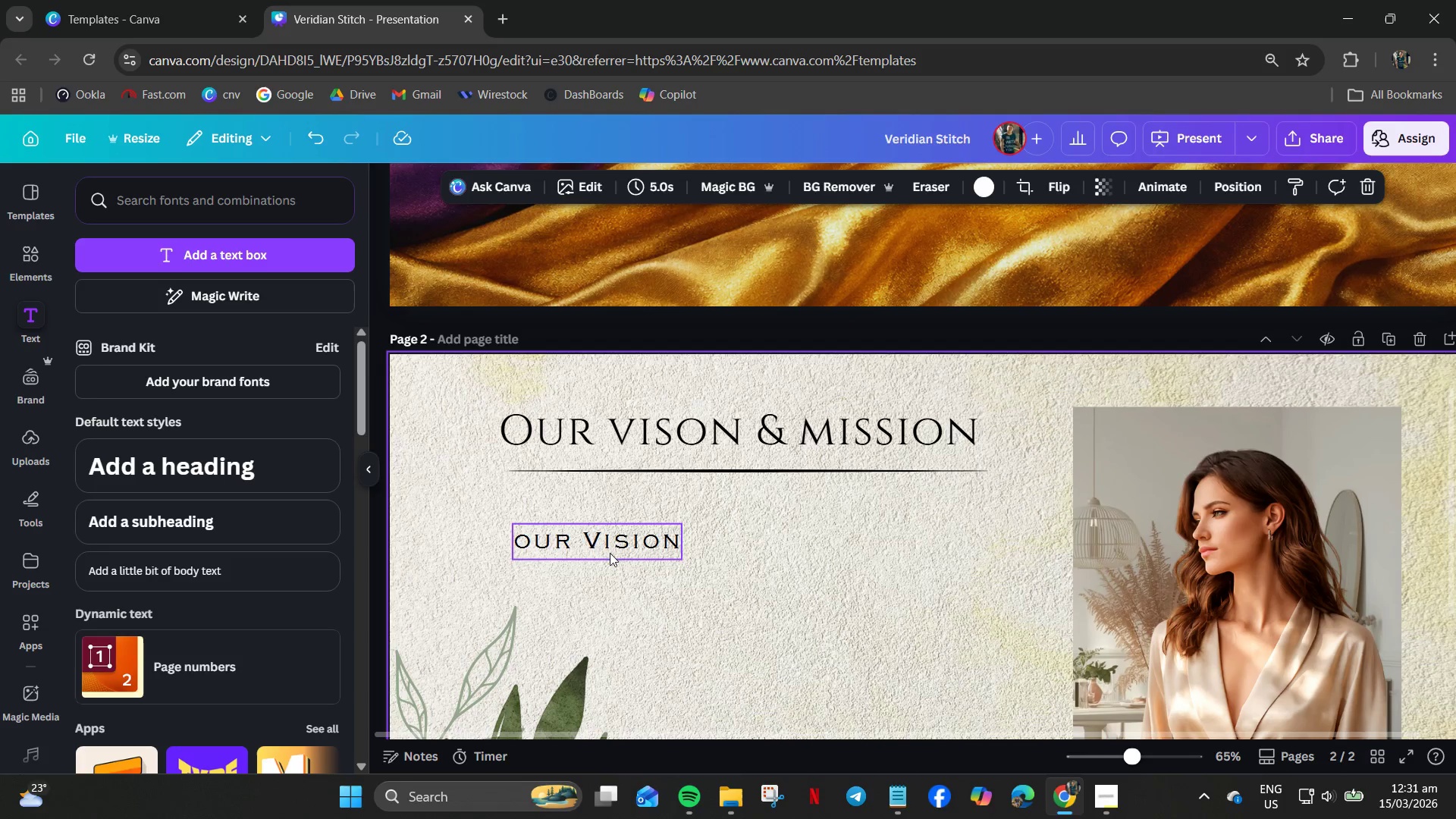 
left_click_drag(start_coordinate=[606, 544], to_coordinate=[598, 541])
 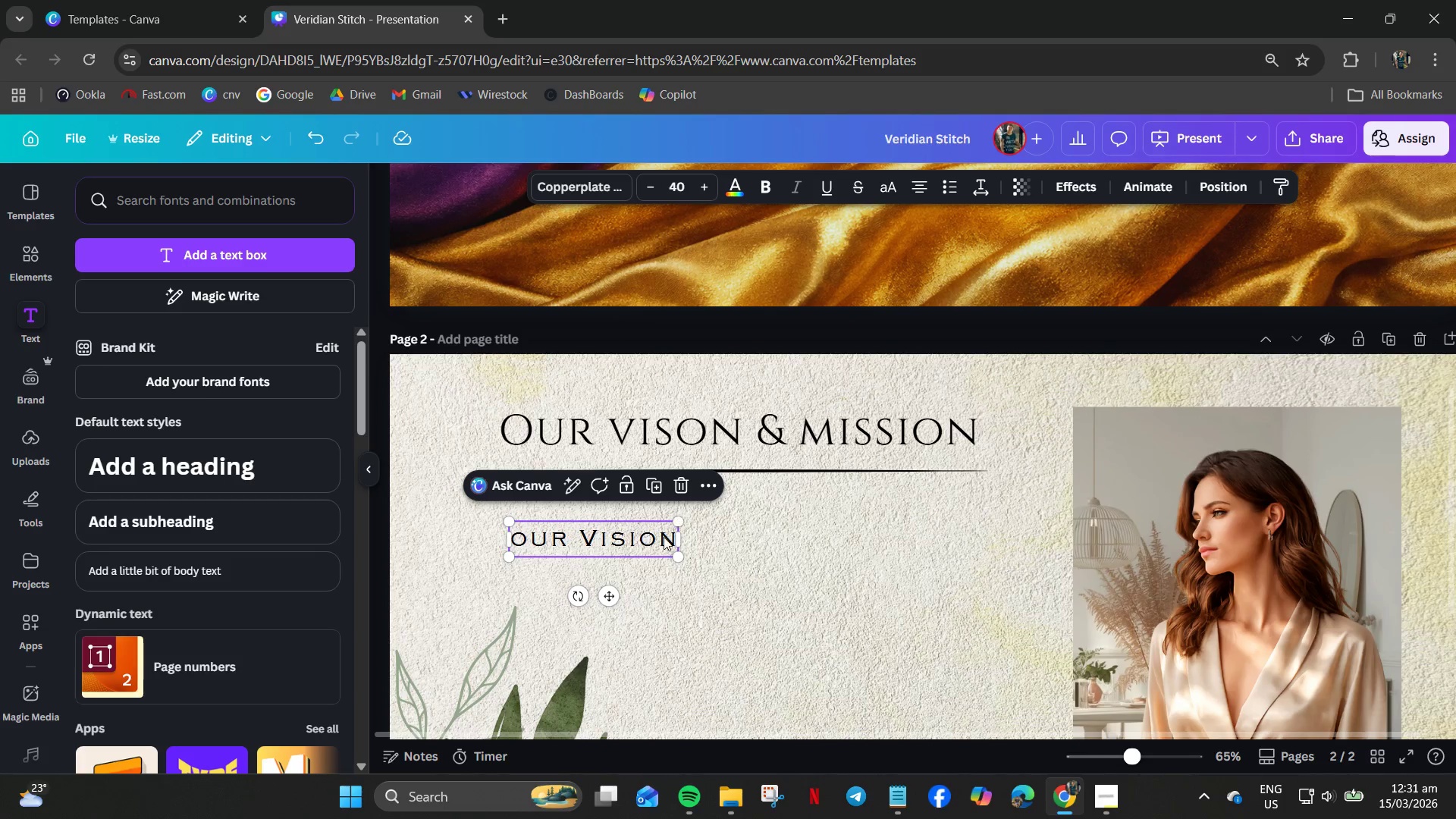 
key(Control+C)
 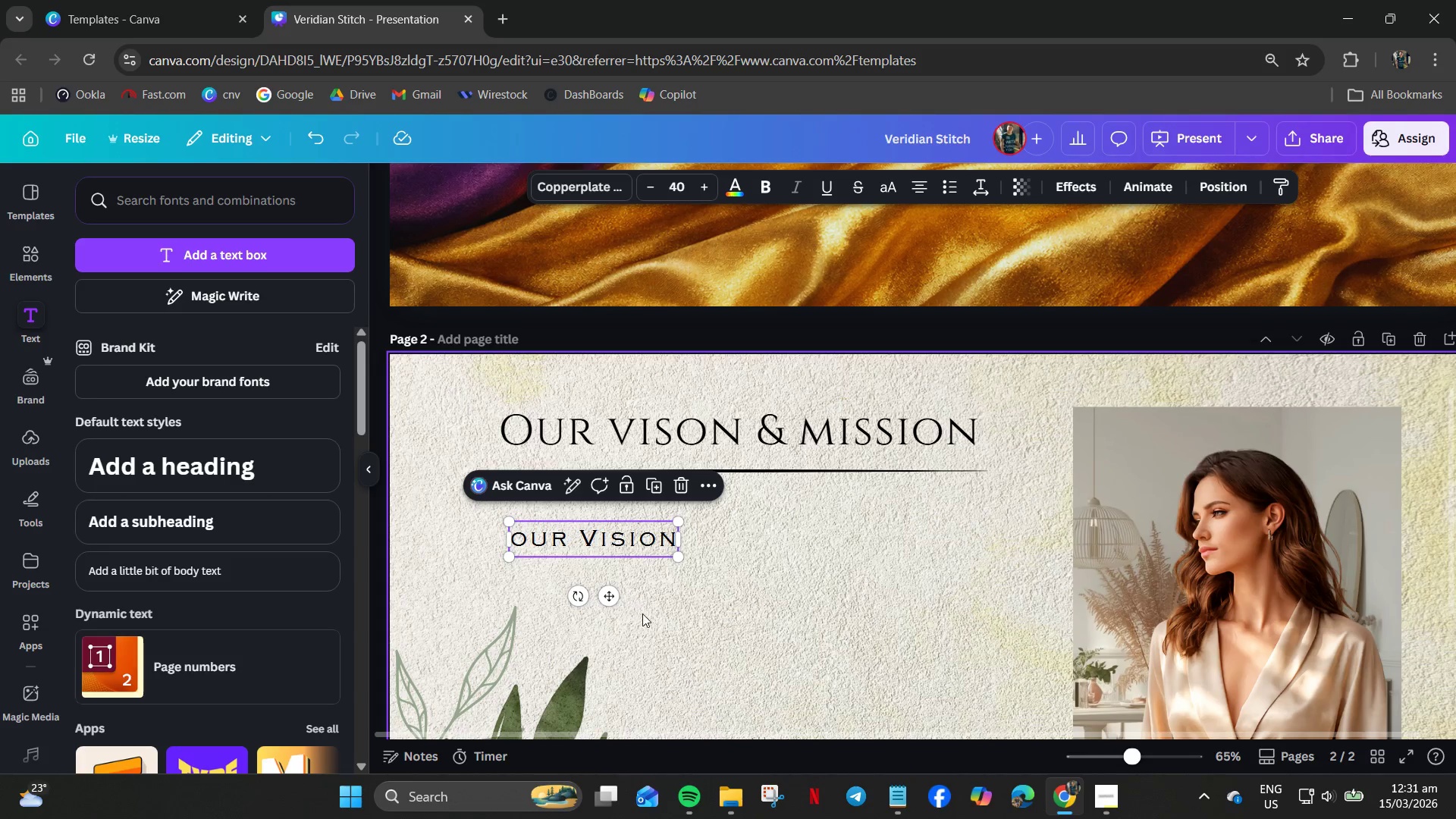 
key(Control+V)
 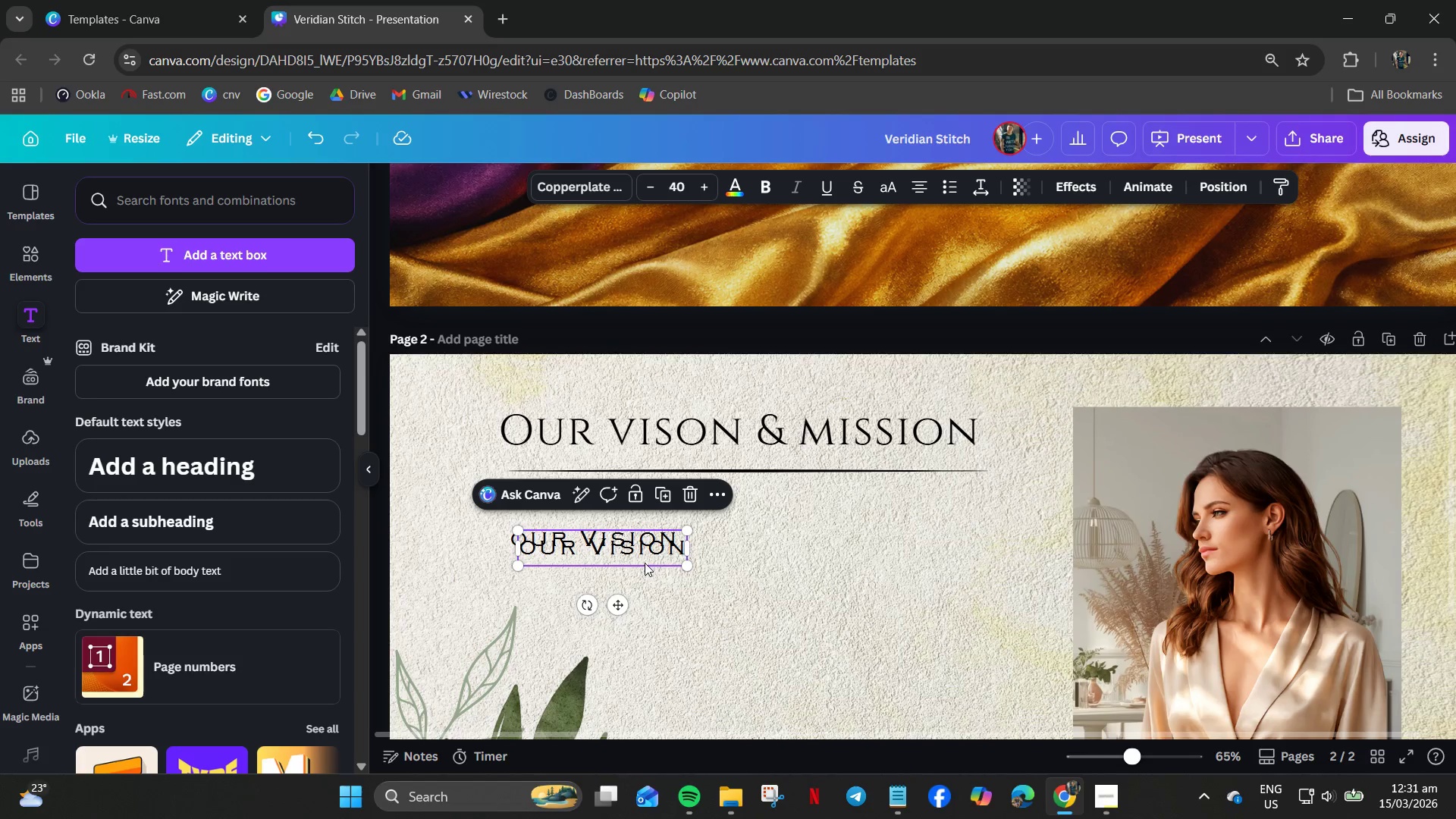 
left_click_drag(start_coordinate=[645, 563], to_coordinate=[641, 645])
 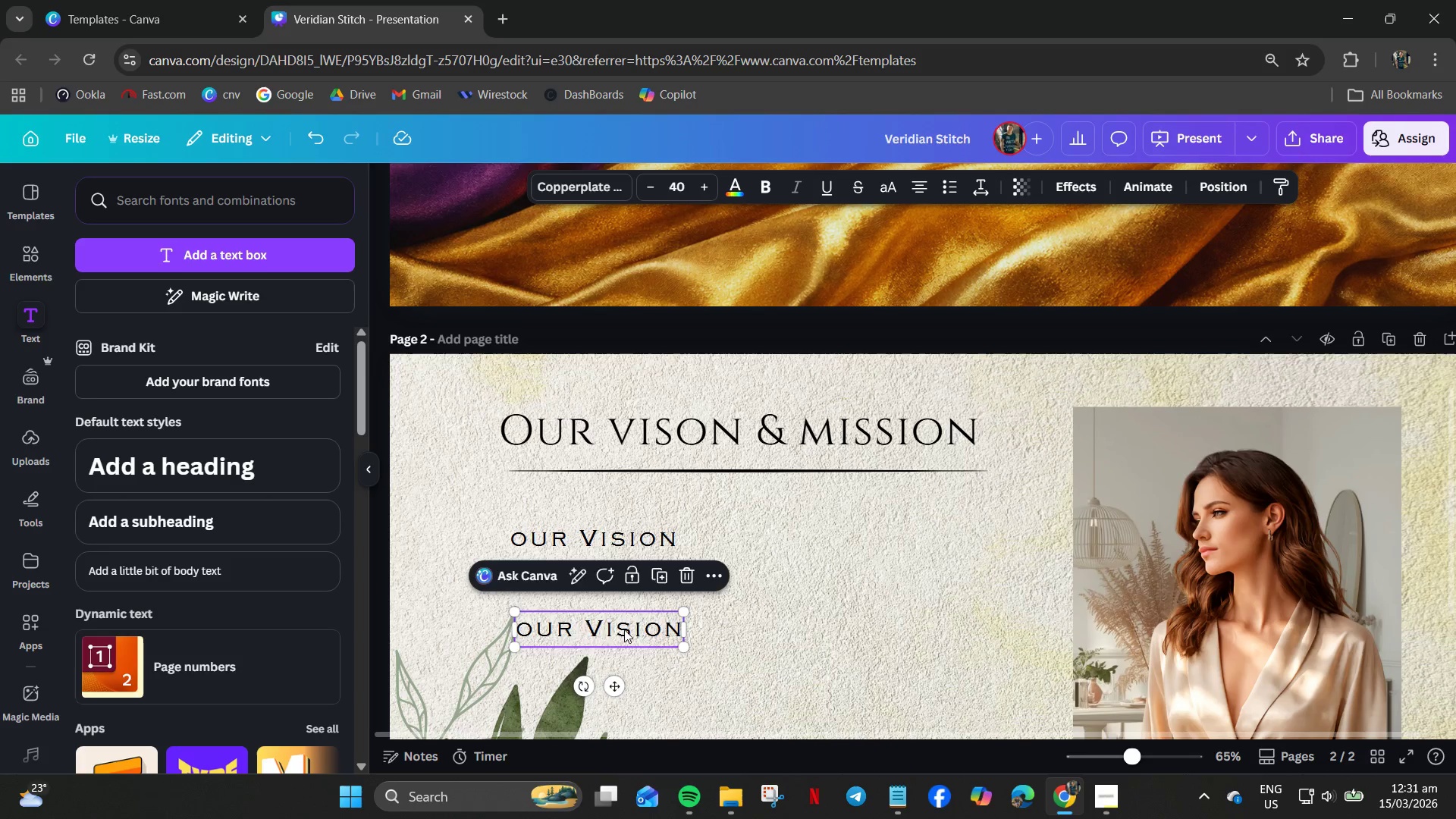 
double_click([624, 629])
 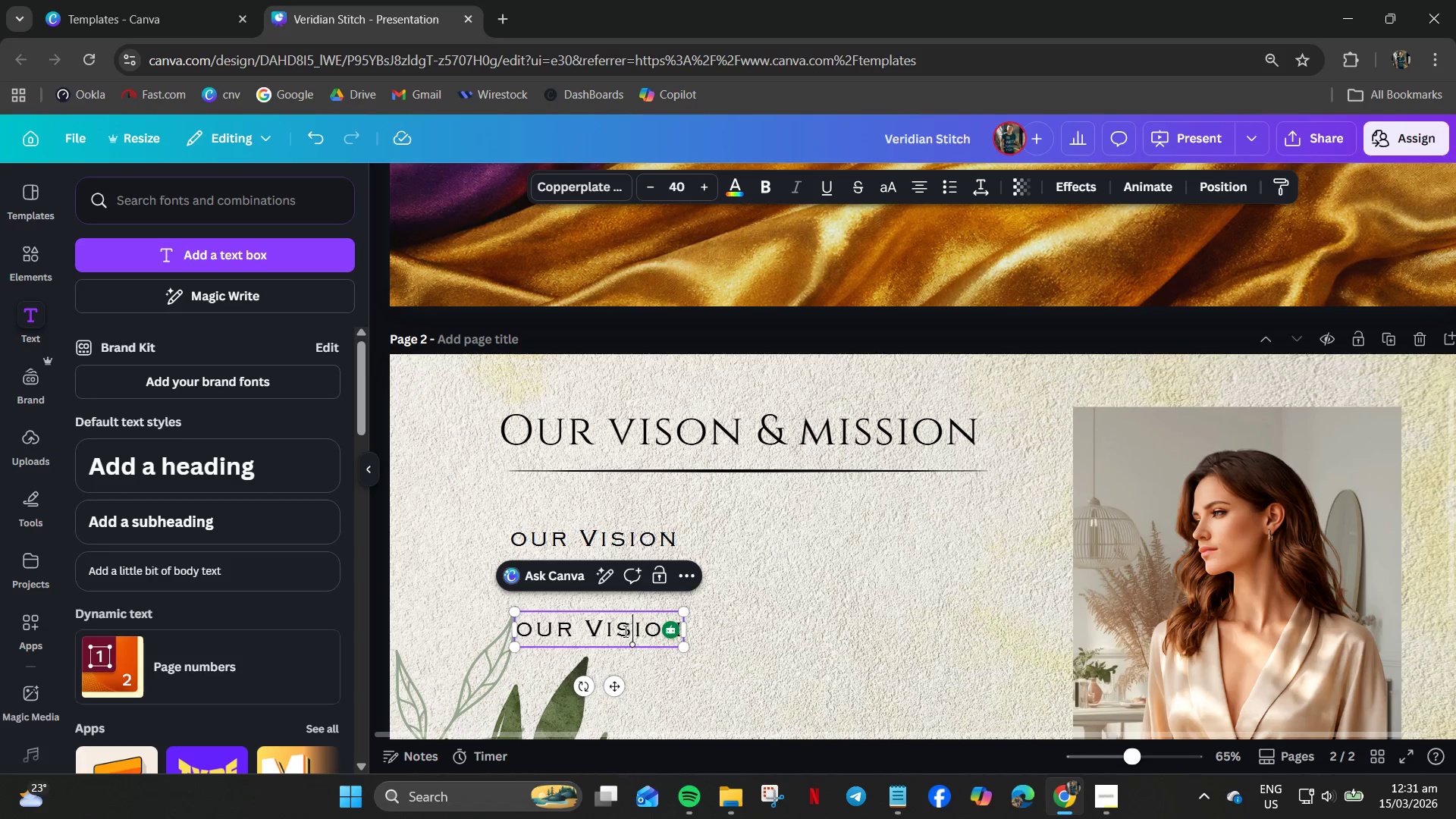 
double_click([627, 632])
 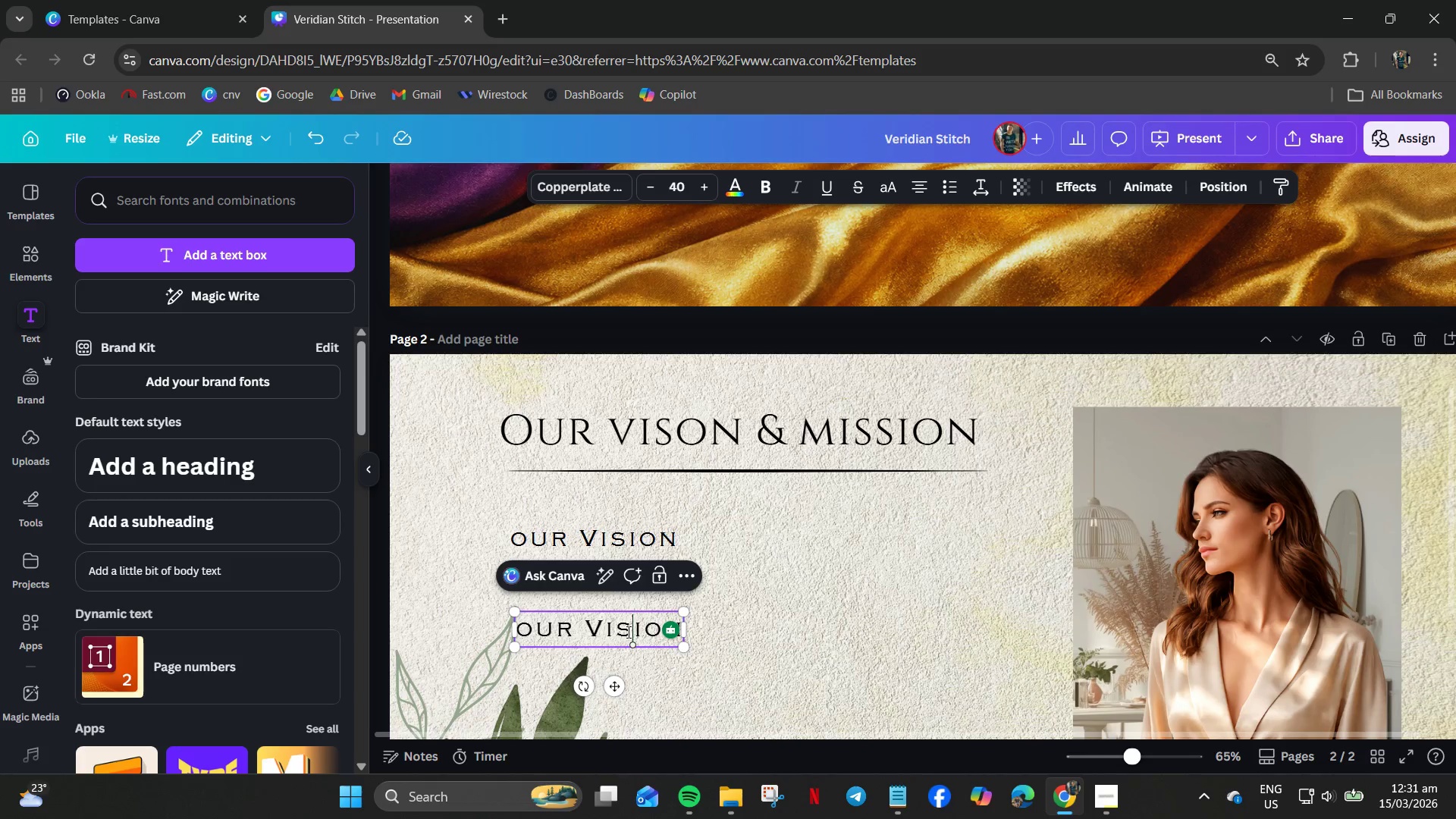 
triple_click([627, 632])
 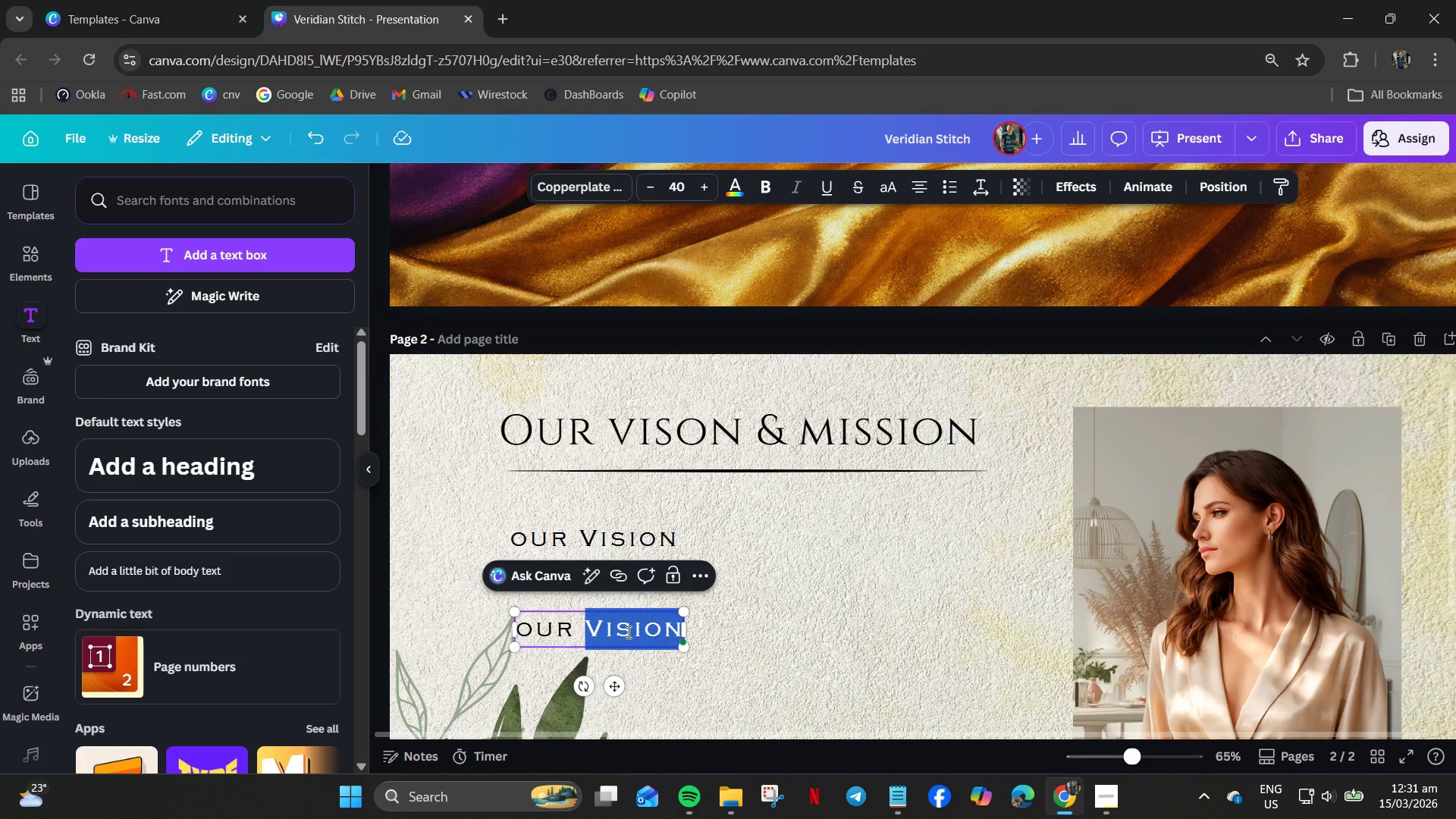 
type(Mission)
 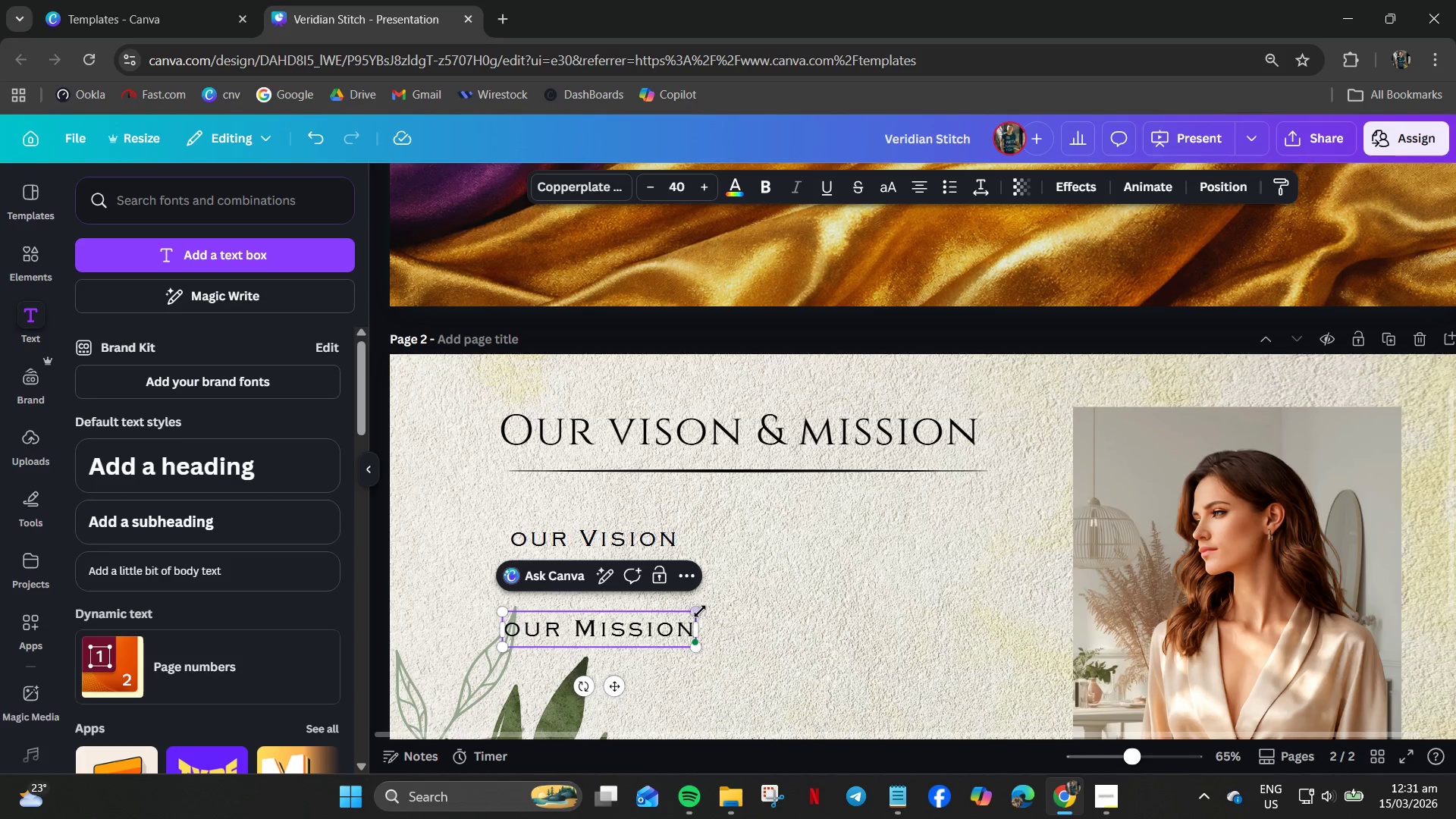 
left_click_drag(start_coordinate=[730, 607], to_coordinate=[739, 609])
 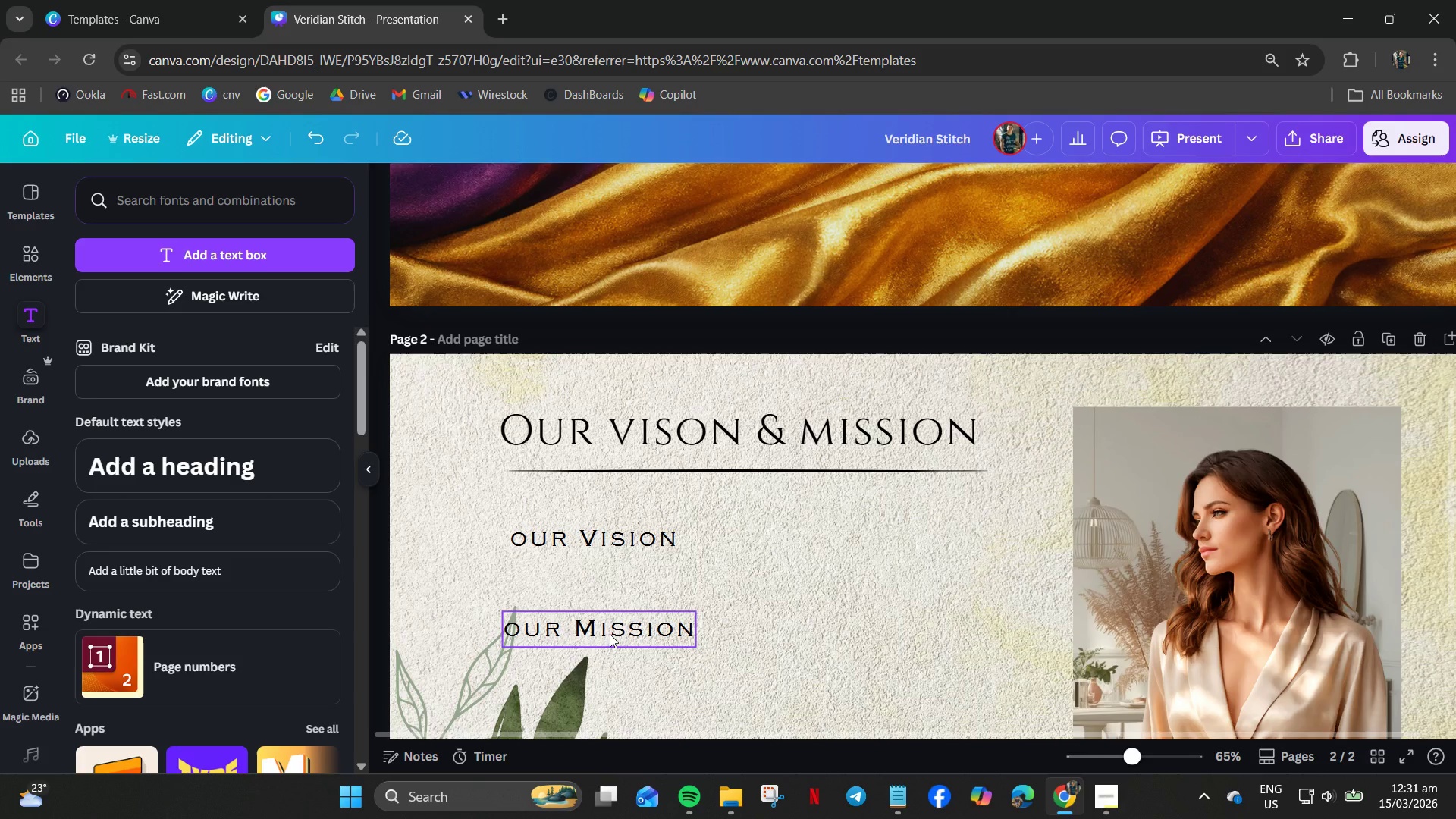 
left_click_drag(start_coordinate=[610, 634], to_coordinate=[613, 656])
 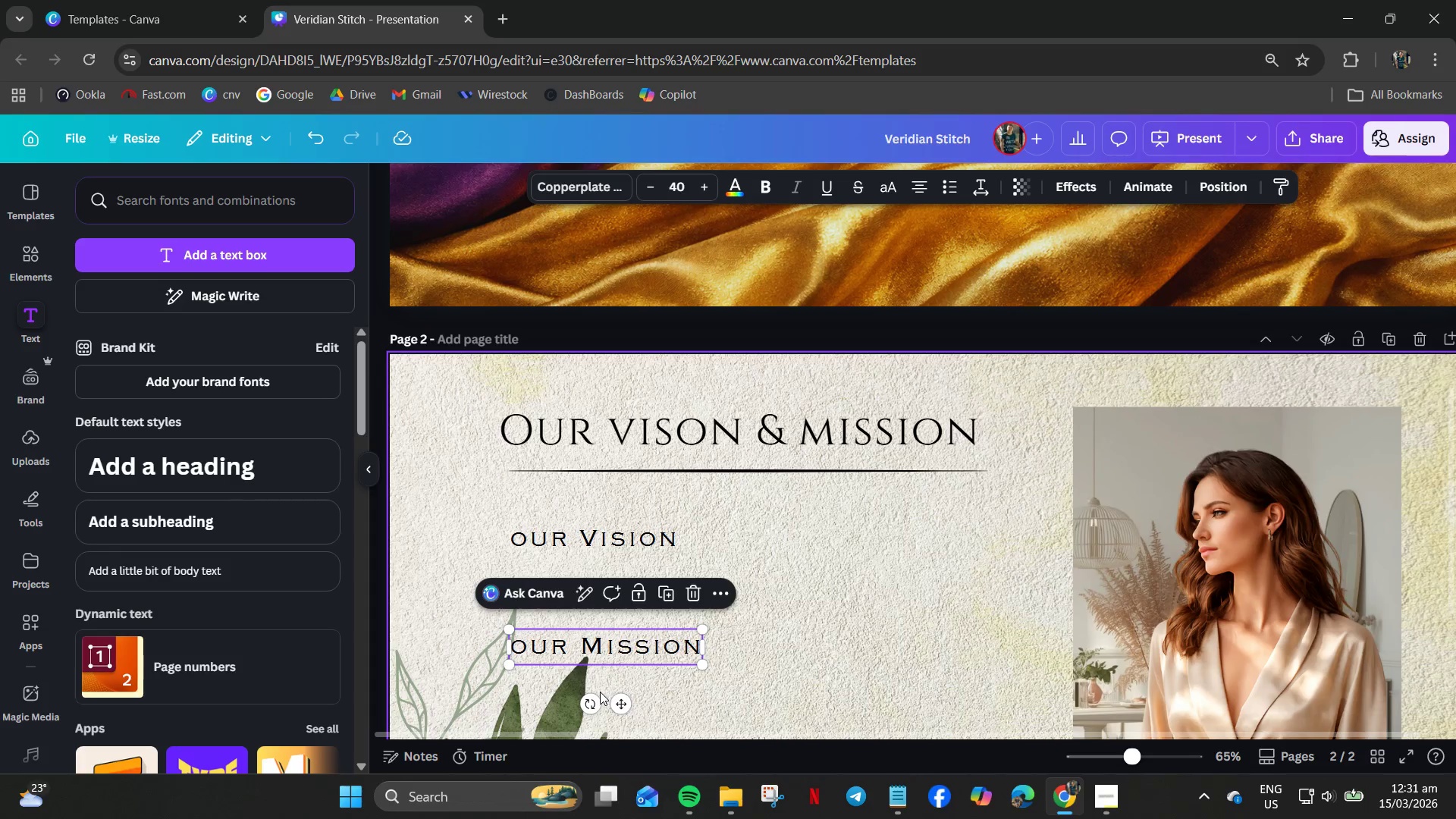 
scroll: coordinate [600, 692], scroll_direction: down, amount: 2.0
 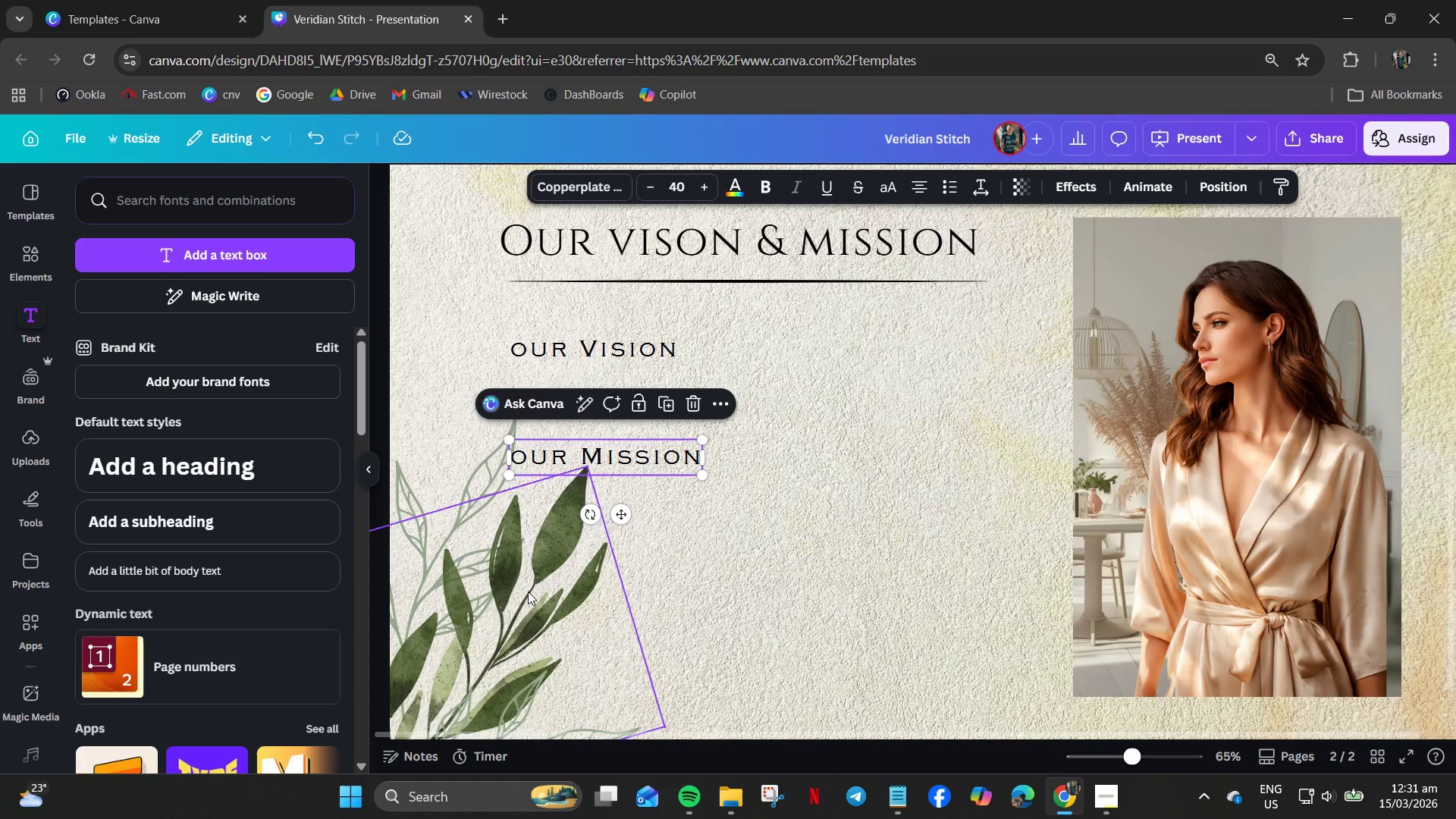 
left_click([527, 592])
 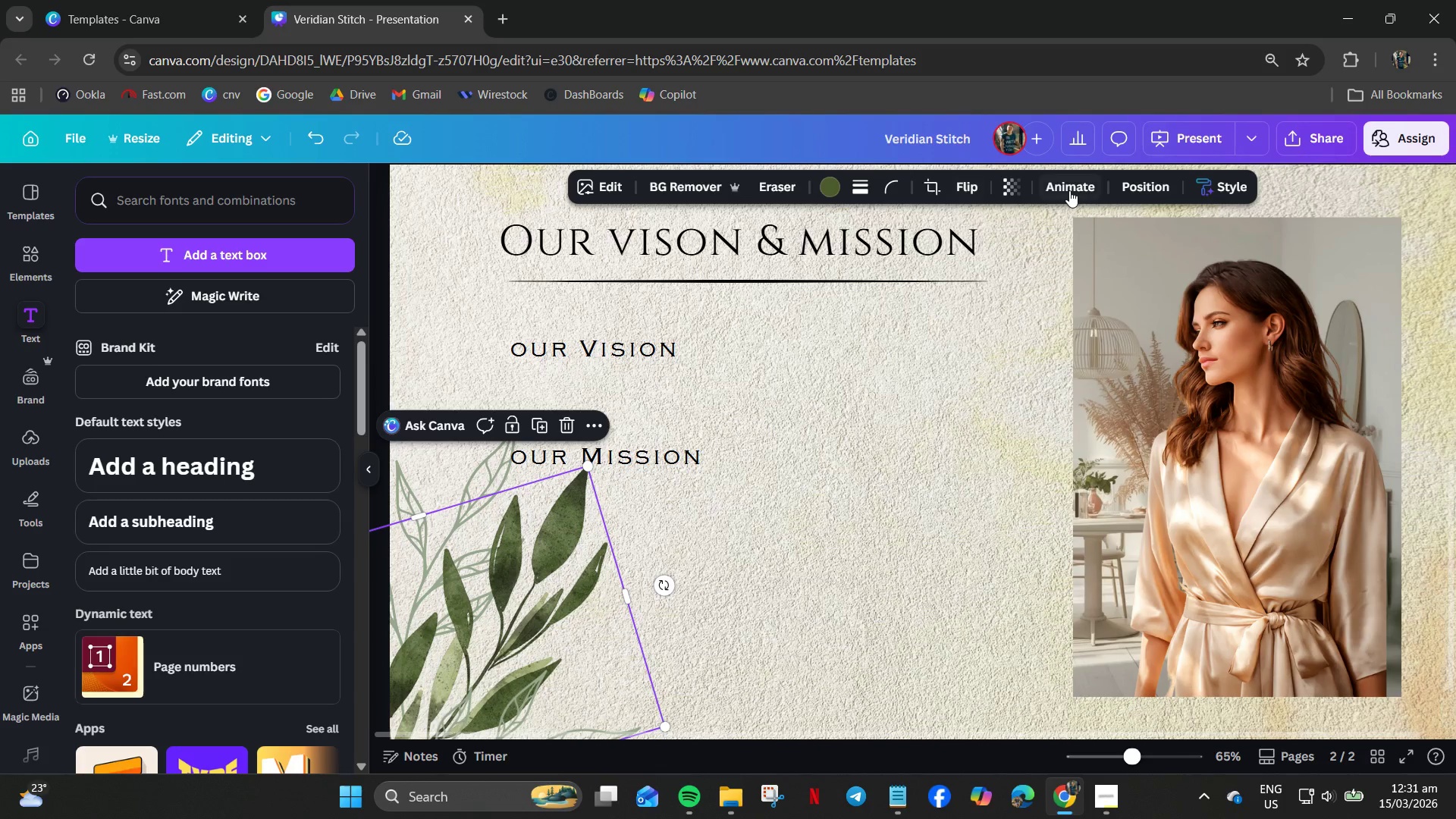 
left_click([1022, 187])
 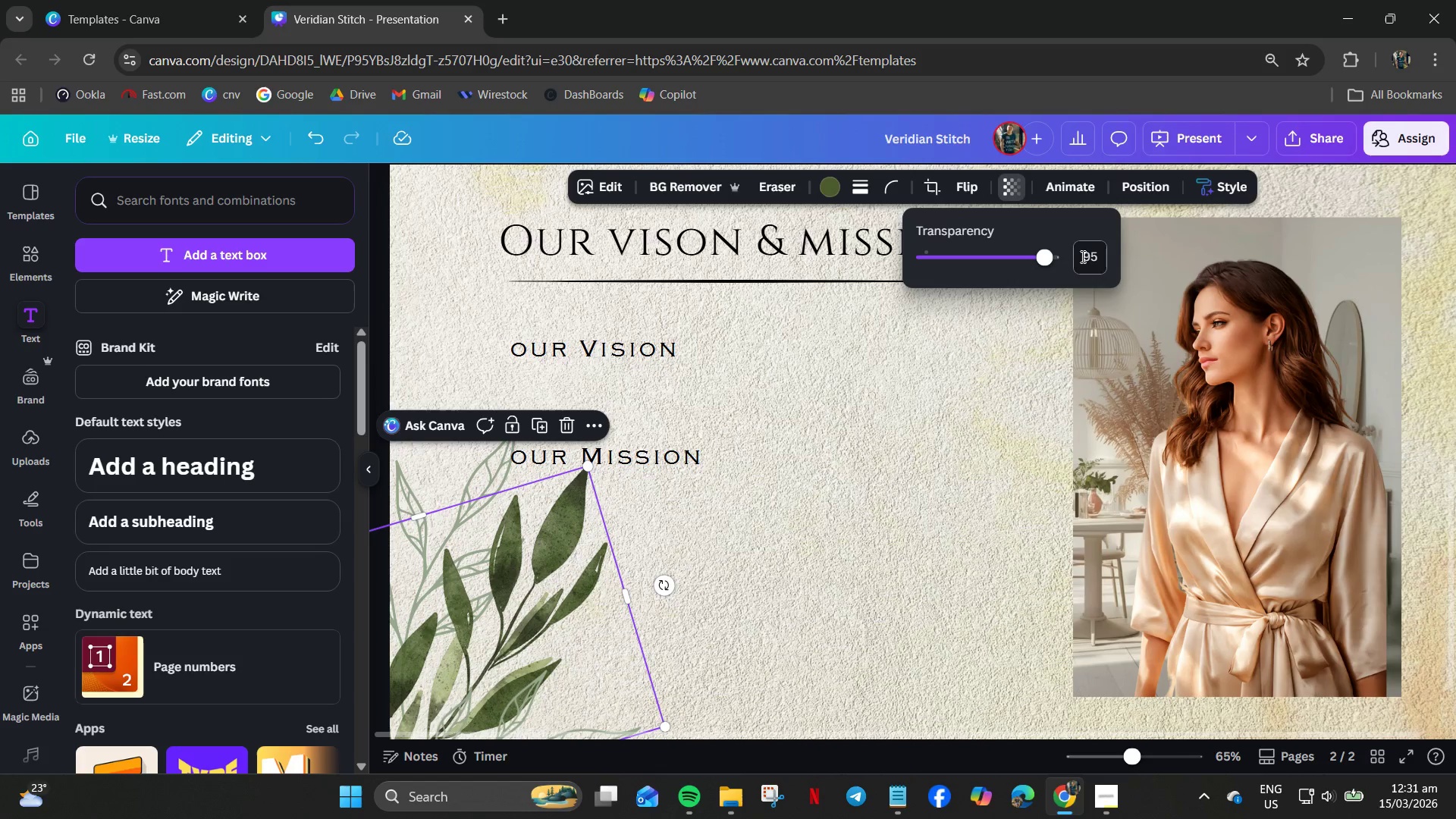 
left_click_drag(start_coordinate=[1043, 252], to_coordinate=[1003, 254])
 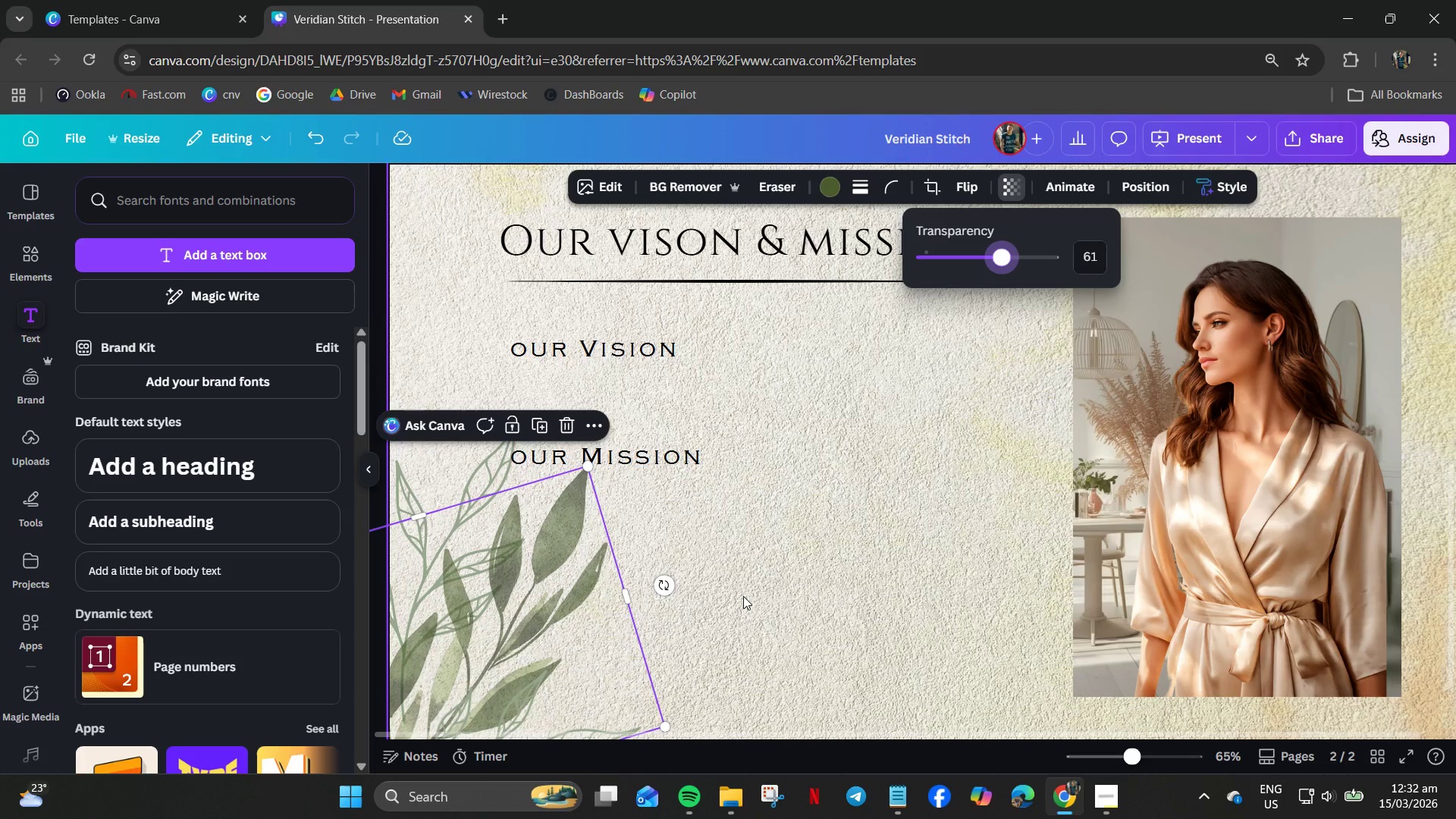 
left_click([743, 595])
 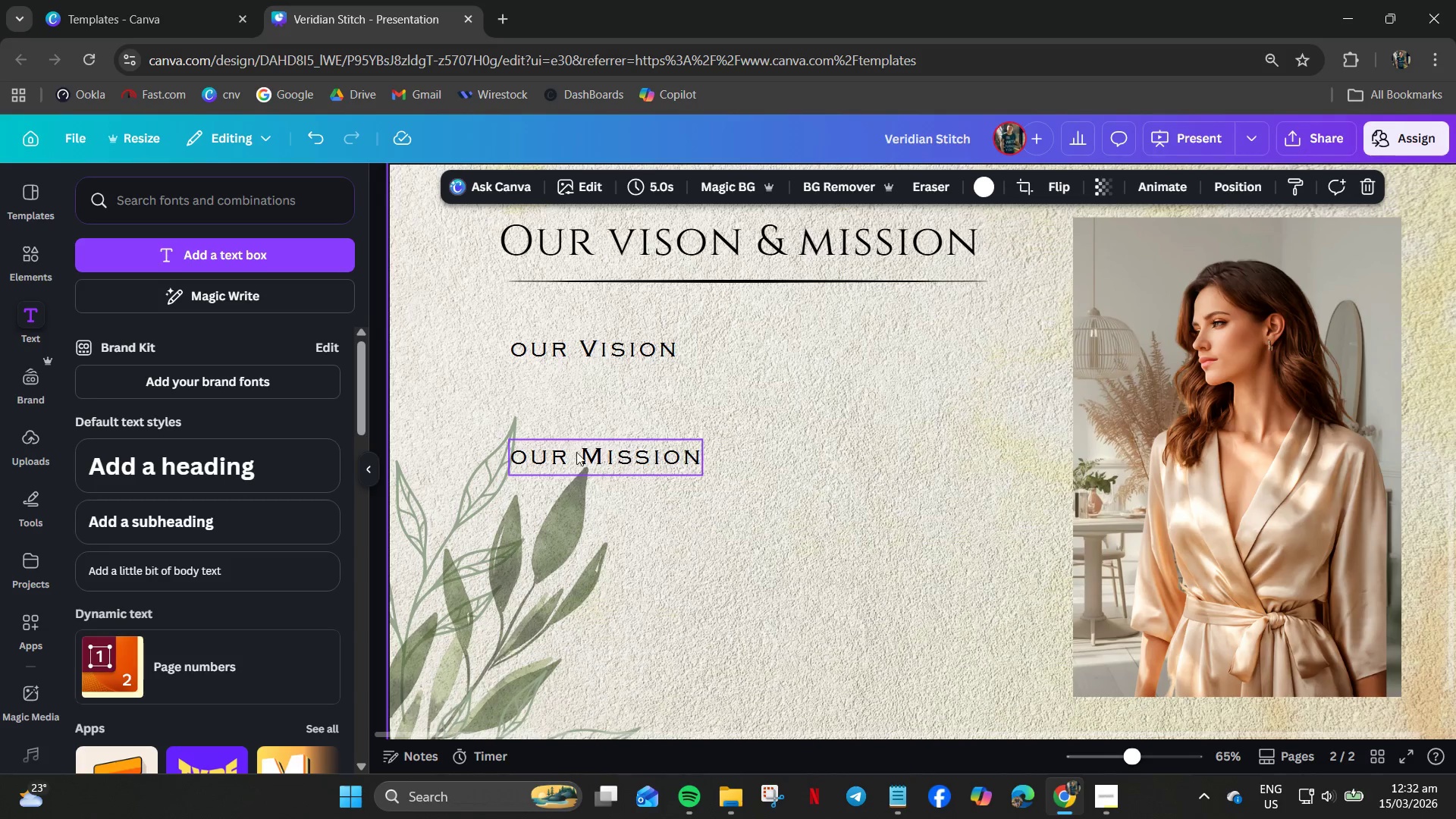 
left_click_drag(start_coordinate=[582, 345], to_coordinate=[576, 340])
 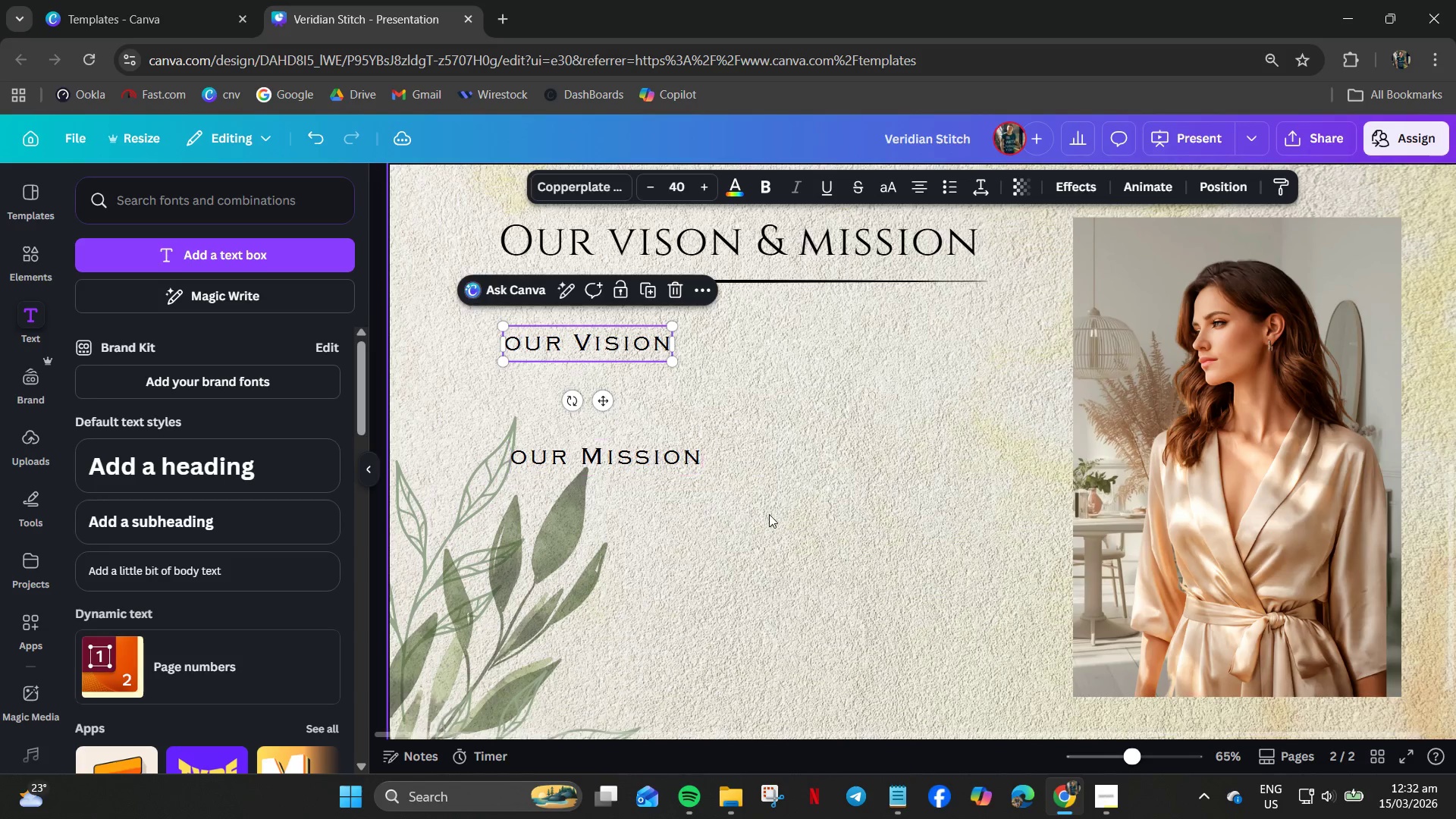 
scroll: coordinate [769, 514], scroll_direction: up, amount: 2.0
 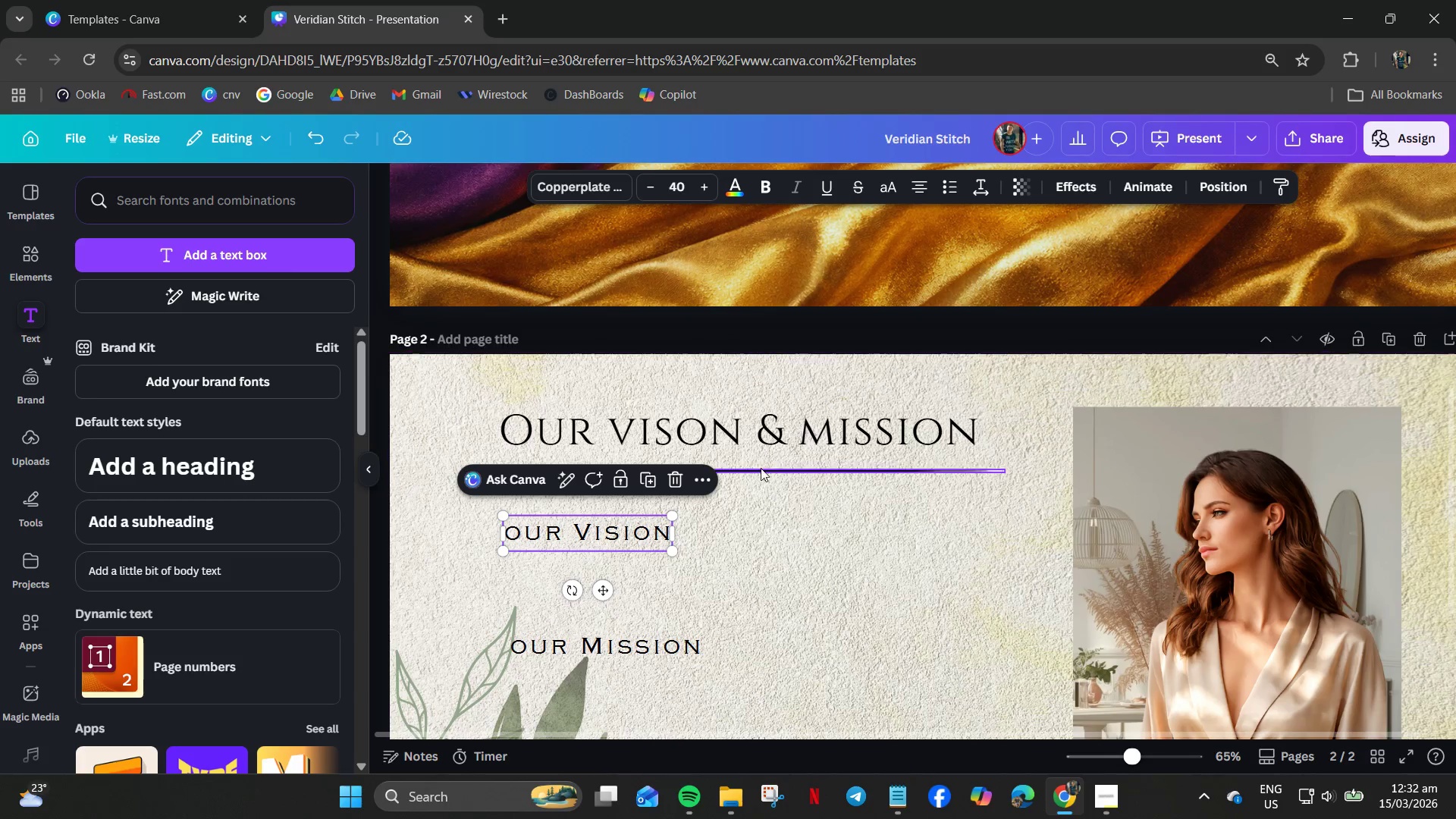 
left_click([761, 444])
 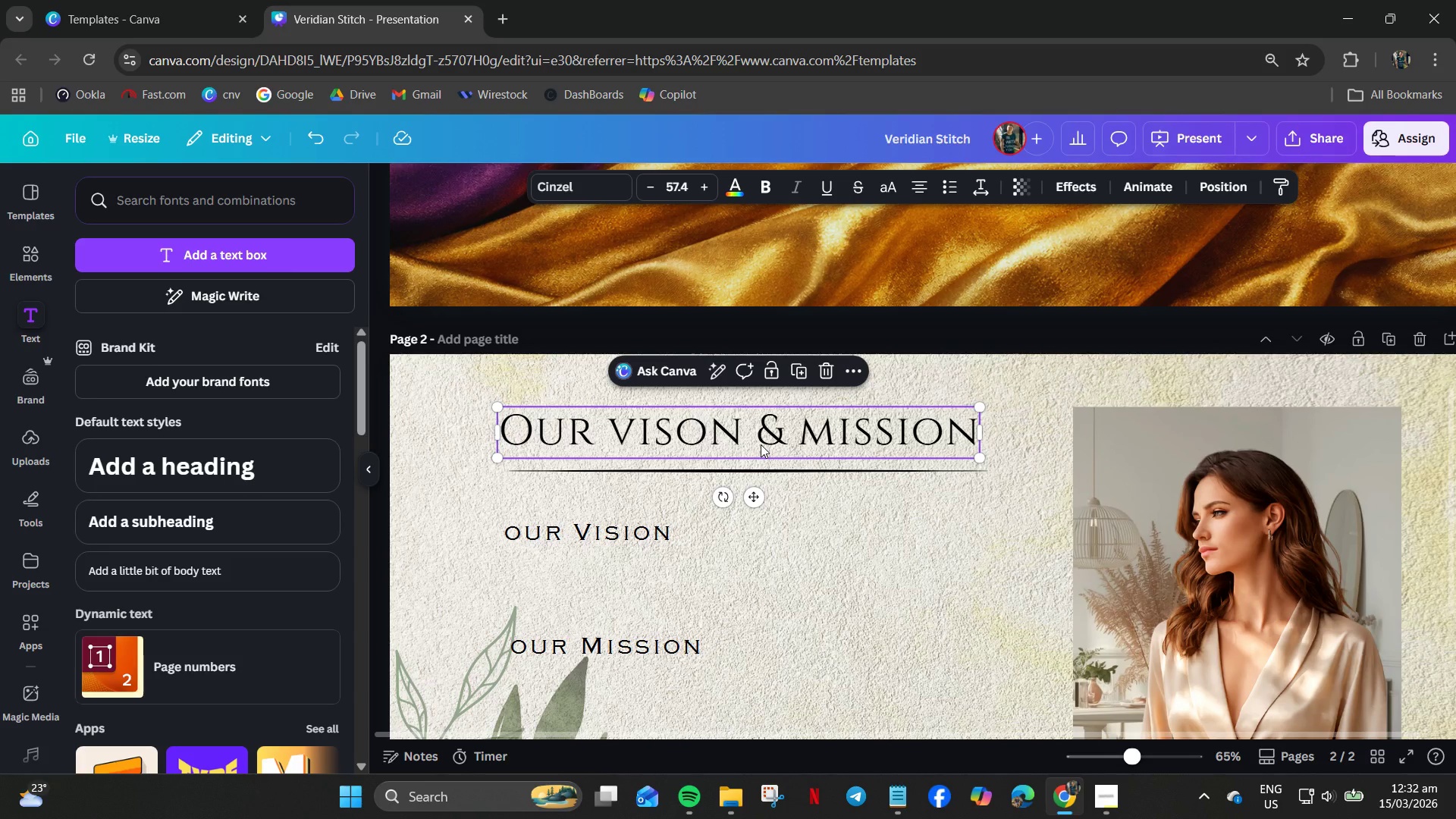 
key(ArrowUp)
 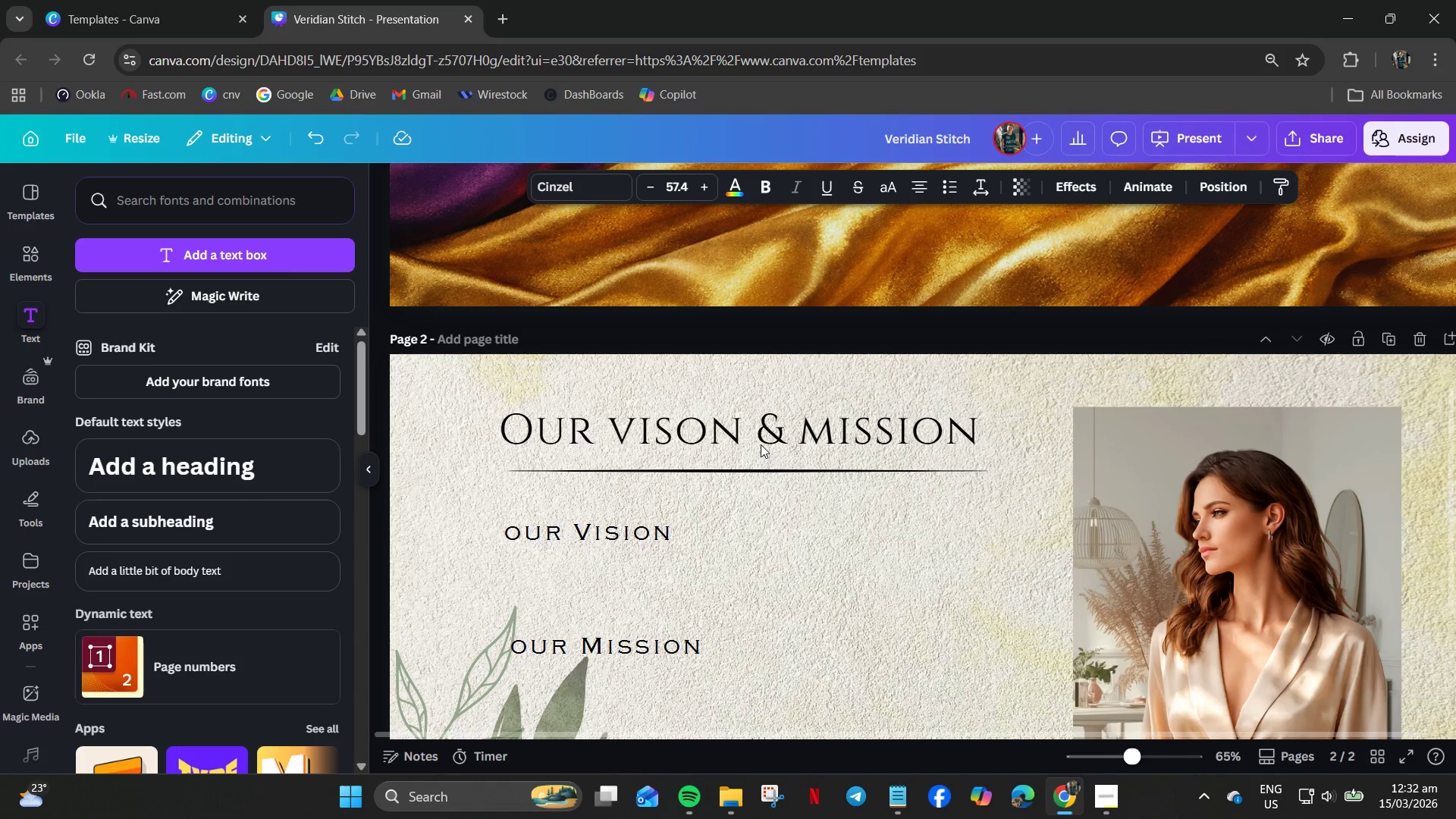 
key(ArrowUp)
 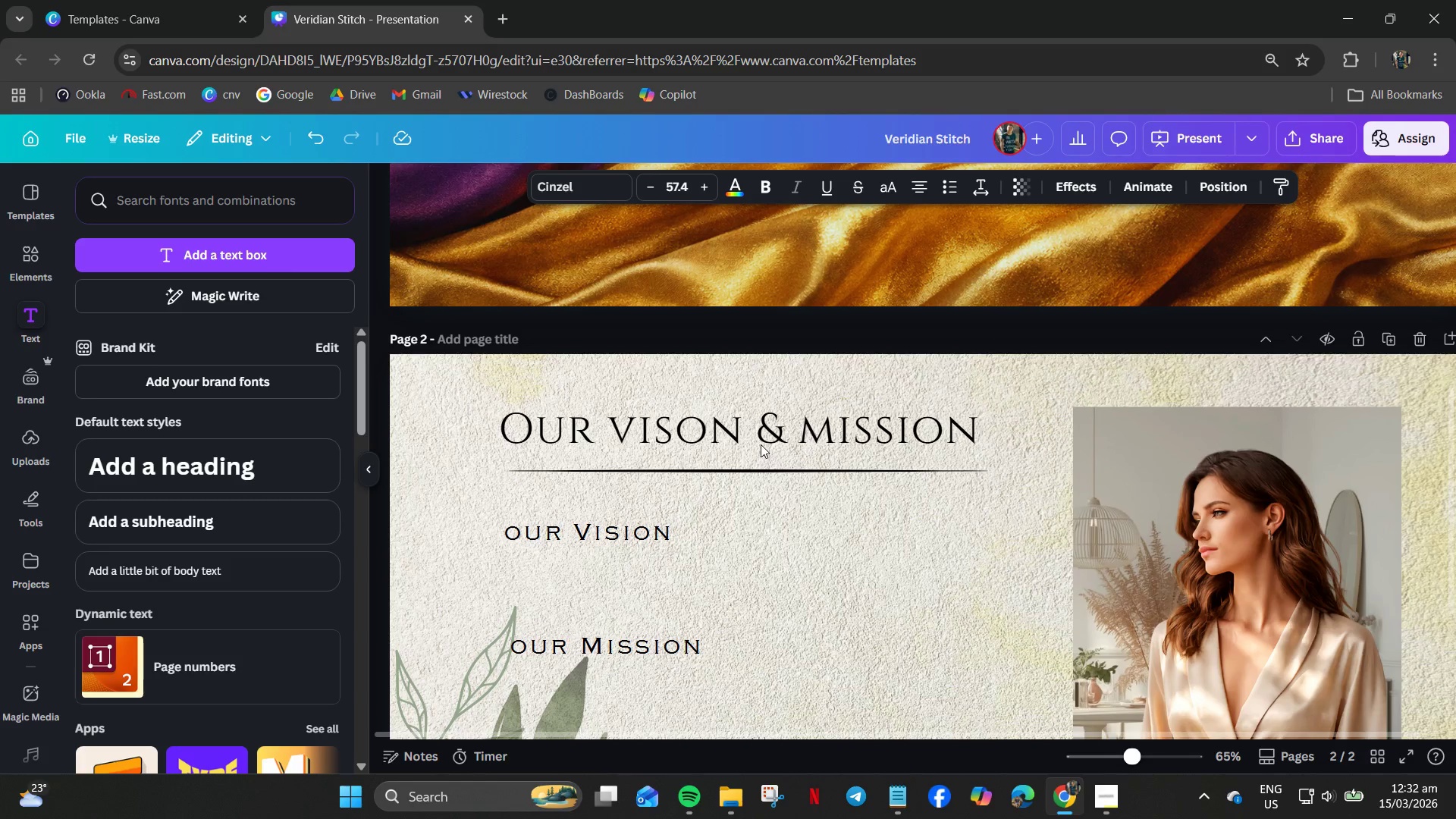 
hold_key(key=ArrowUp, duration=0.44)
 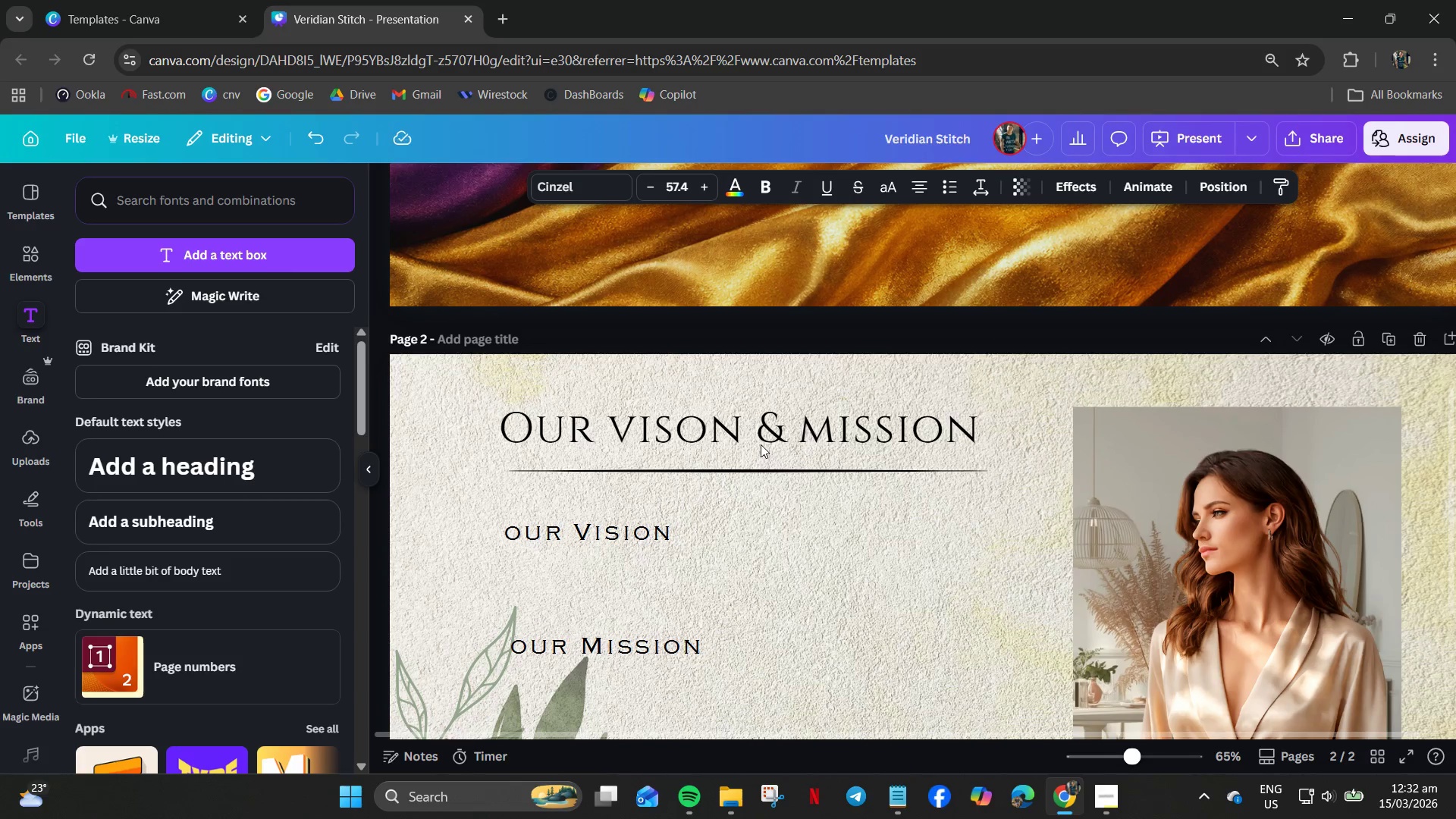 
hold_key(key=ArrowUp, duration=0.55)
 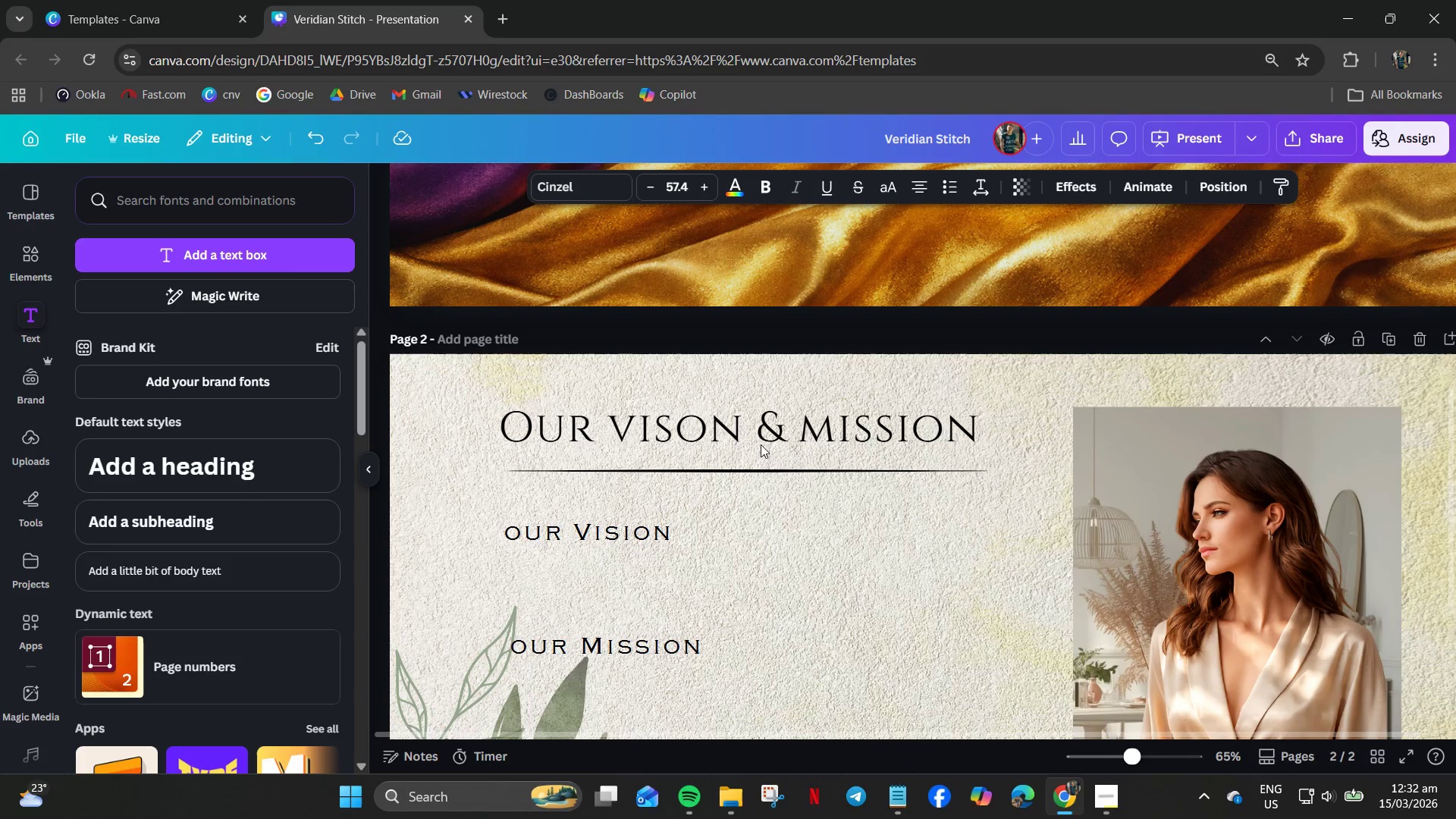 
key(ArrowUp)
 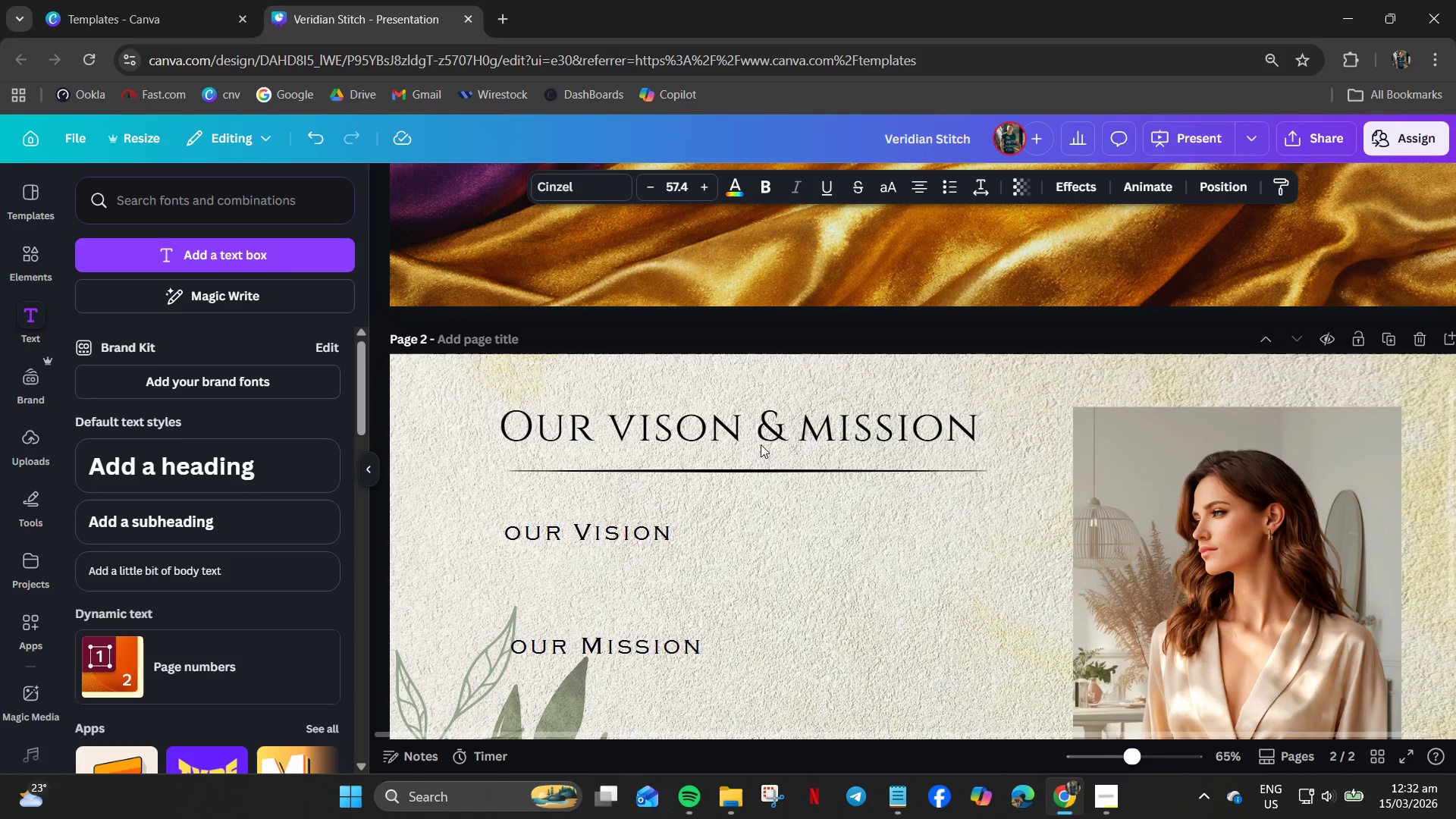 
key(ArrowUp)
 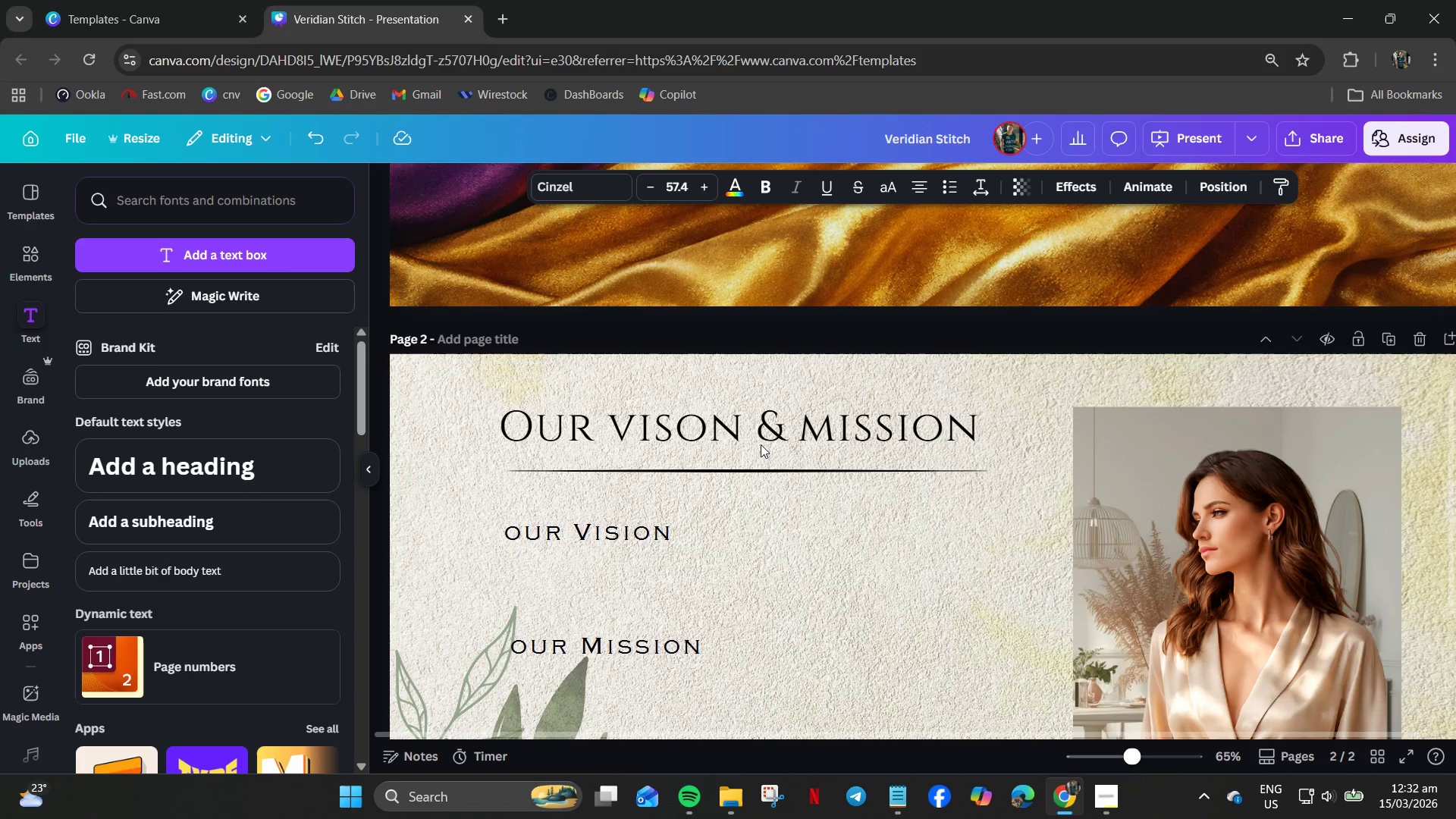 
key(ArrowUp)
 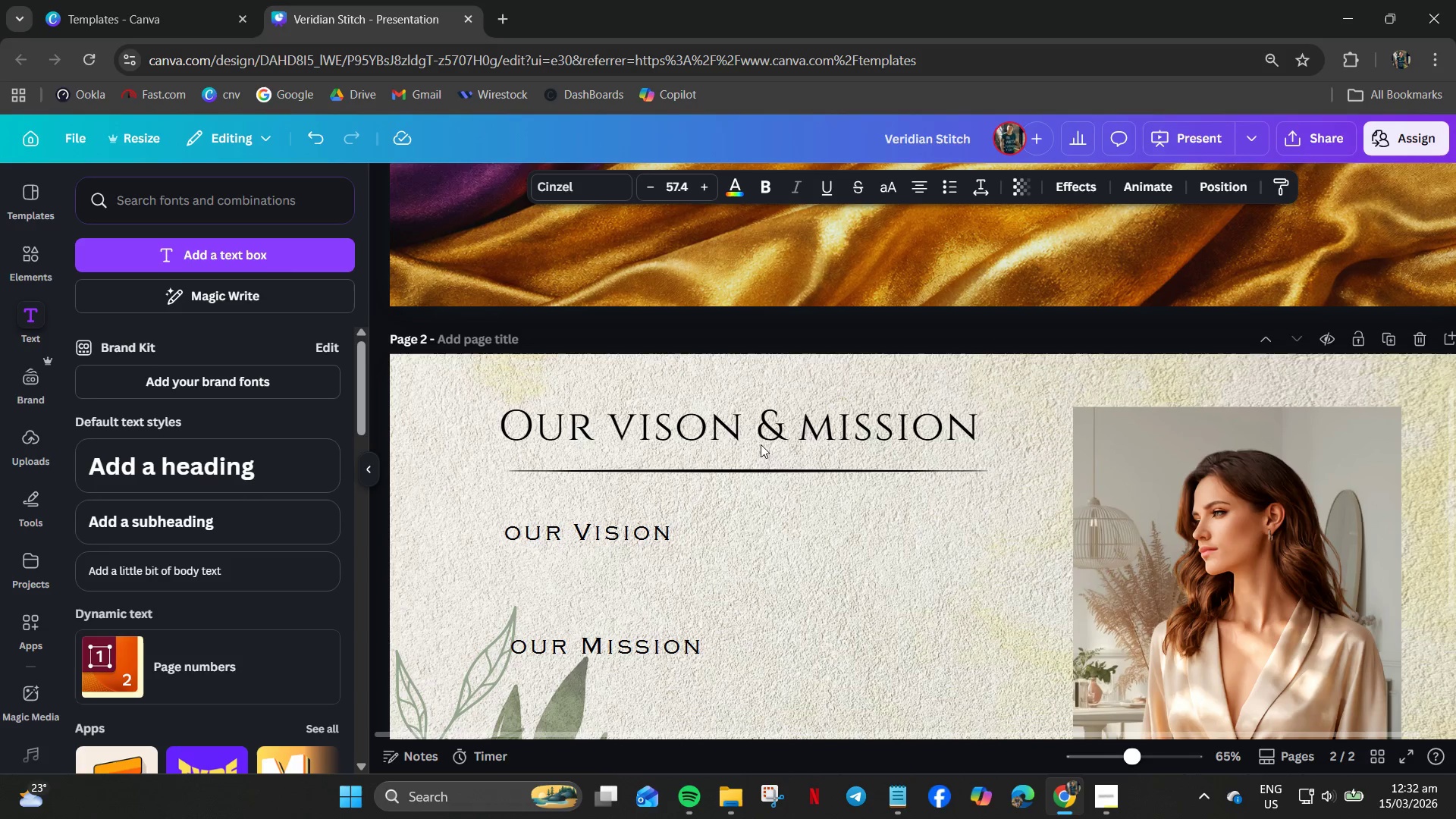 
key(ArrowUp)
 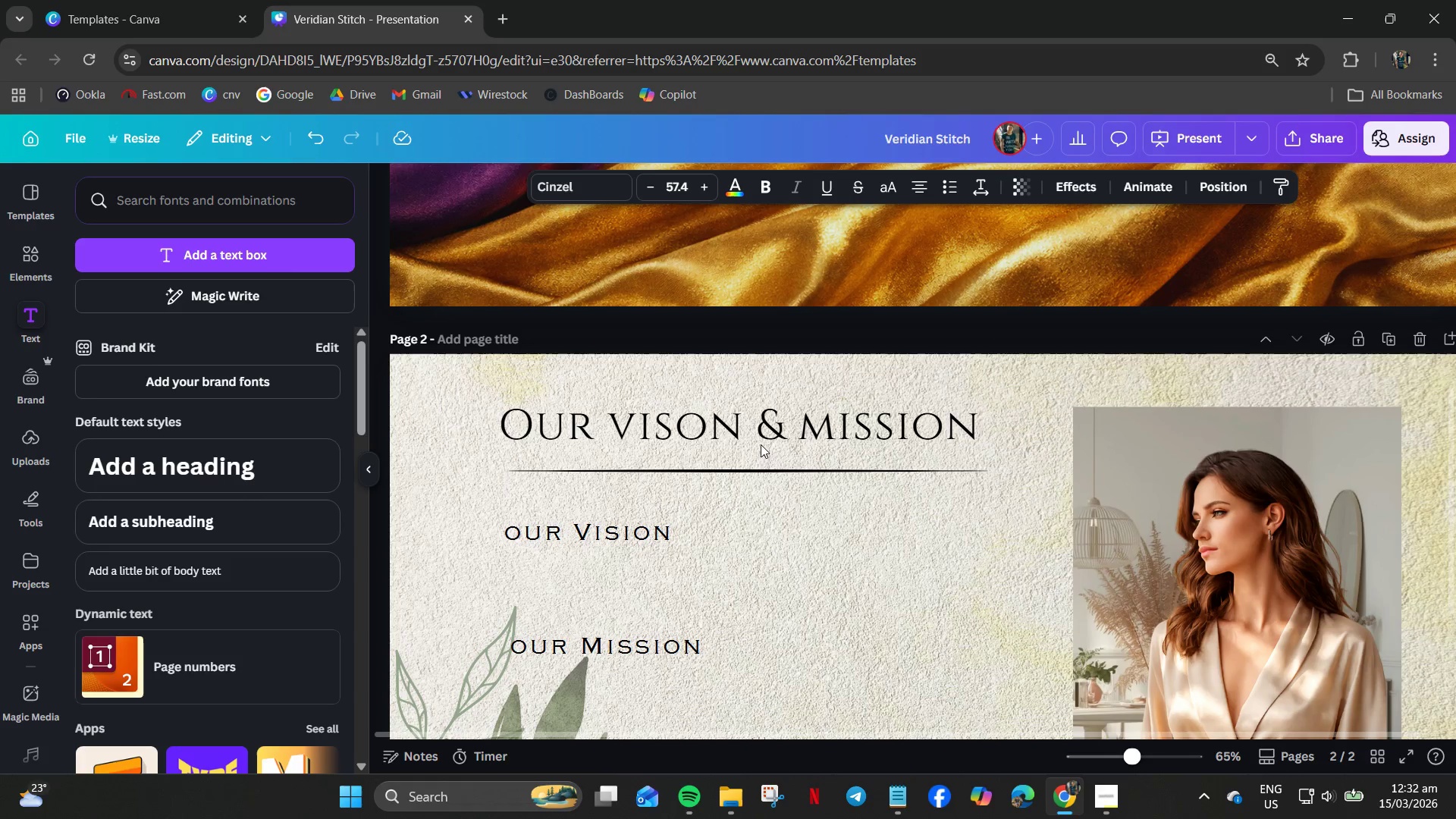 
key(ArrowUp)
 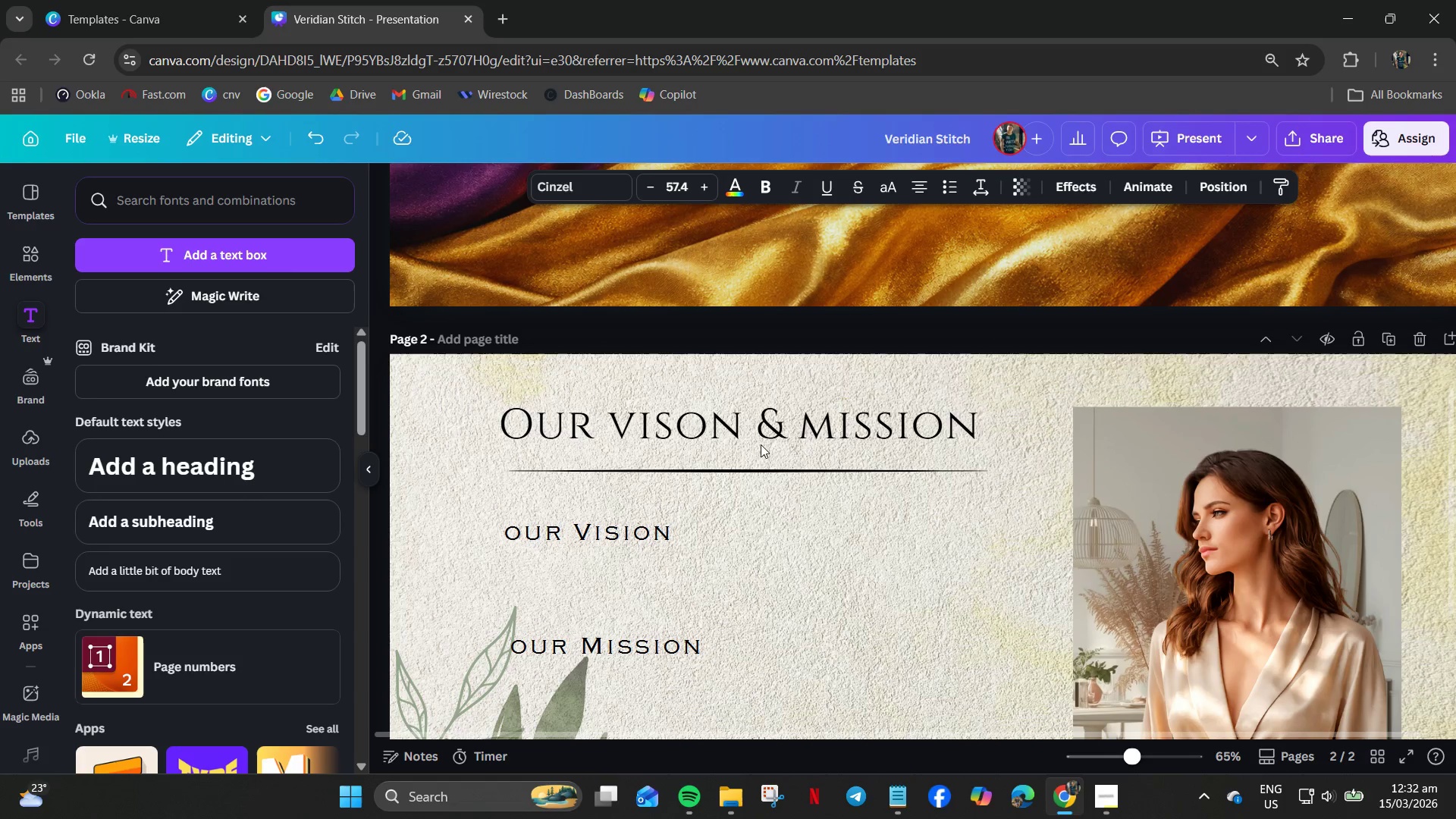 
key(ArrowUp)
 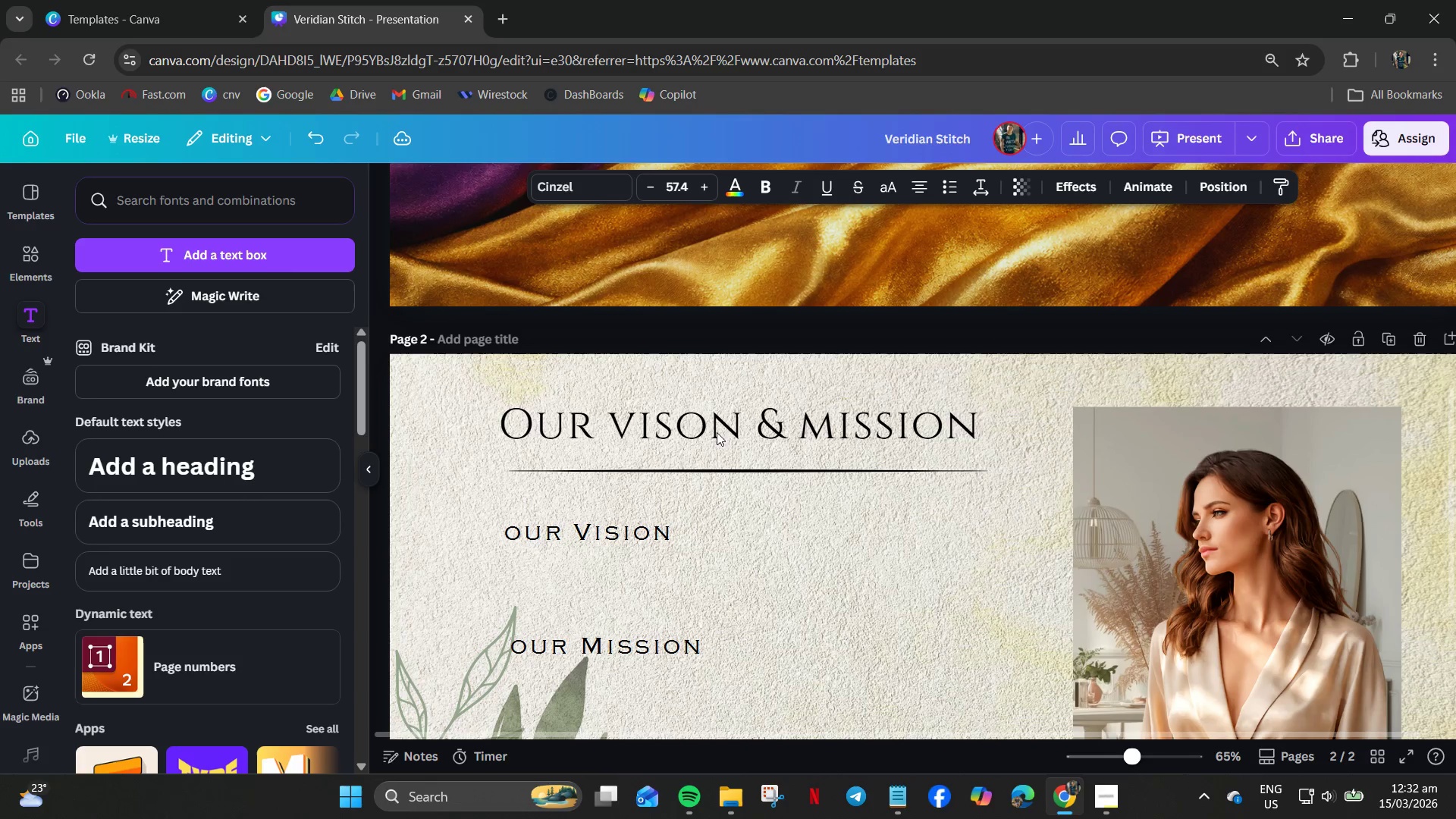 
key(ArrowUp)
 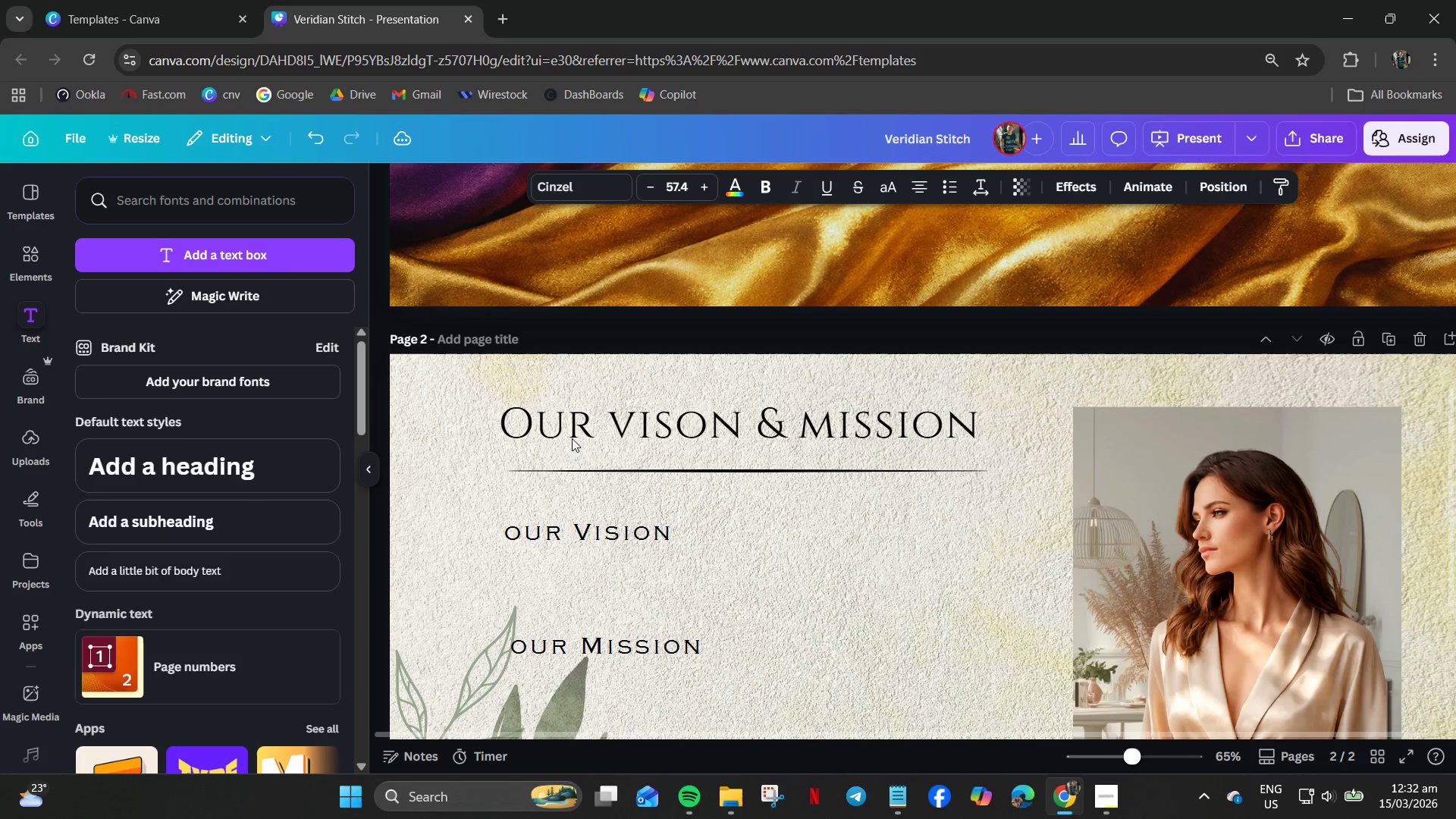 
key(ArrowUp)
 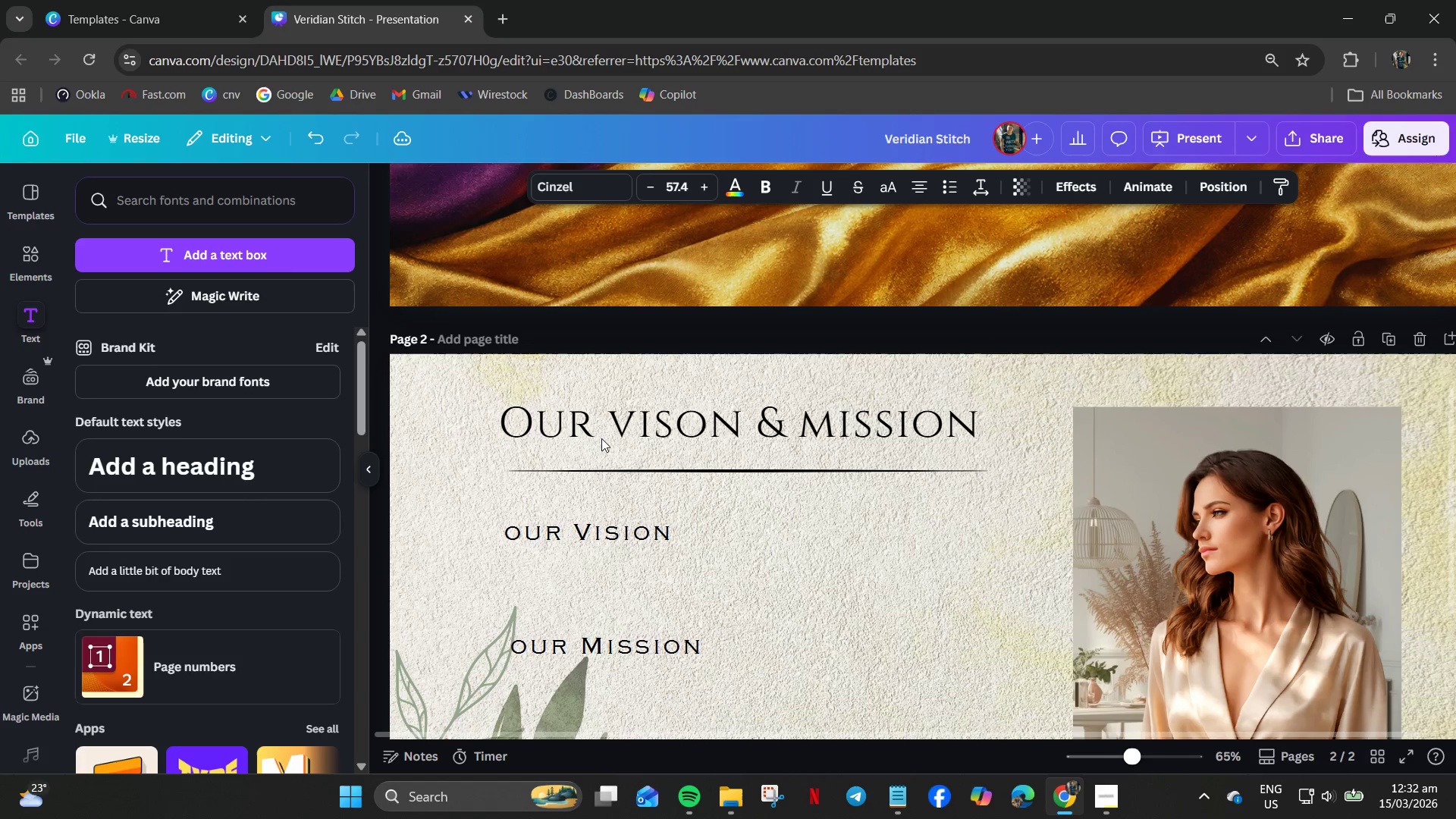 
key(ArrowUp)
 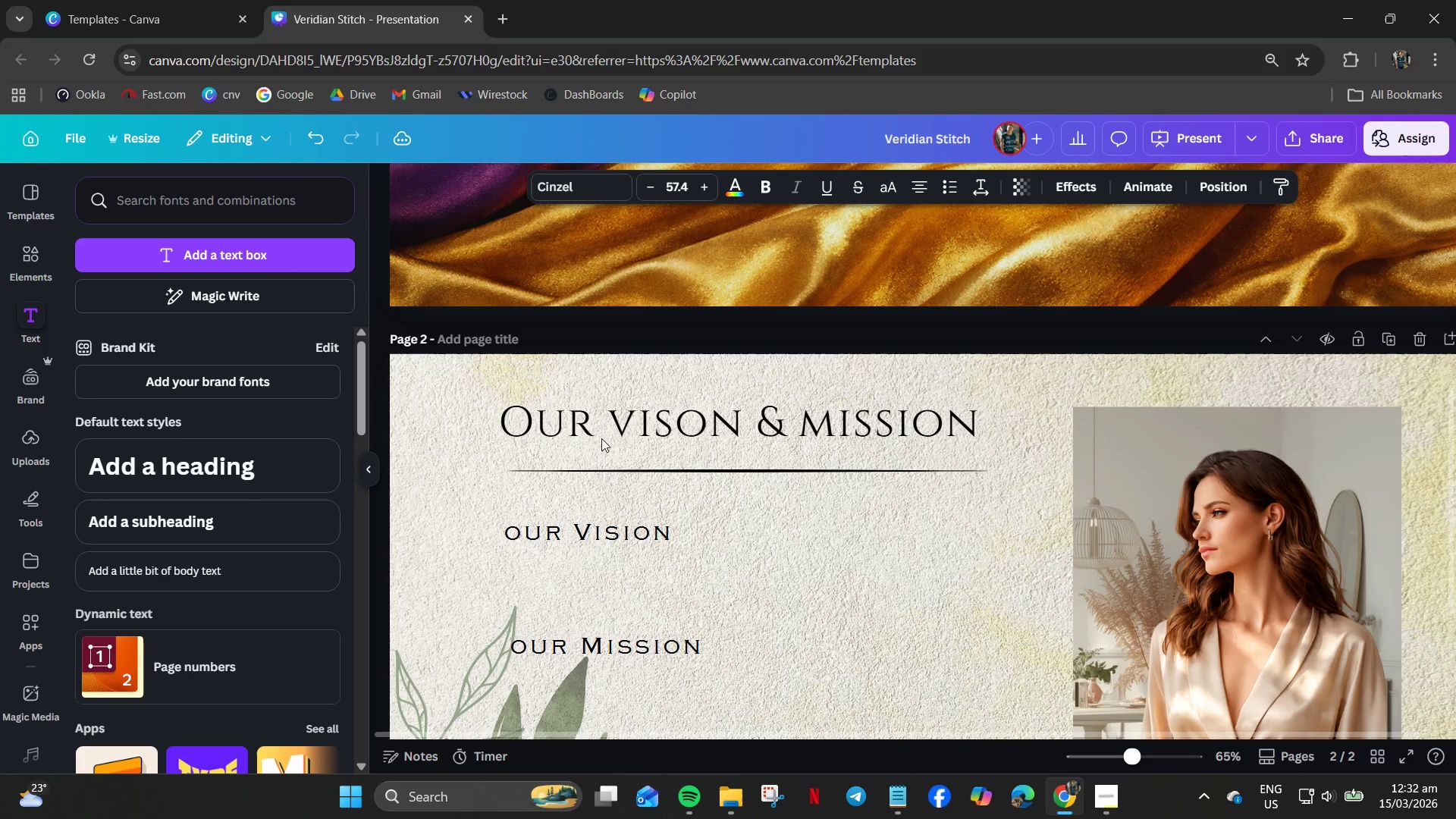 
key(ArrowUp)
 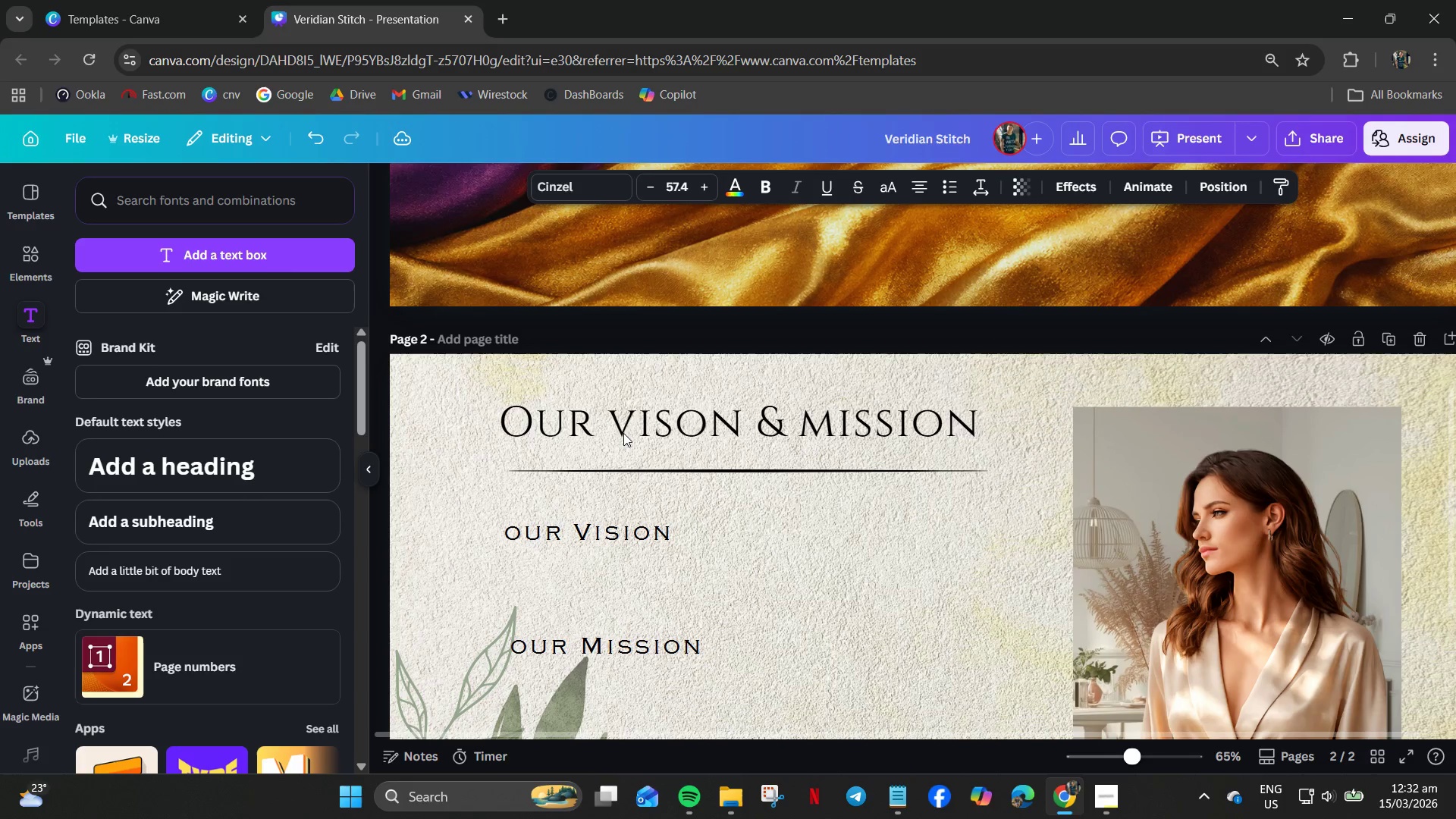 
key(ArrowUp)
 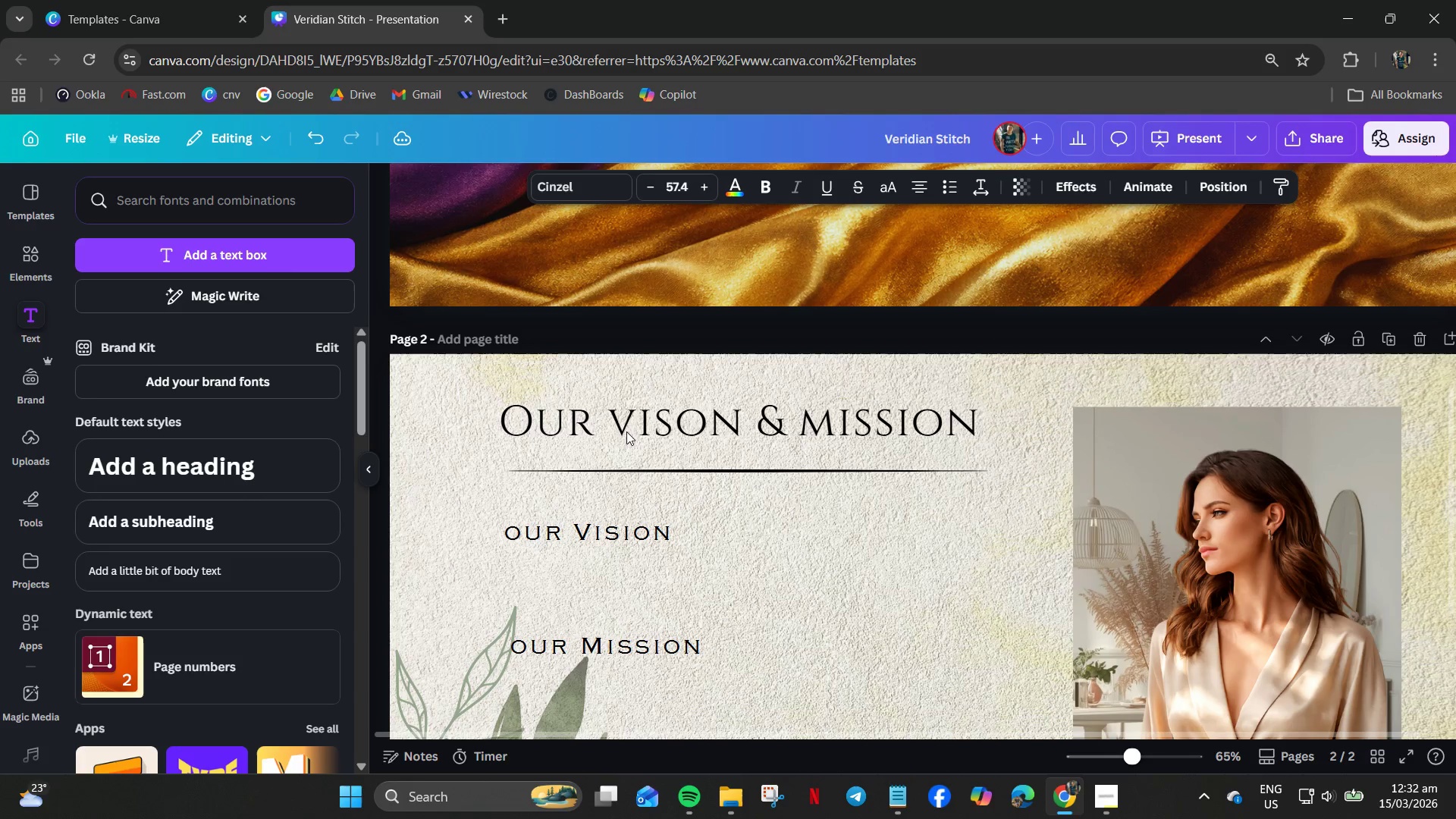 
key(ArrowUp)
 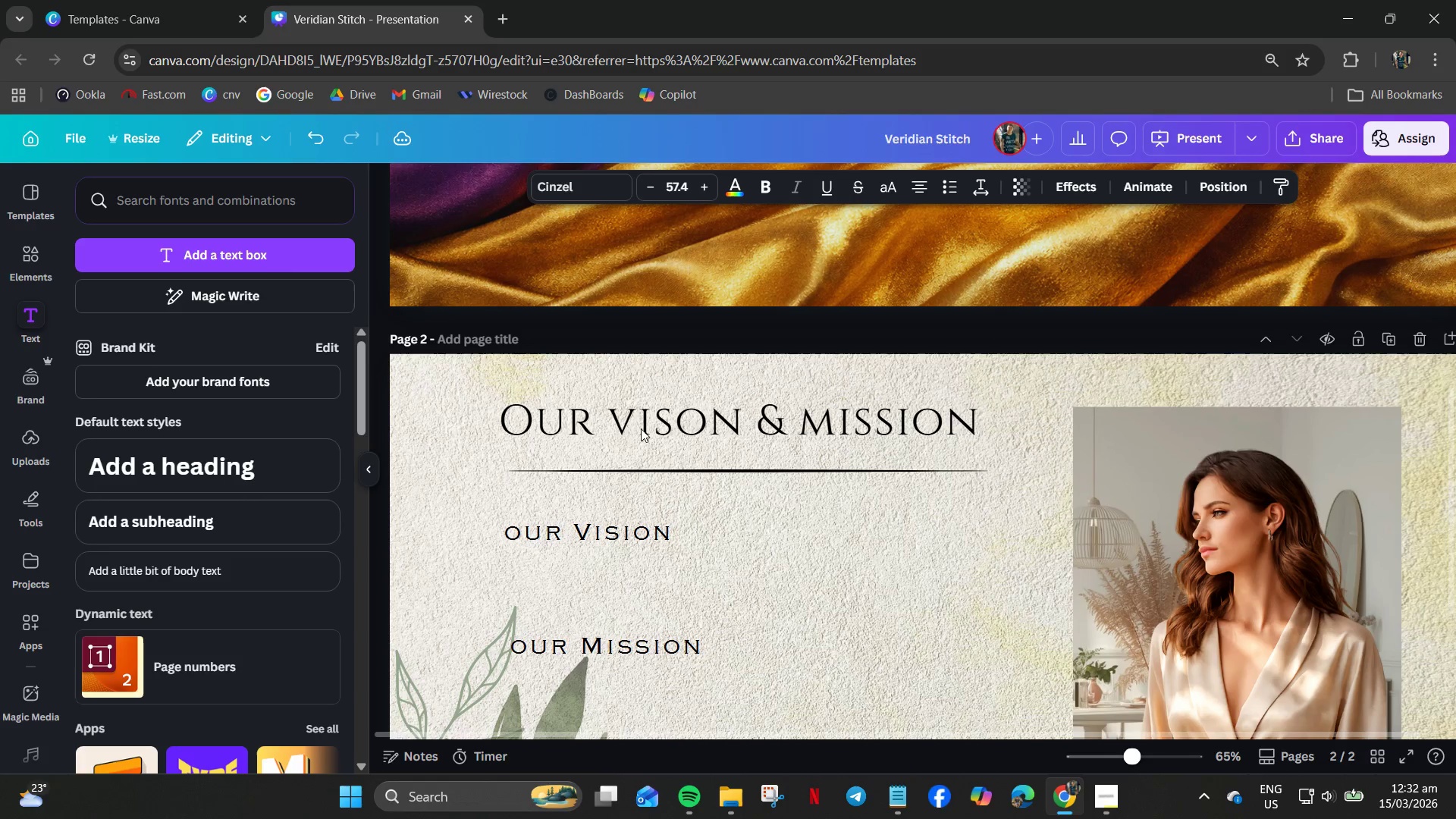 
key(ArrowUp)
 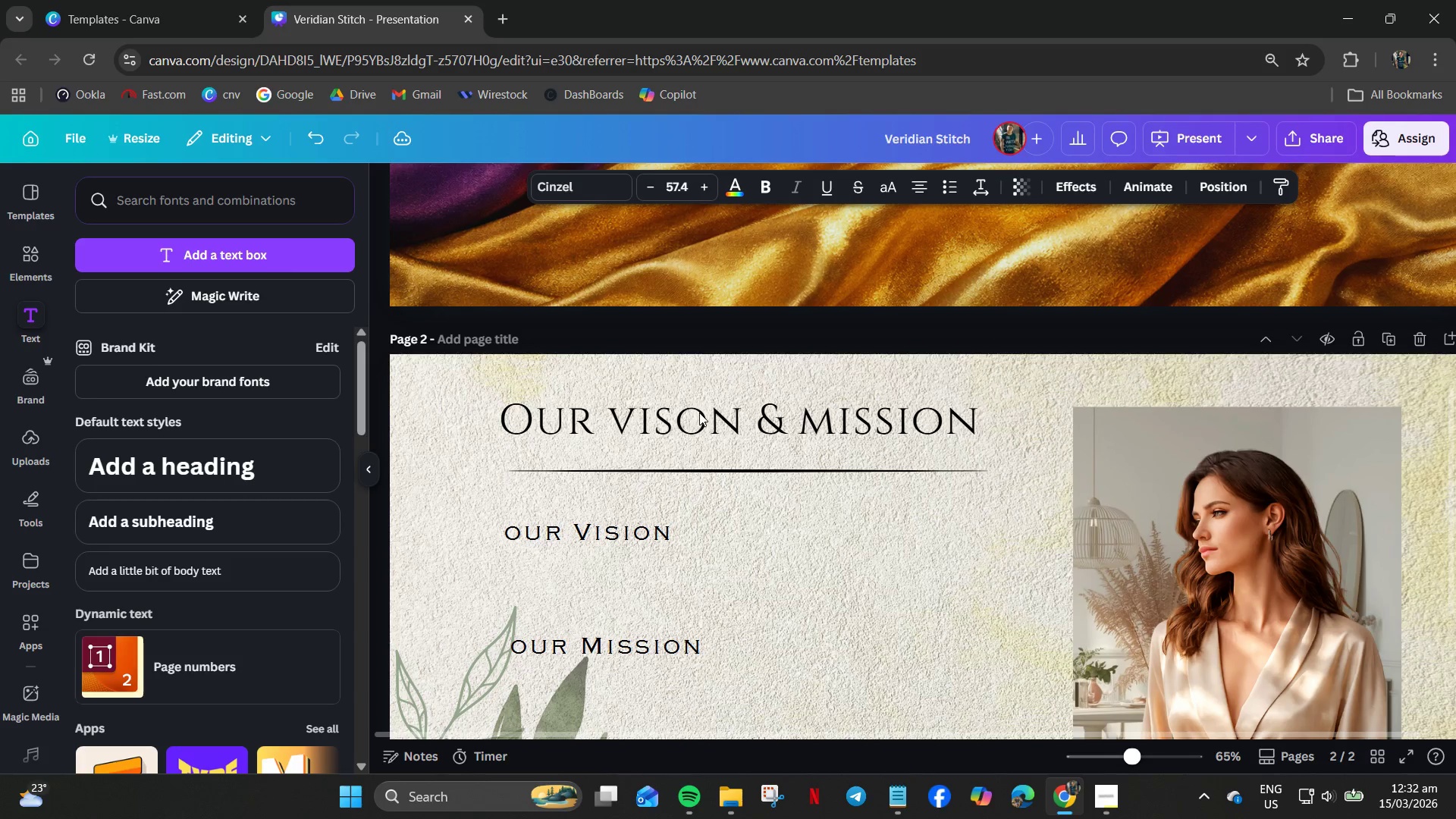 
left_click_drag(start_coordinate=[699, 411], to_coordinate=[693, 408])
 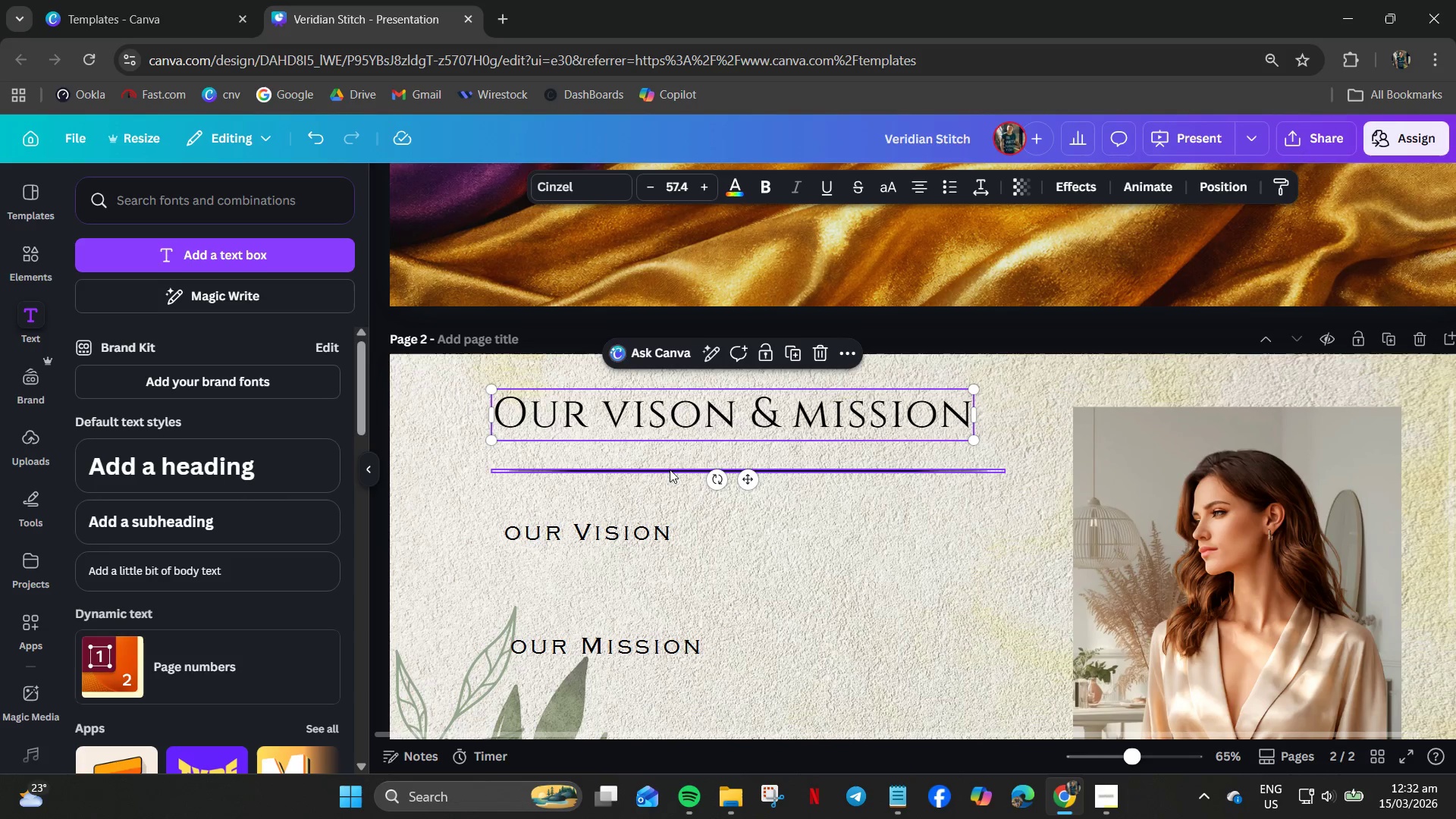 
left_click([669, 471])
 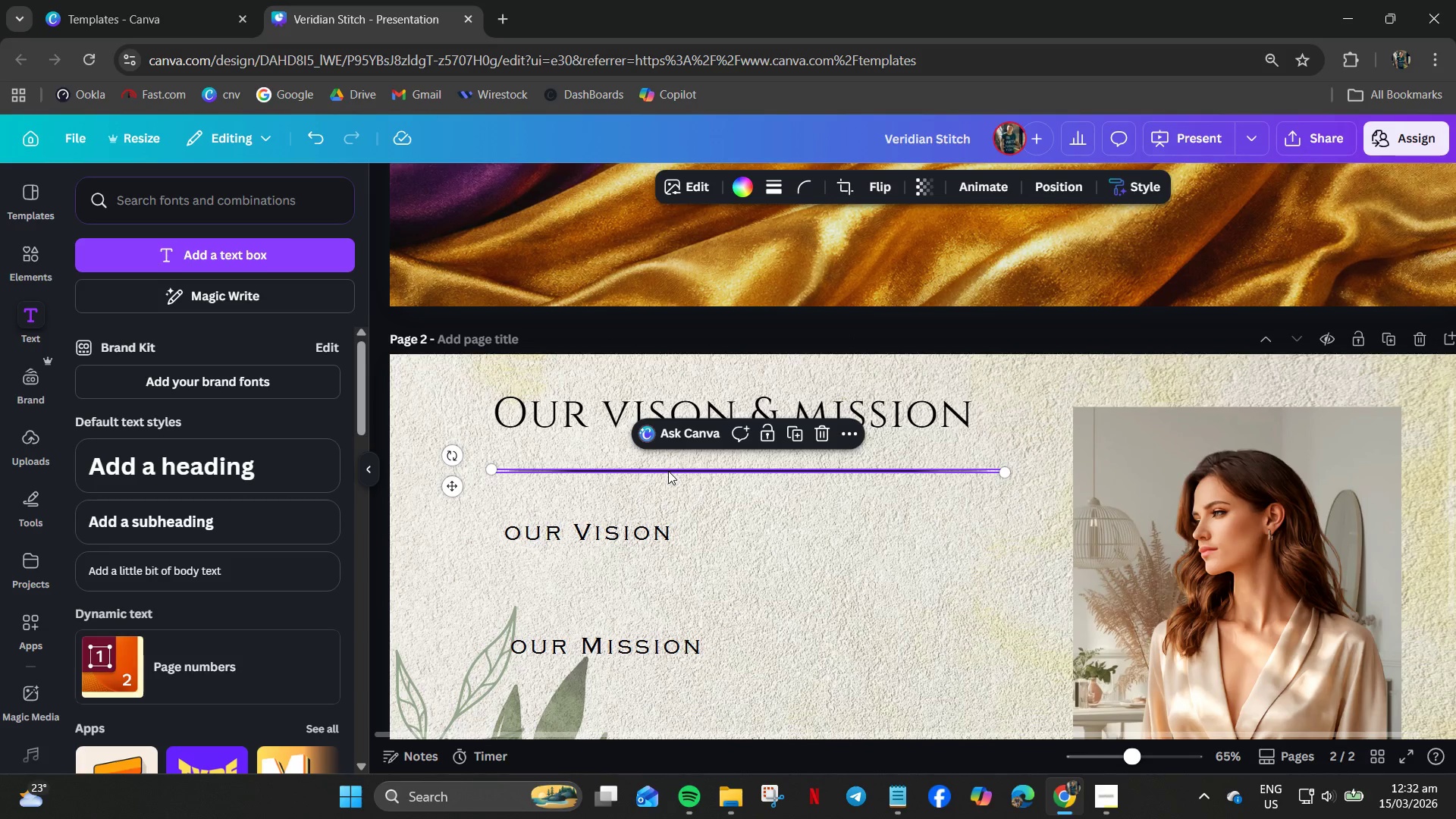 
left_click_drag(start_coordinate=[669, 471], to_coordinate=[666, 447])
 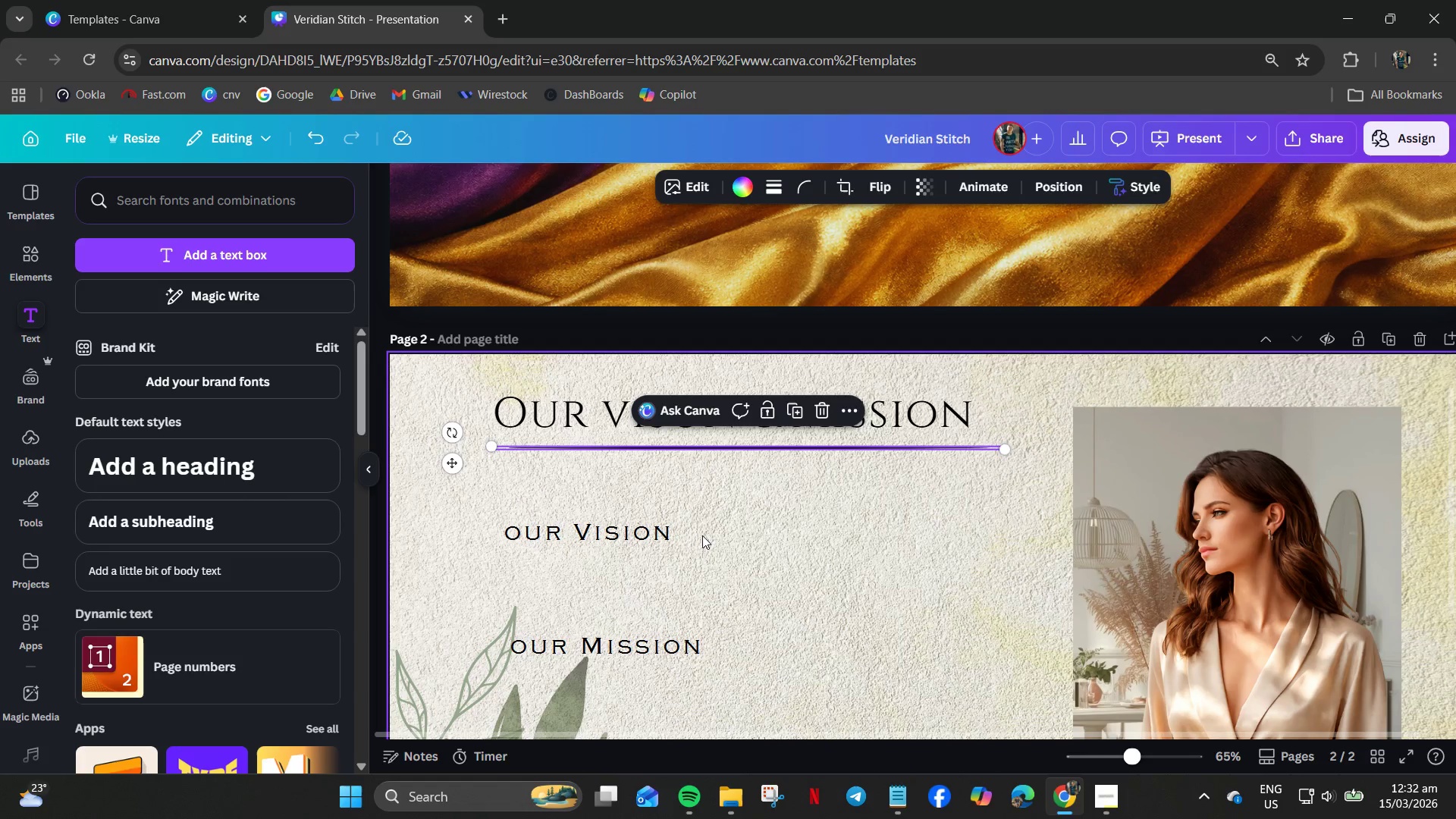 
left_click([702, 535])
 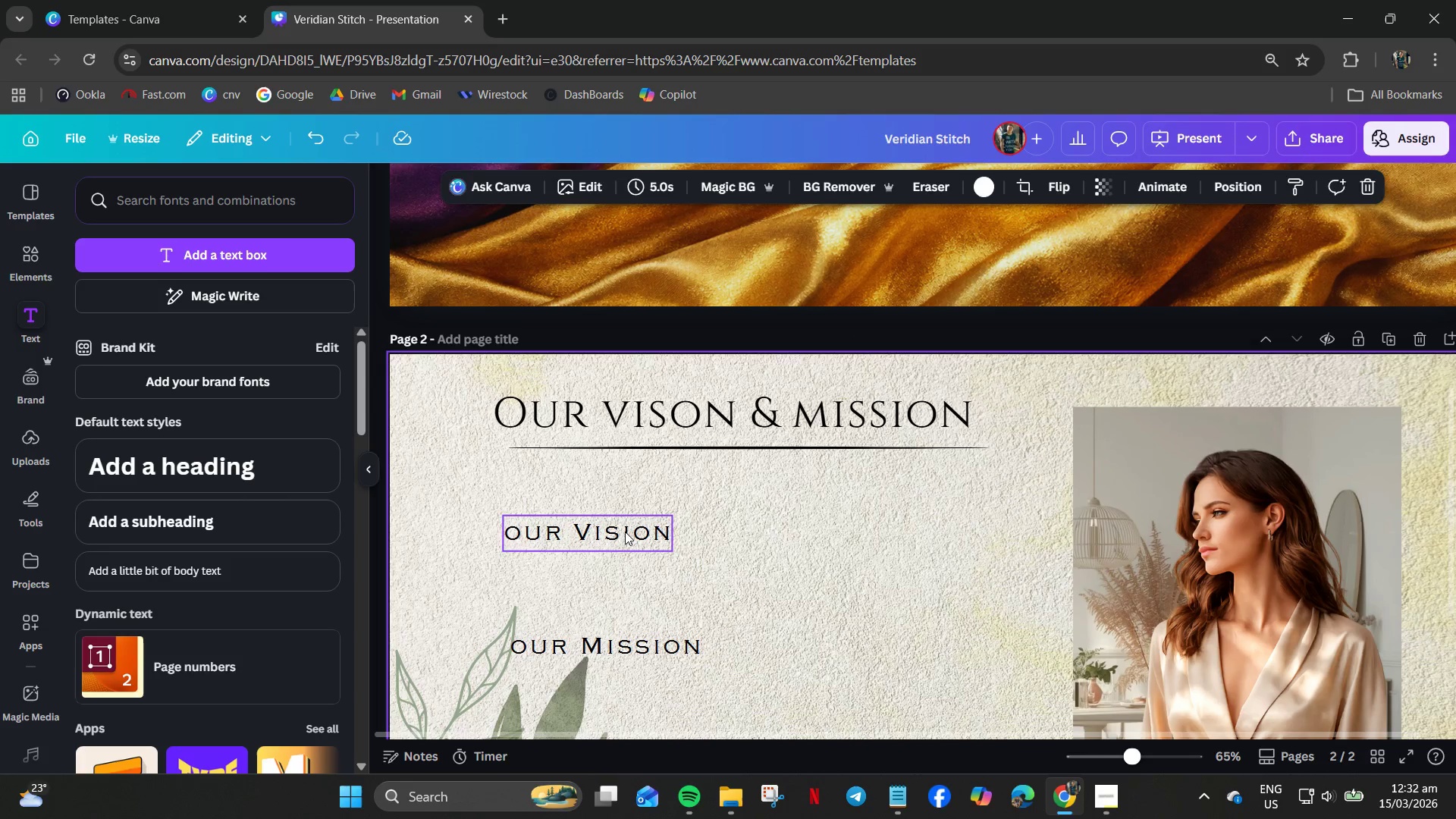 
left_click_drag(start_coordinate=[624, 532], to_coordinate=[609, 520])
 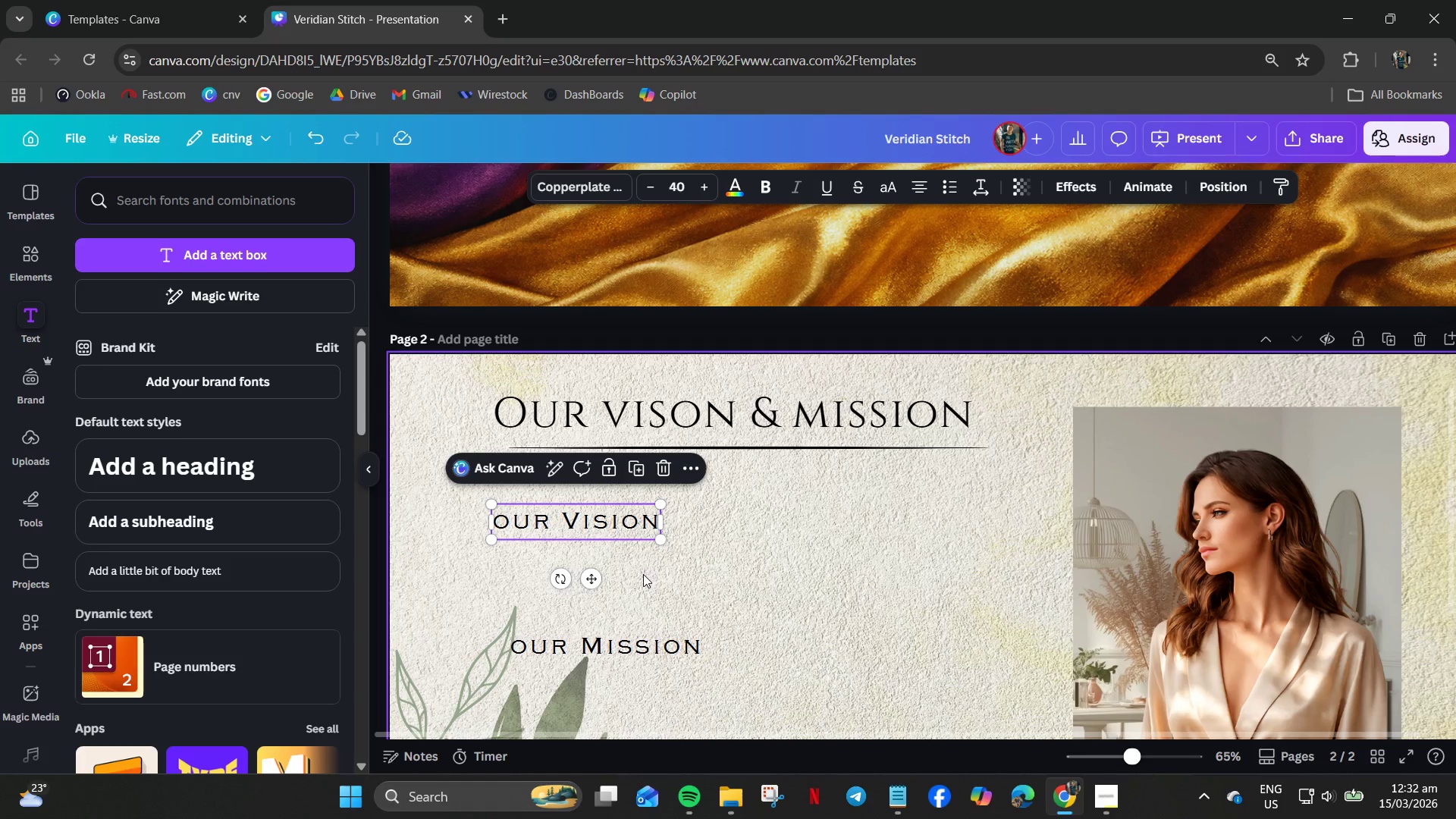 
left_click([643, 574])
 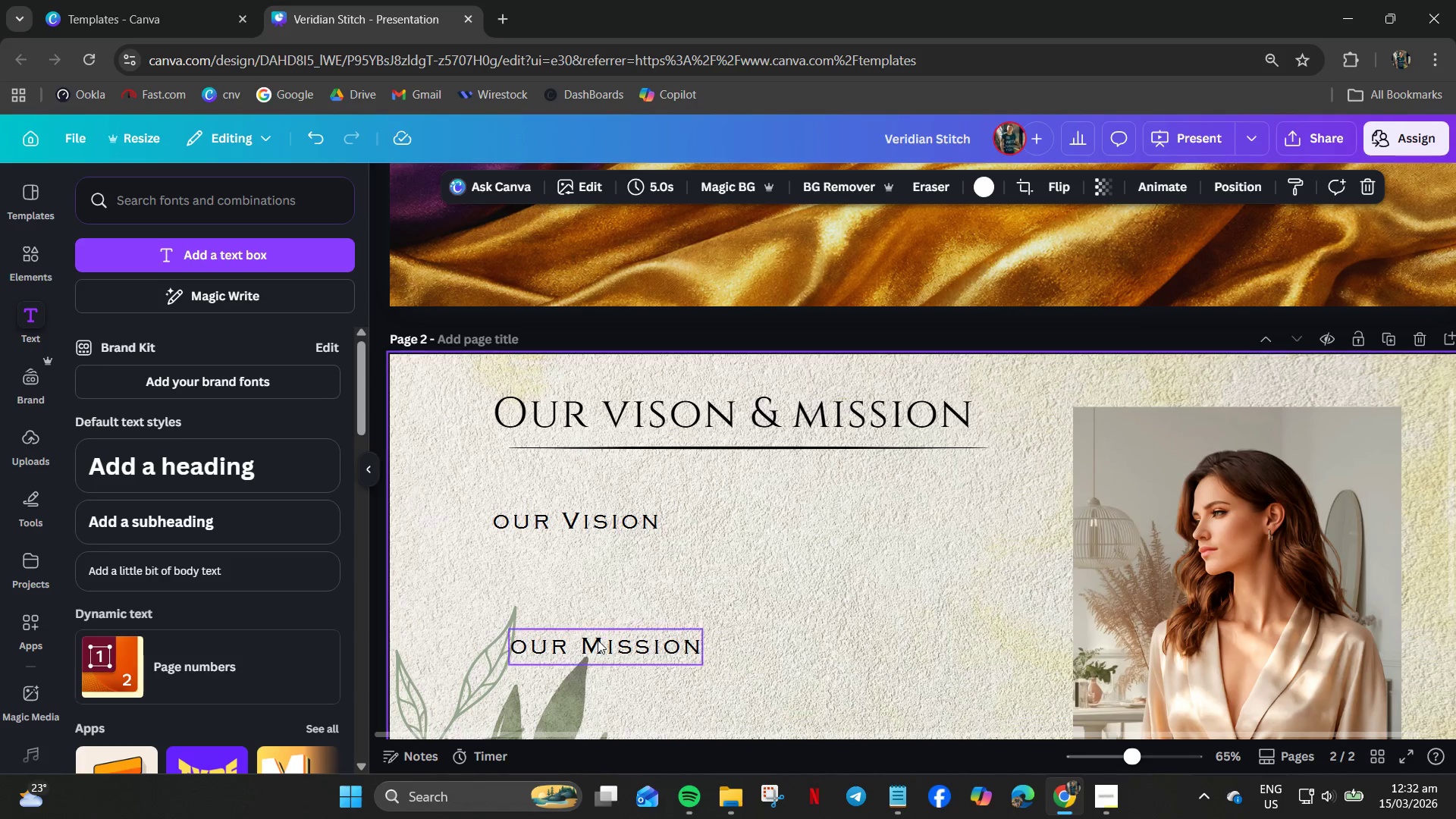 
left_click([598, 640])
 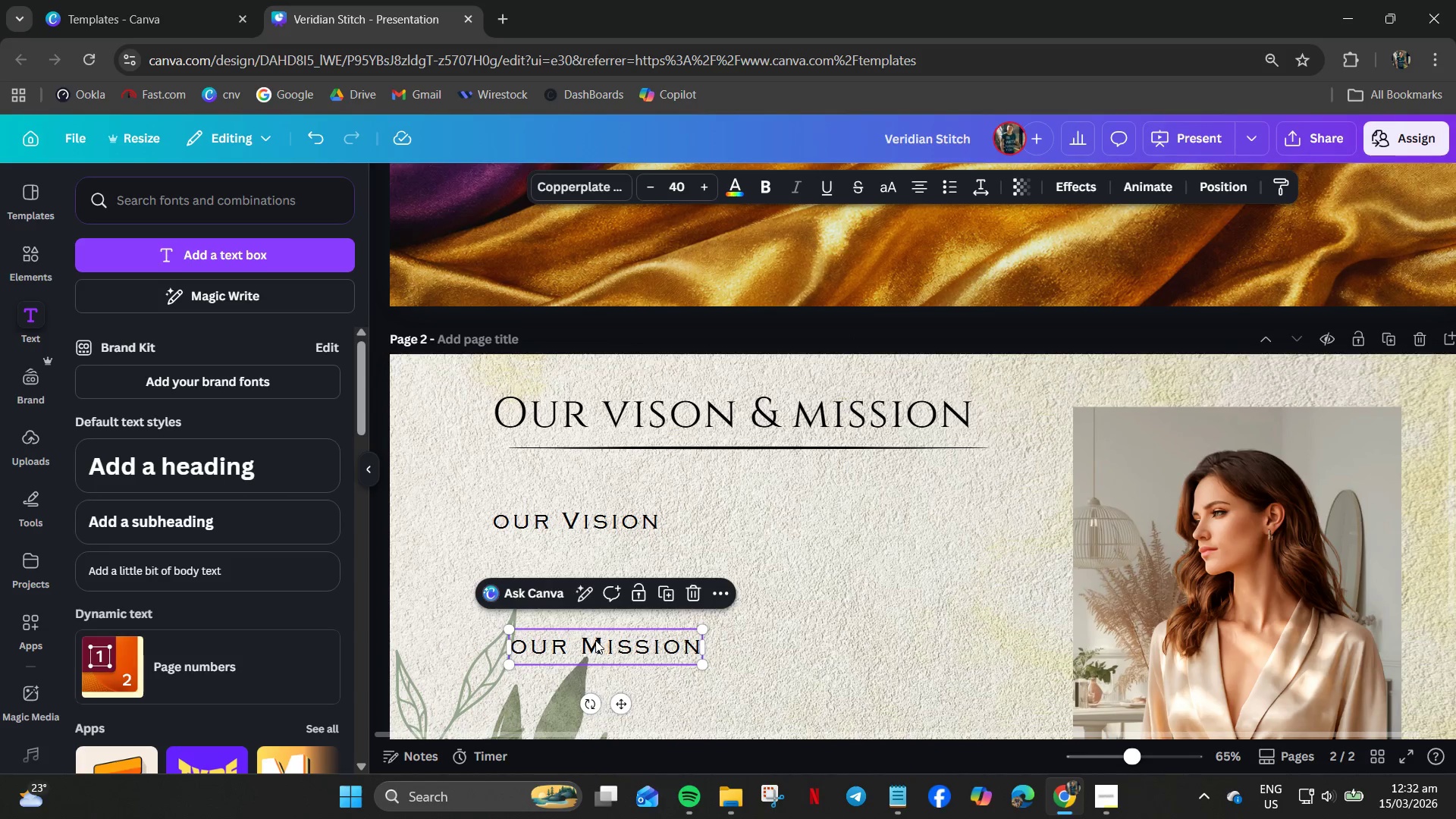 
left_click_drag(start_coordinate=[598, 640], to_coordinate=[573, 623])
 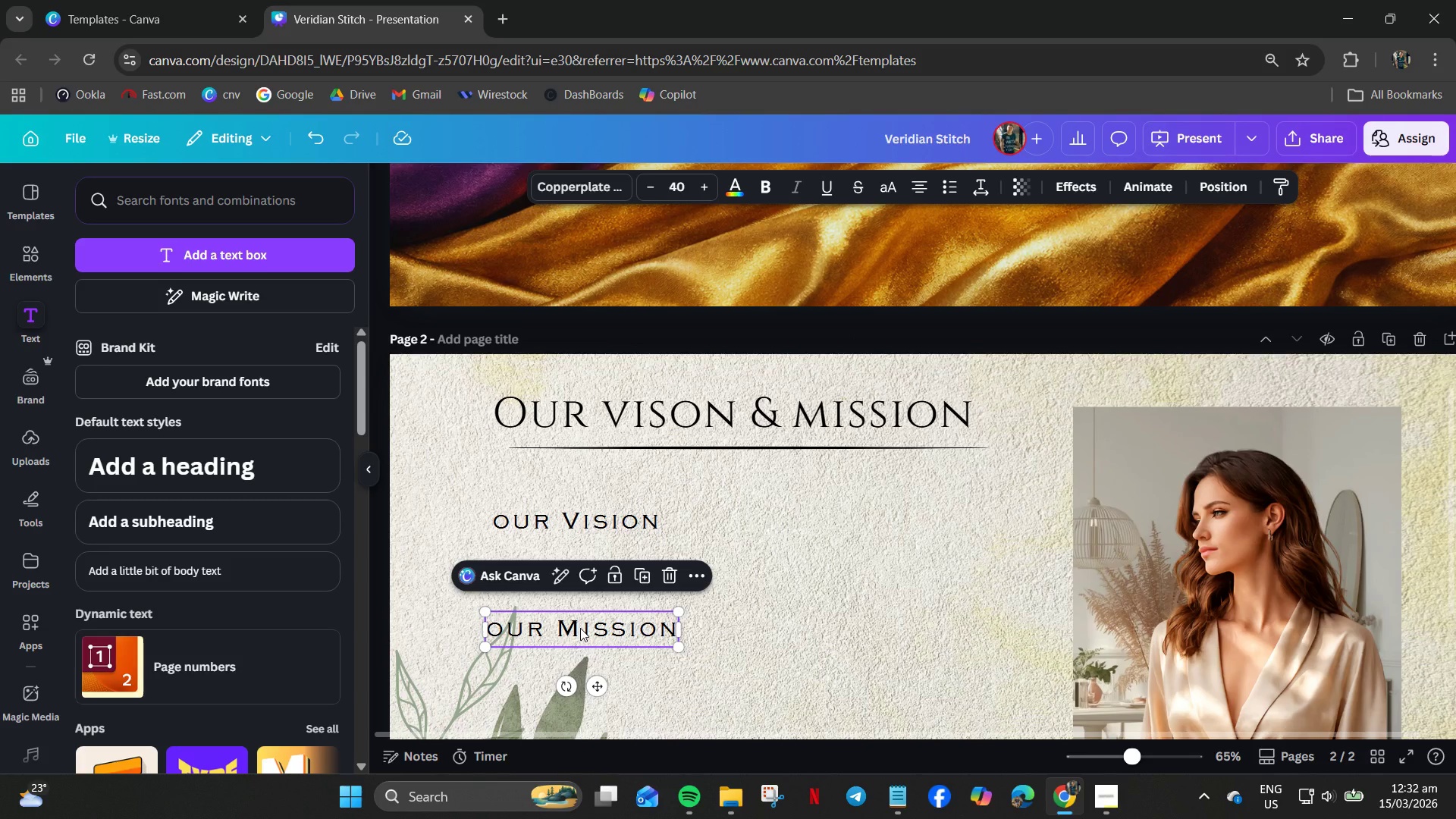 
left_click_drag(start_coordinate=[580, 628], to_coordinate=[586, 628])
 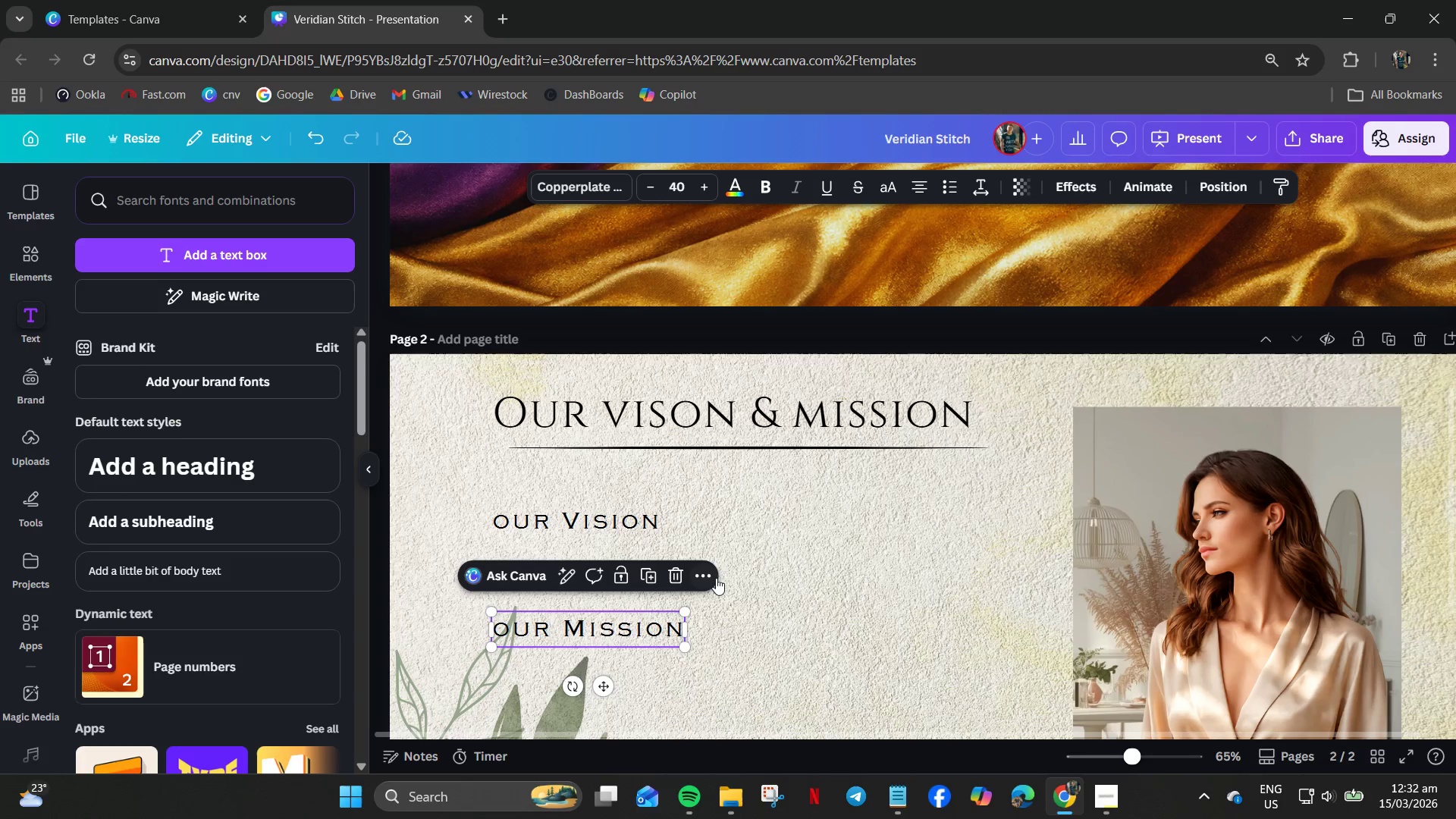 
left_click([723, 574])
 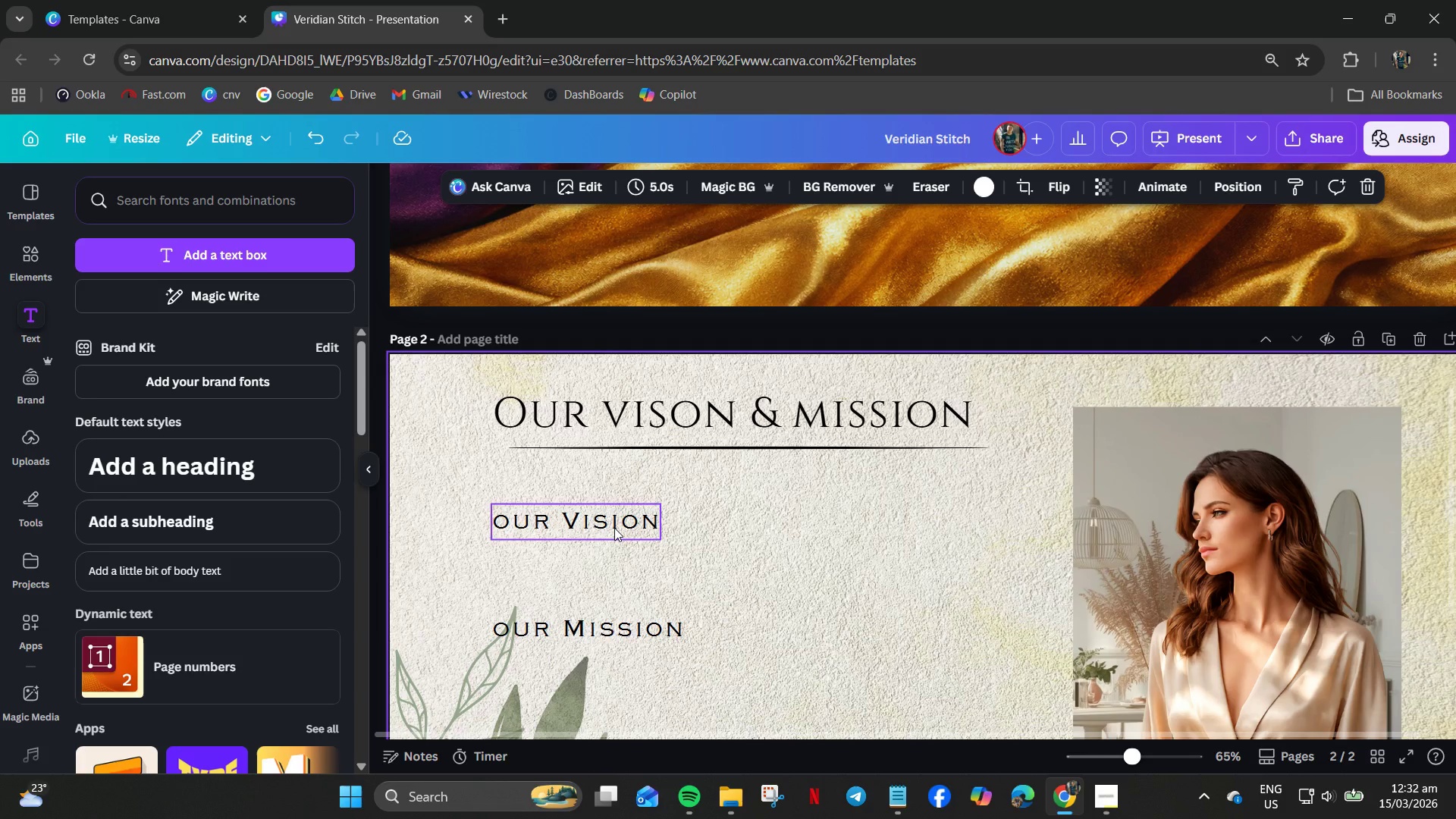 
left_click([614, 528])
 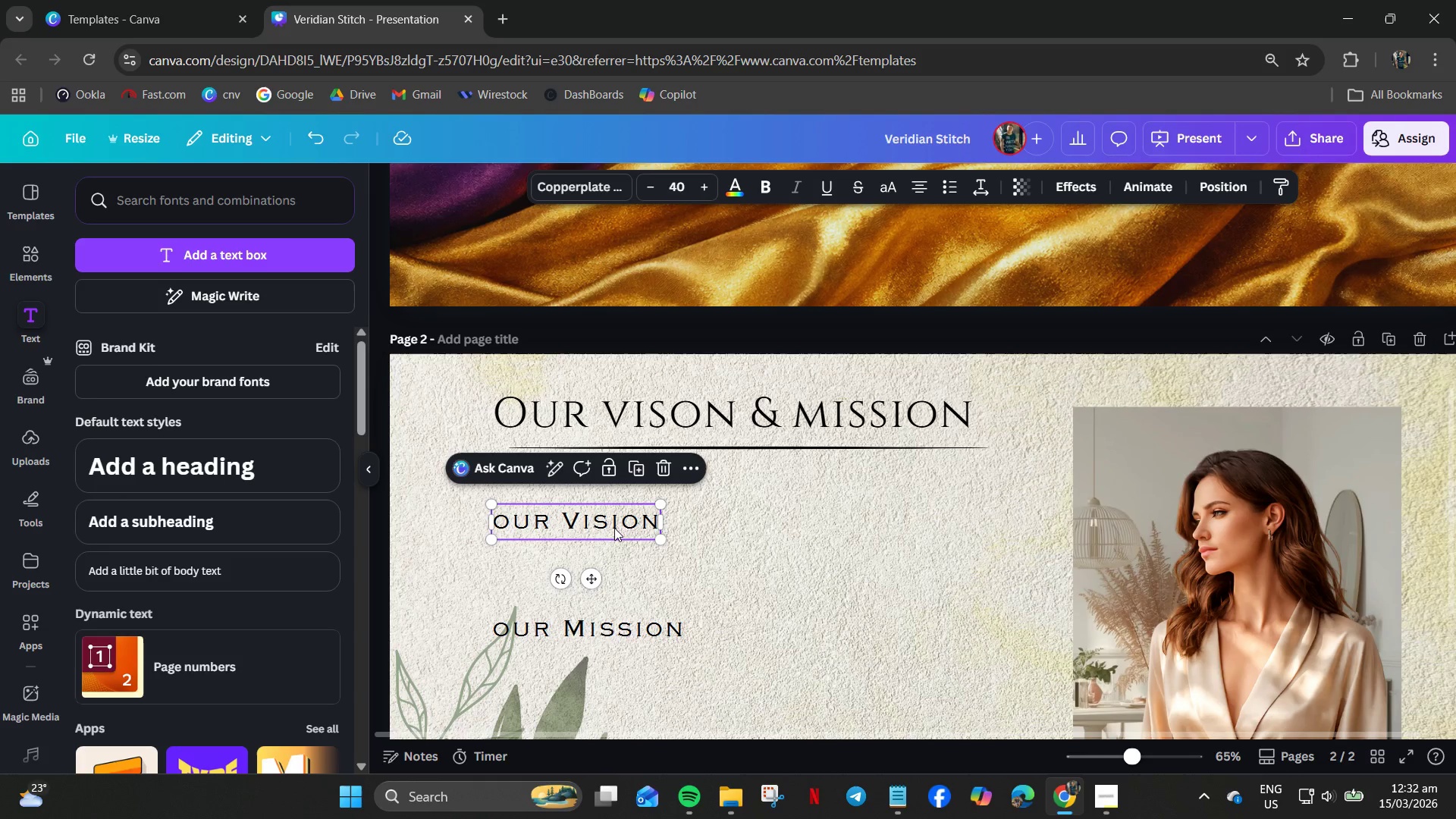 
key(Control+C)
 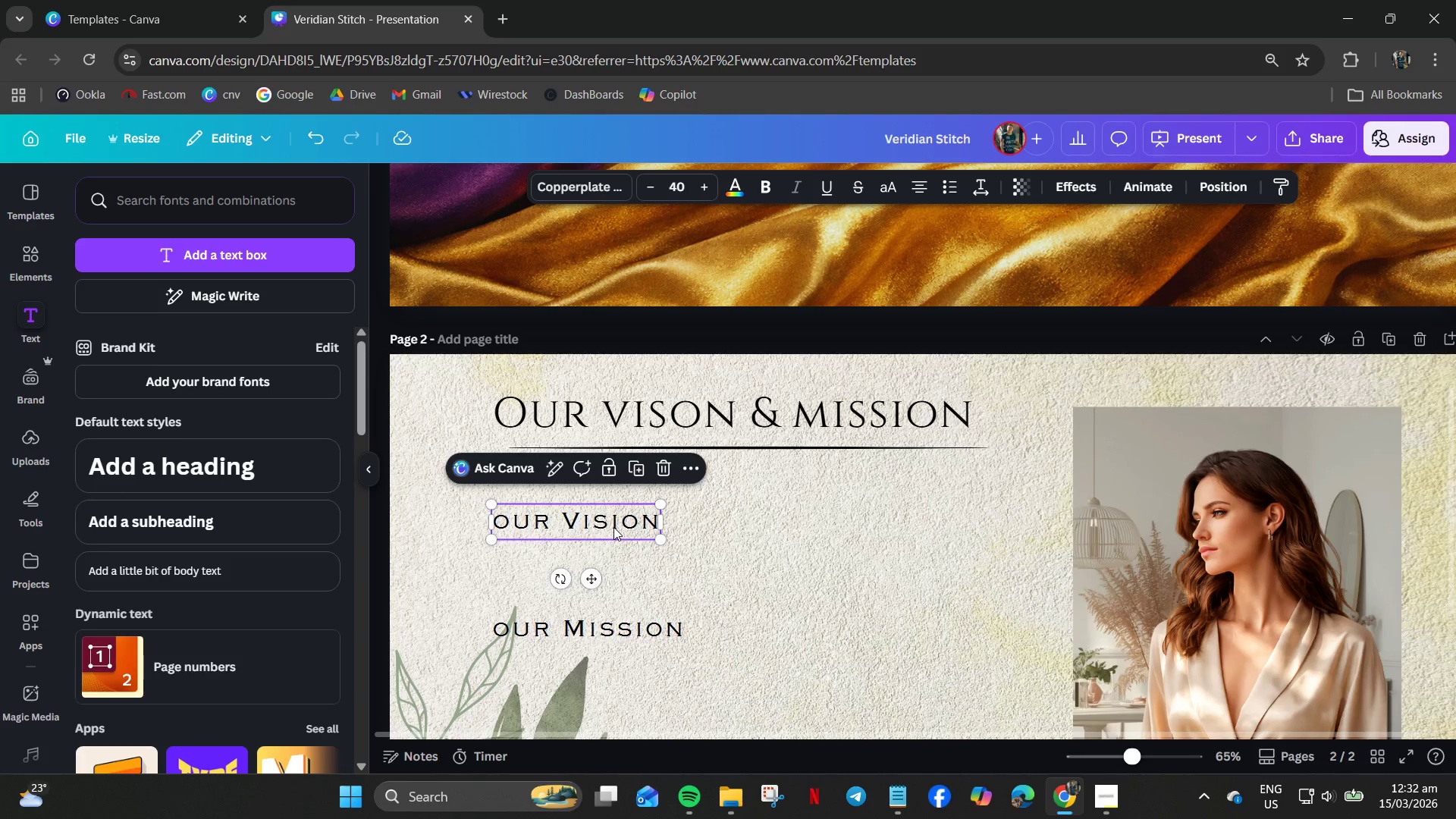 
key(Control+V)
 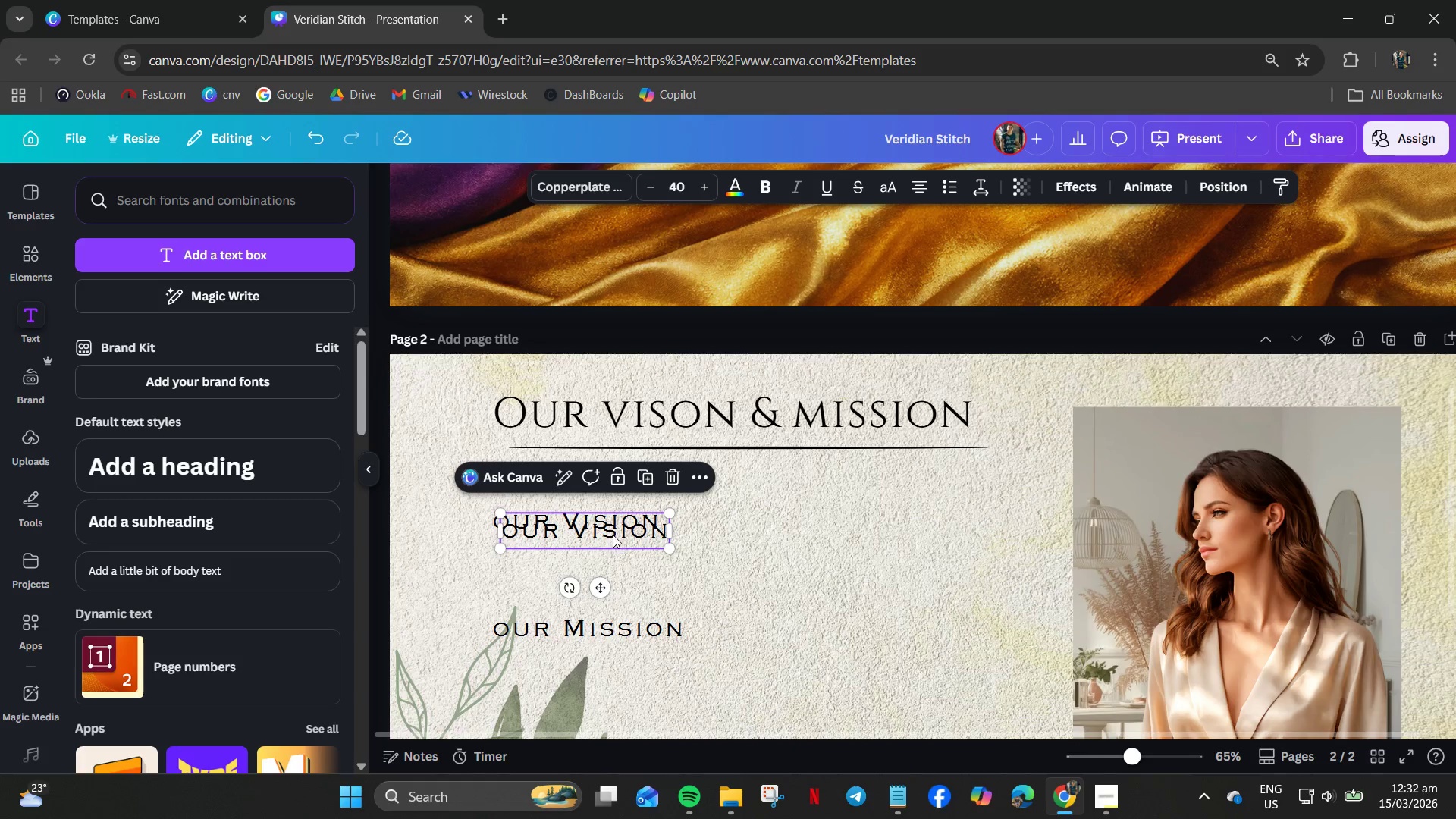 
left_click_drag(start_coordinate=[613, 535], to_coordinate=[604, 567])
 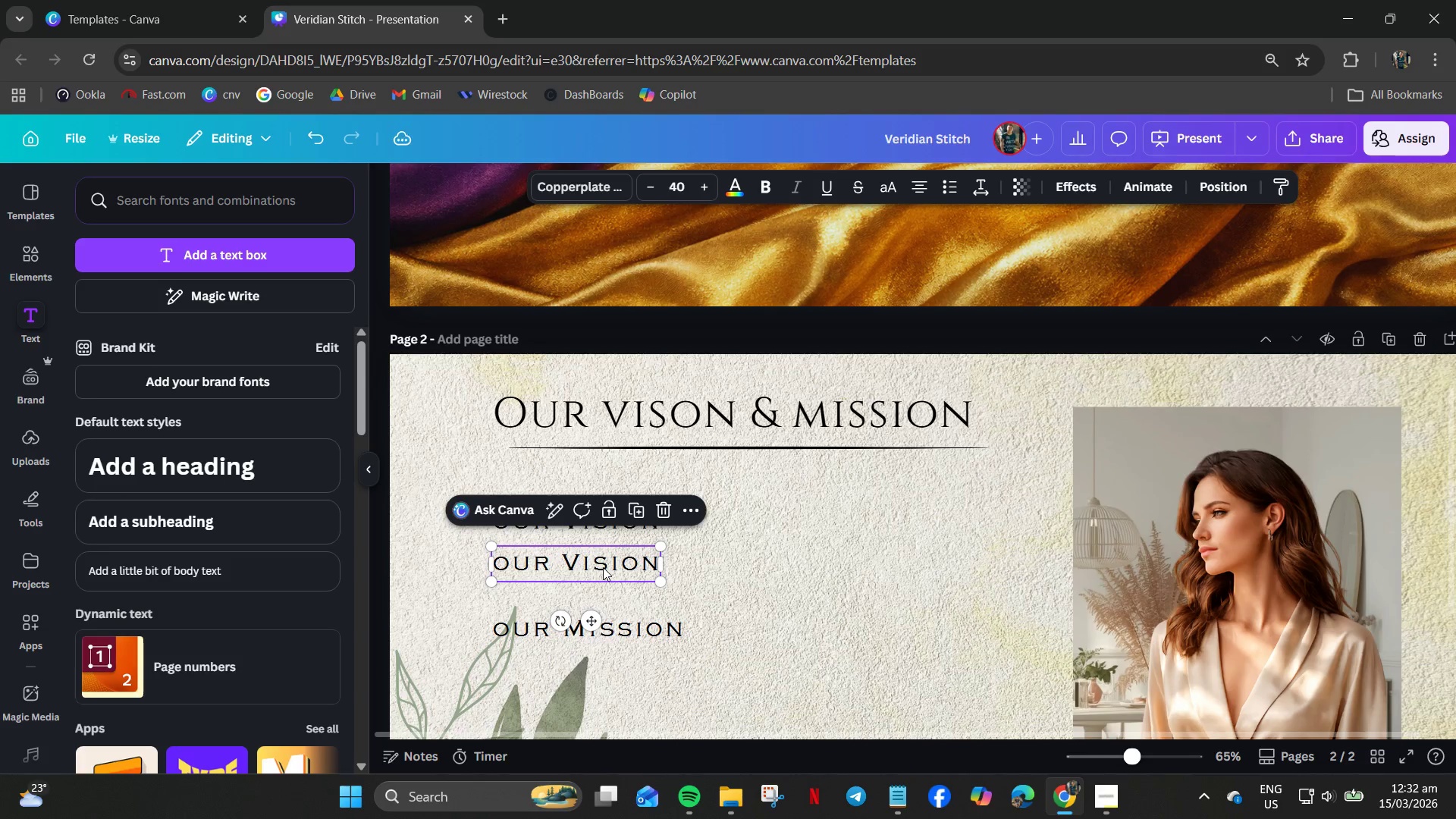 
left_click([603, 567])
 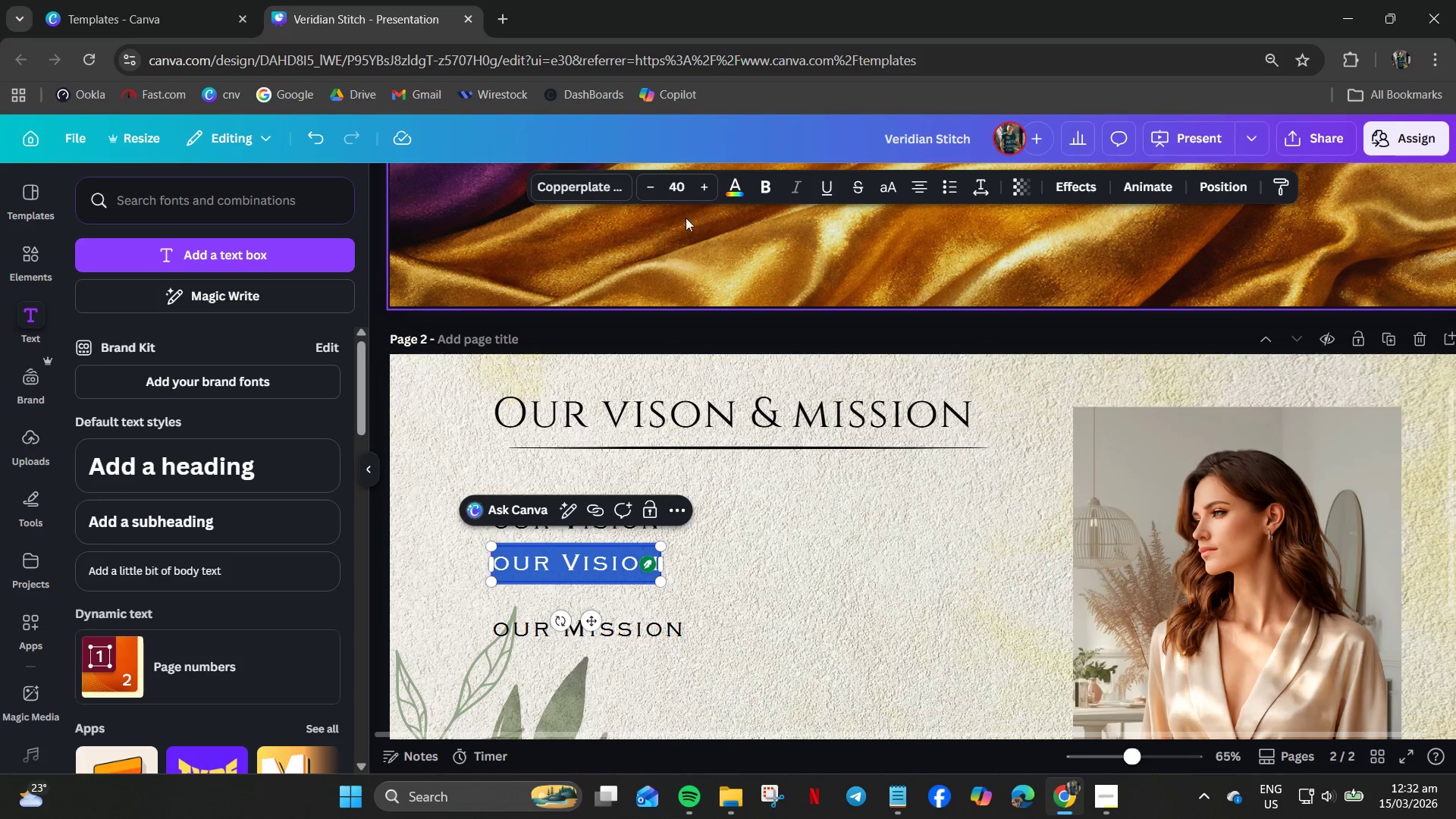 
left_click([680, 184])
 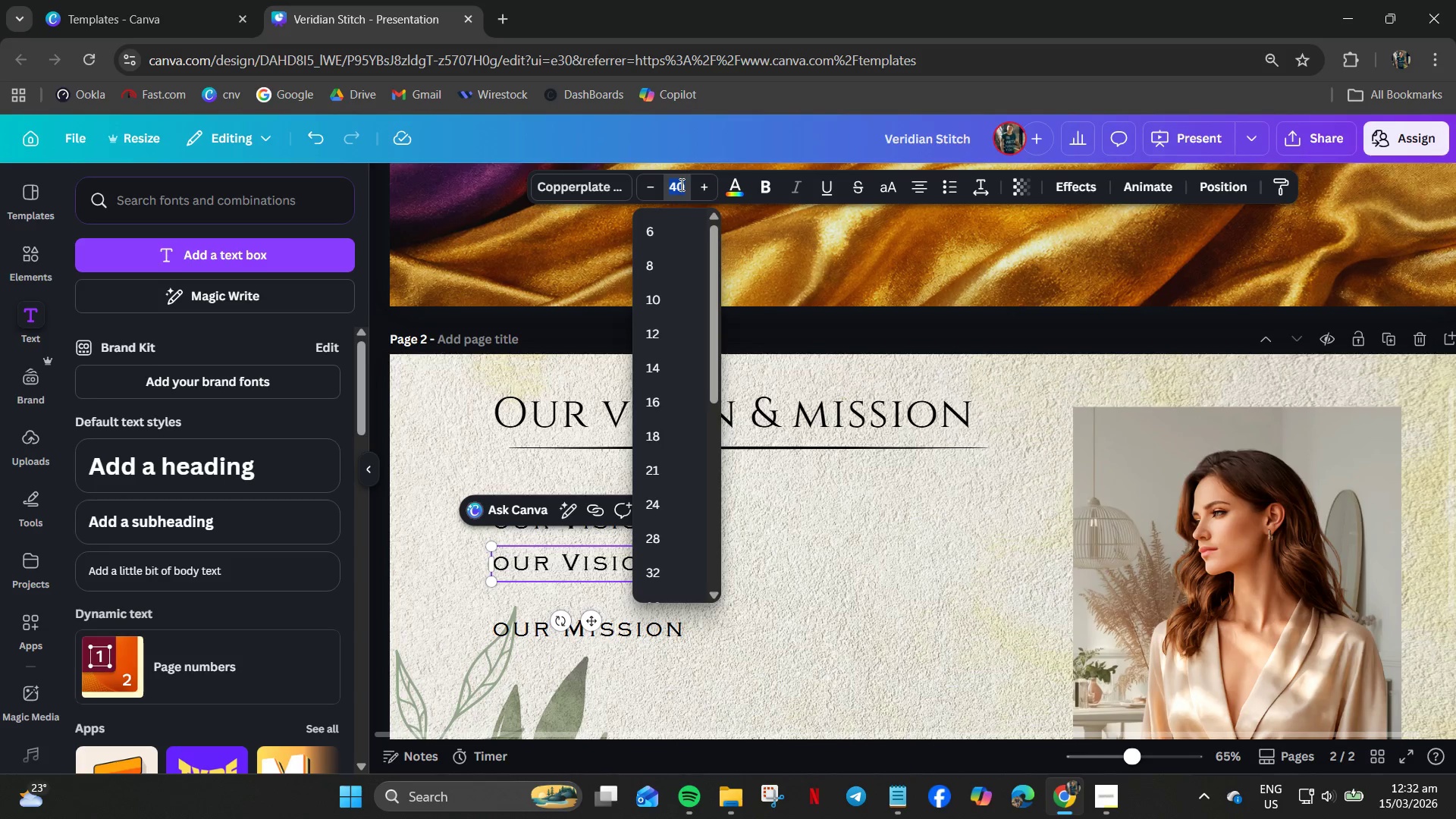 
key(Numpad3)
 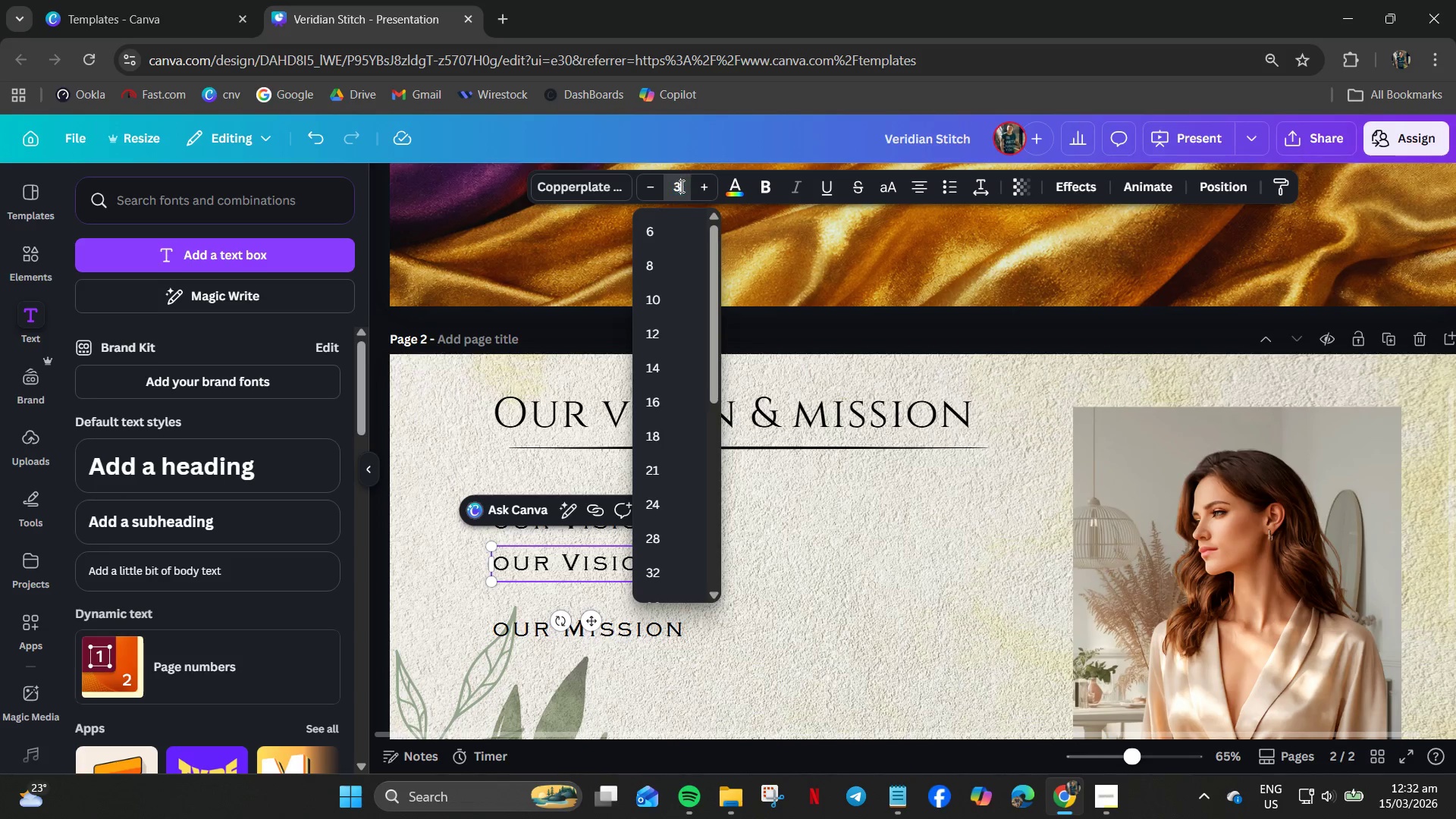 
key(Numpad0)
 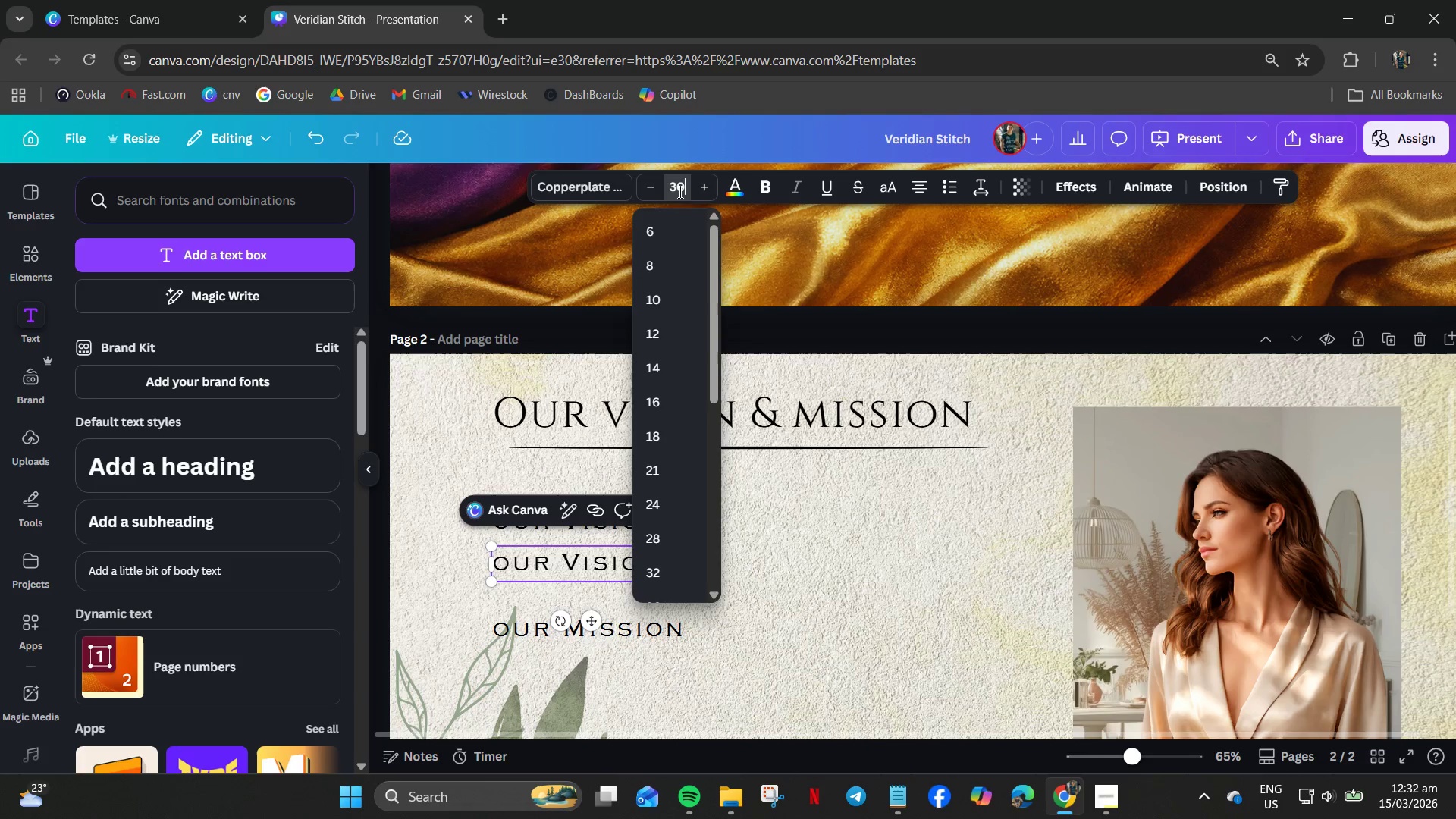 
key(NumpadEnter)
 